 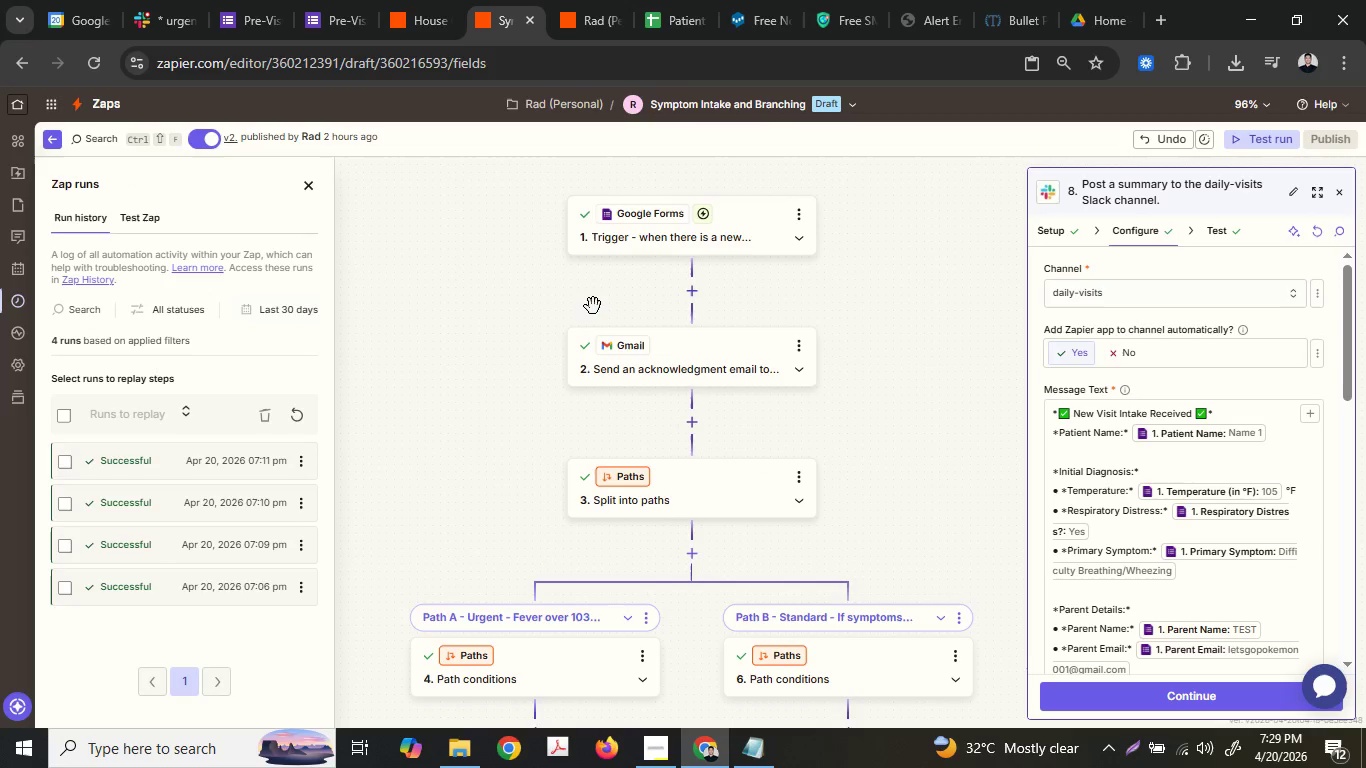 
hold_key(key=ControlLeft, duration=0.44)
 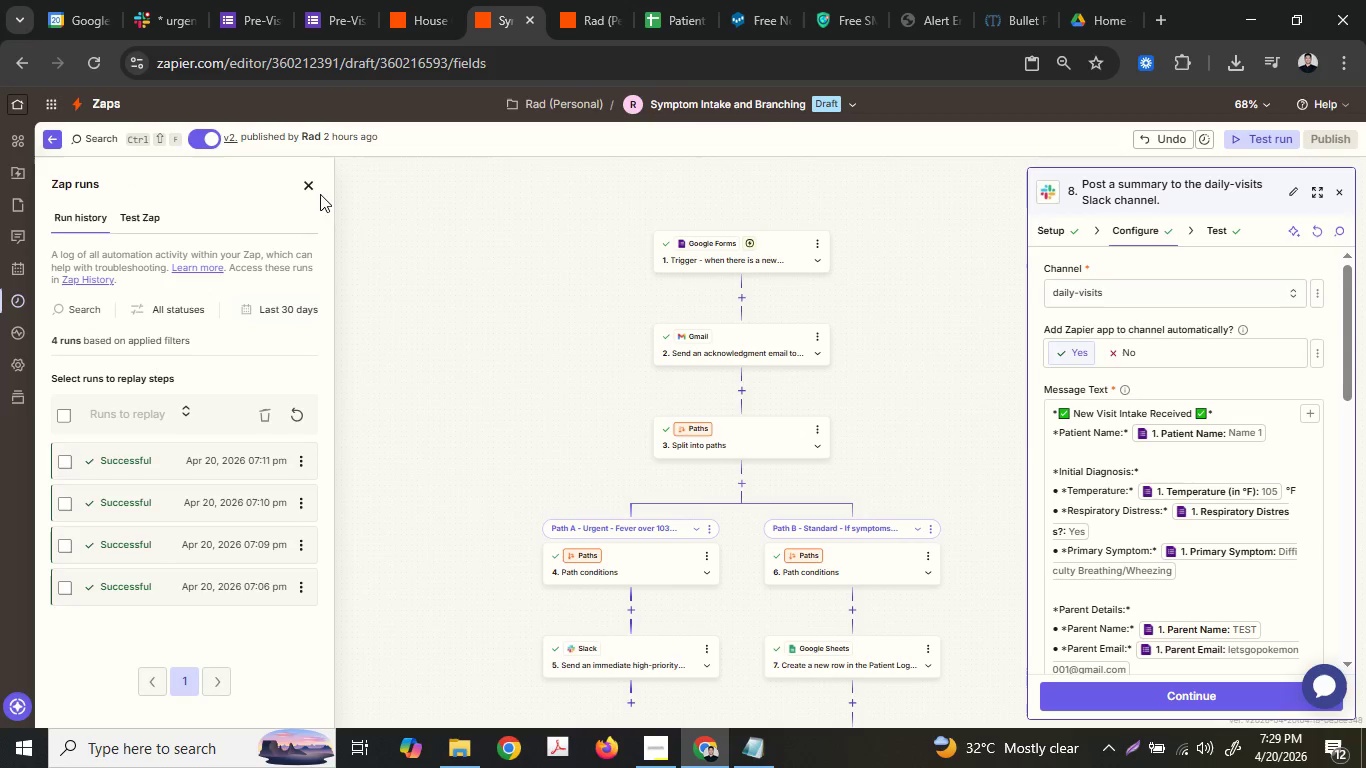 
scroll: coordinate [592, 306], scroll_direction: up, amount: 7.0
 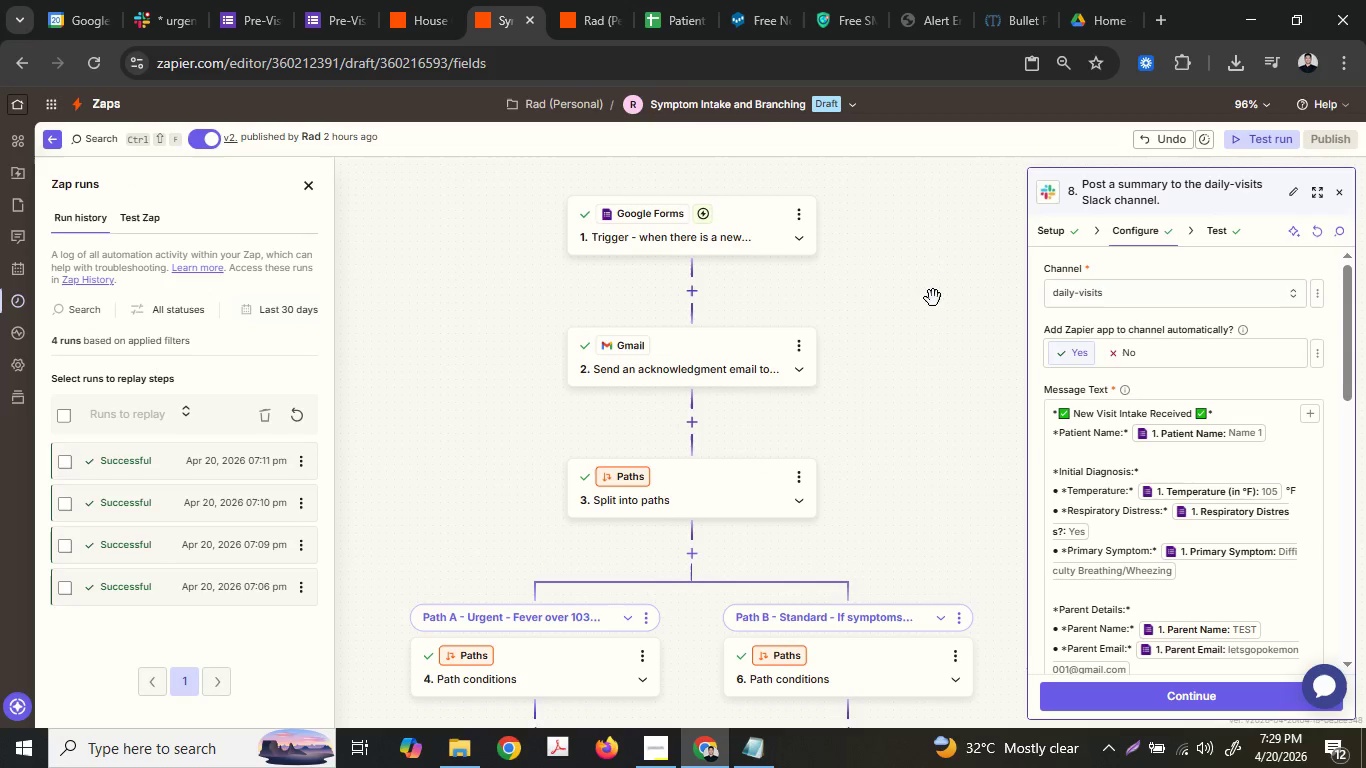 
left_click([310, 181])
 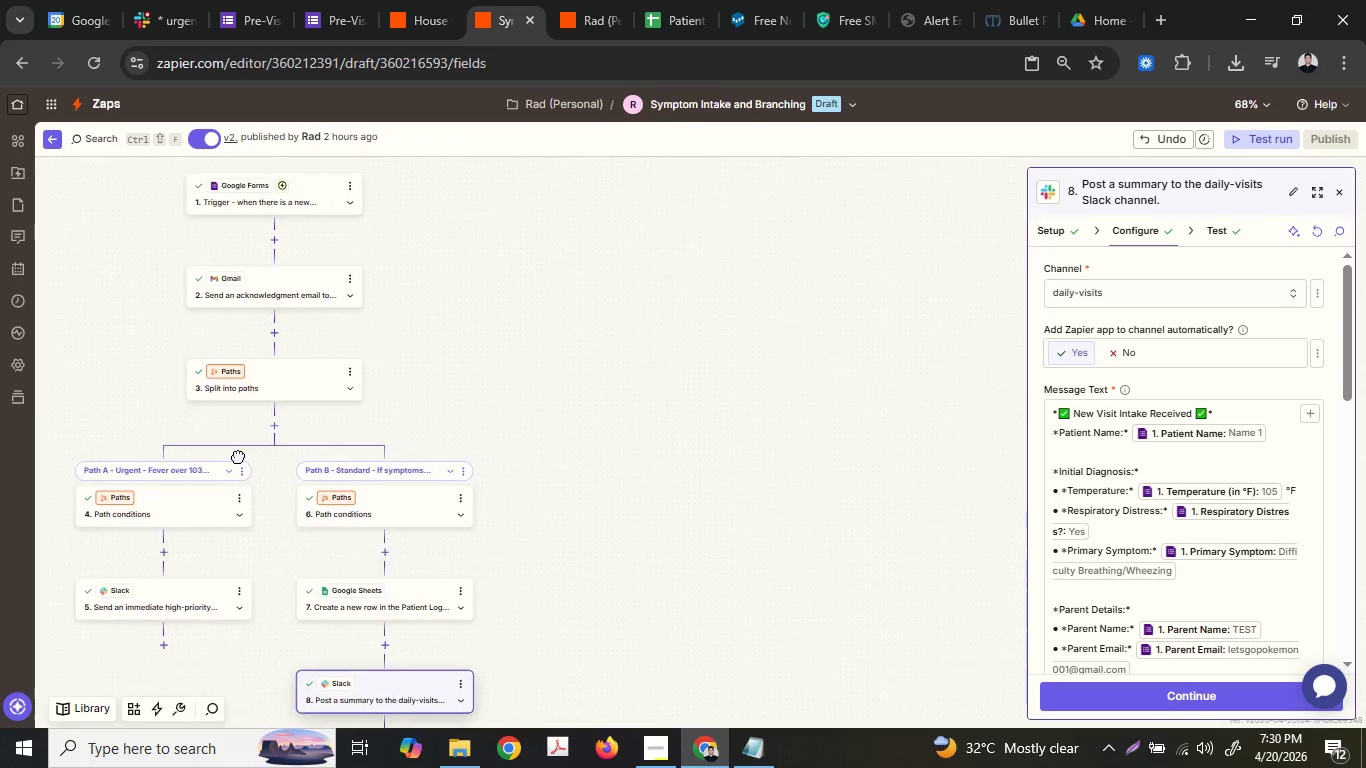 
scroll: coordinate [863, 315], scroll_direction: down, amount: 2.0
 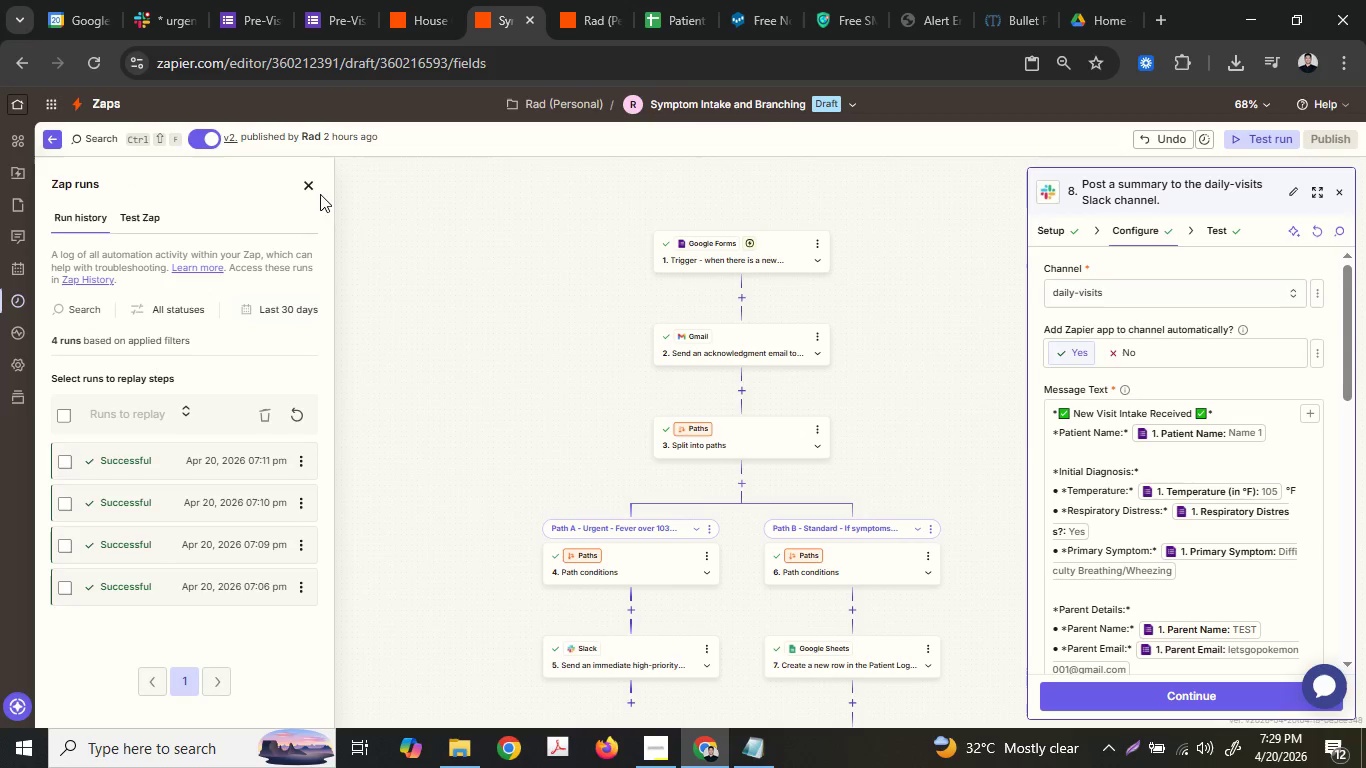 
wait(5.69)
 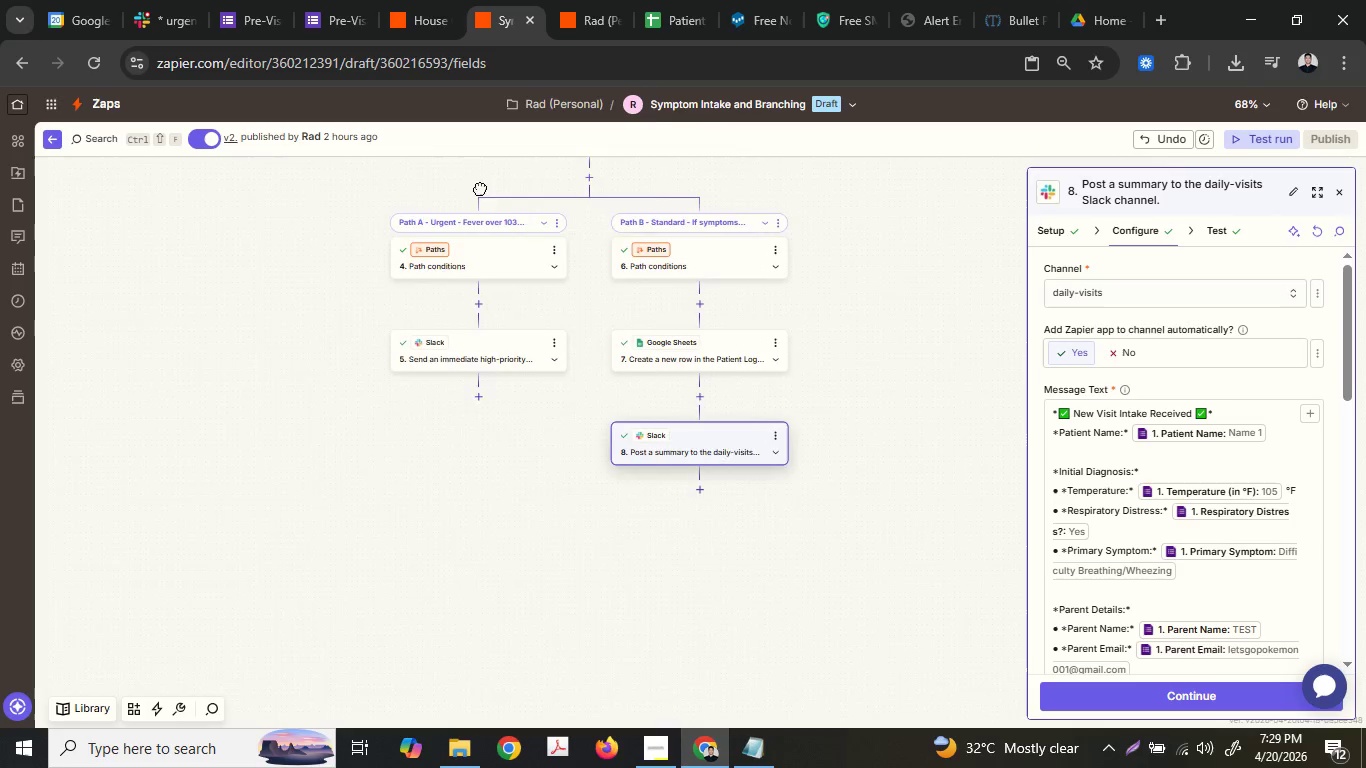 
left_click_drag(start_coordinate=[1028, 265], to_coordinate=[155, 346])
 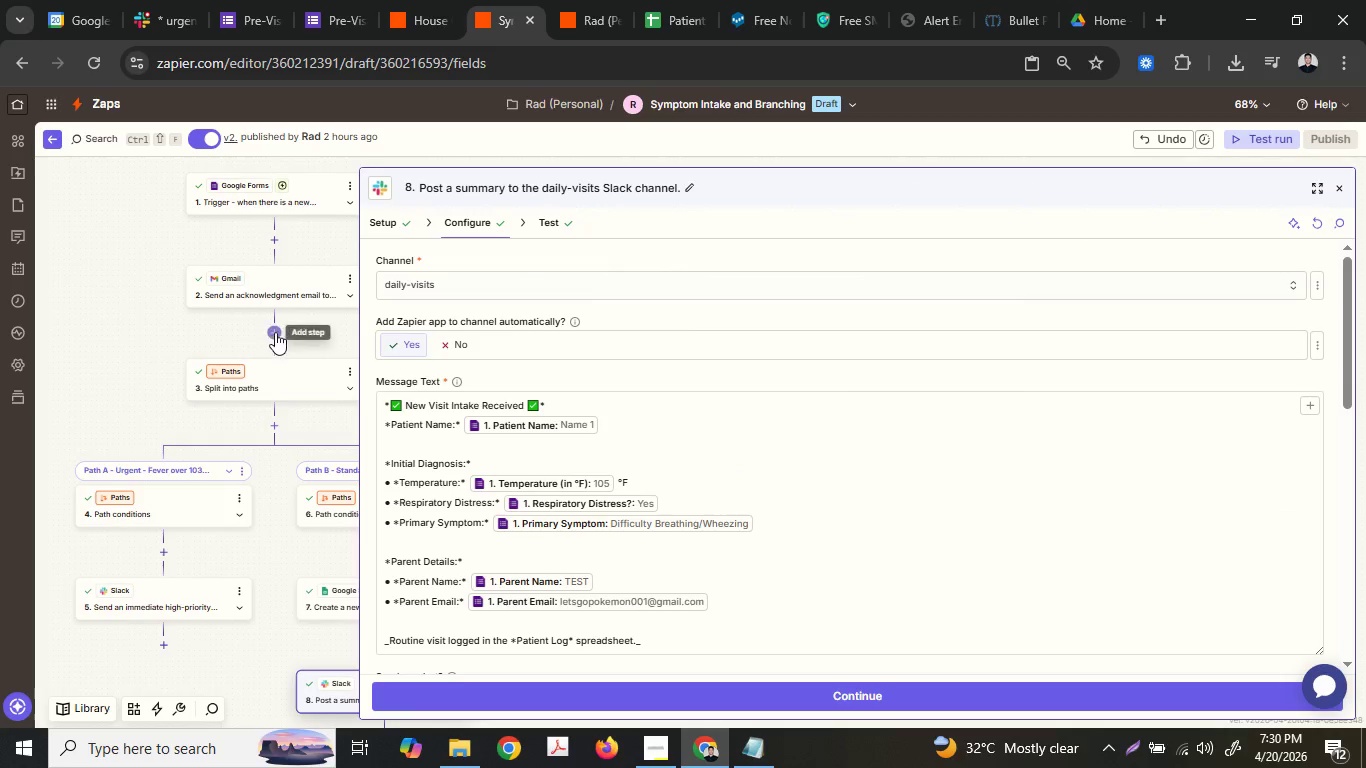 
key(Control+ControlLeft)
 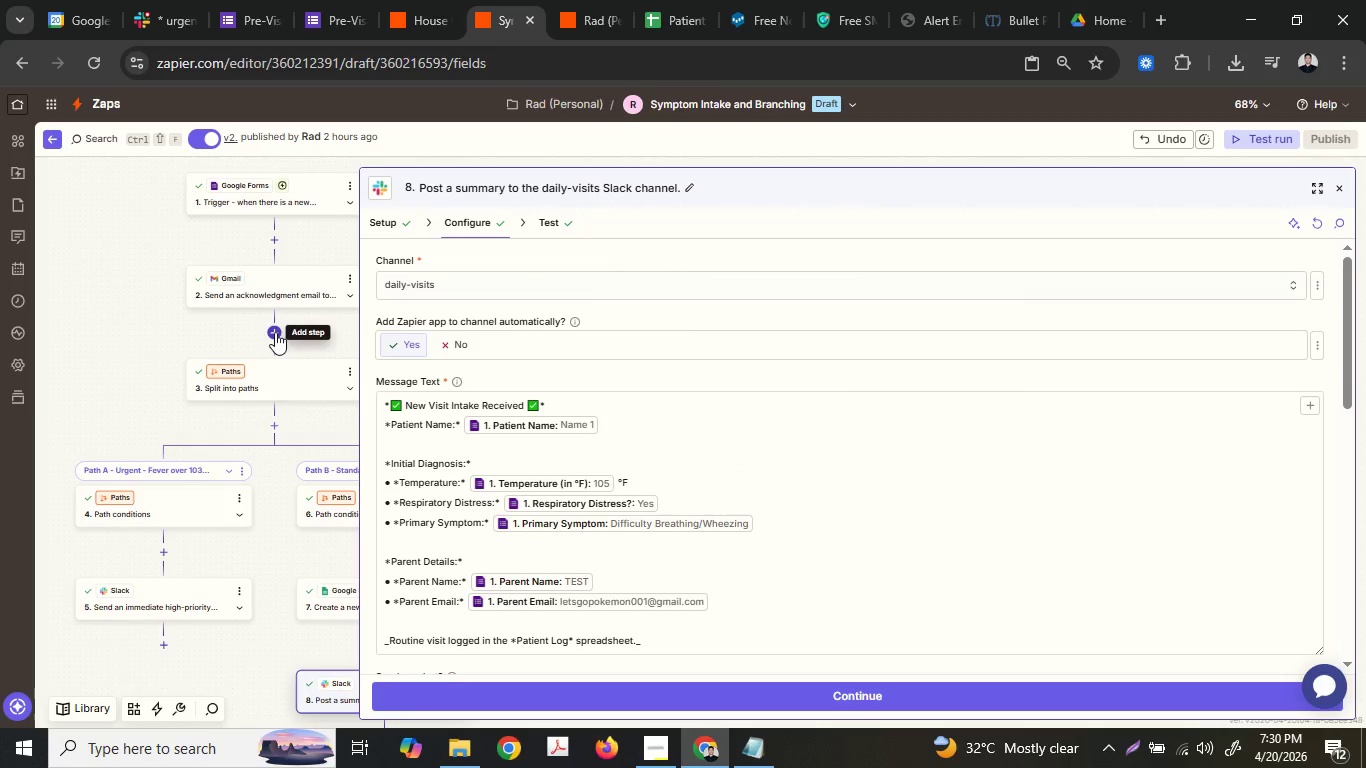 
mouse_move([280, 332])
 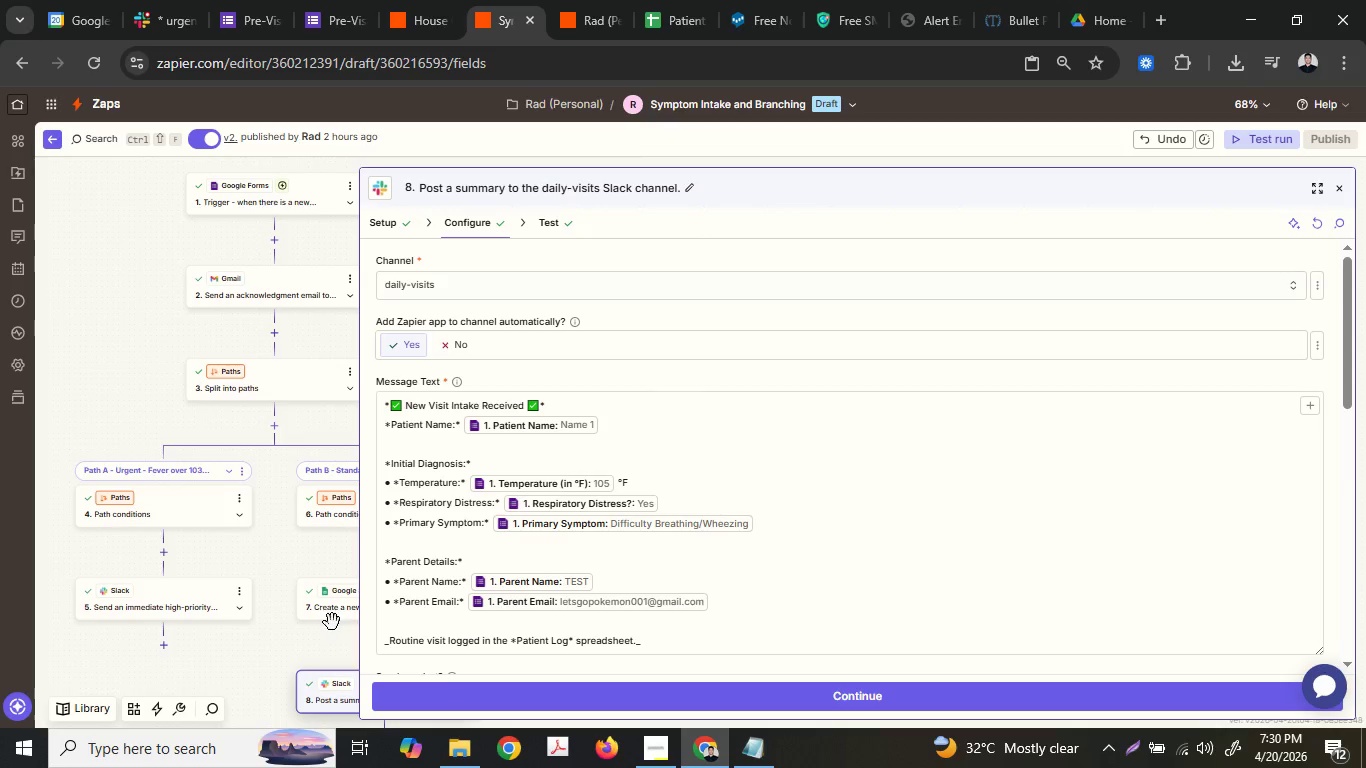 
double_click([330, 612])
 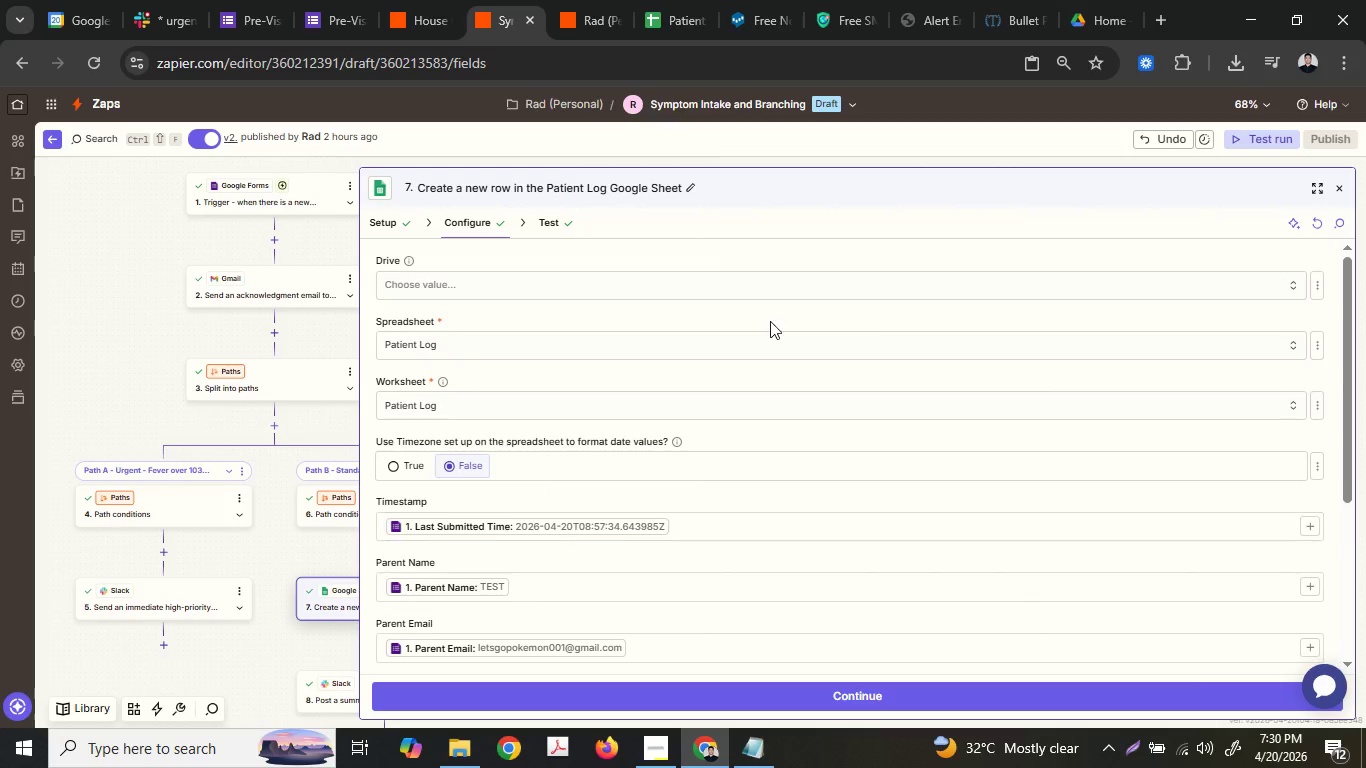 
left_click([1066, 104])
 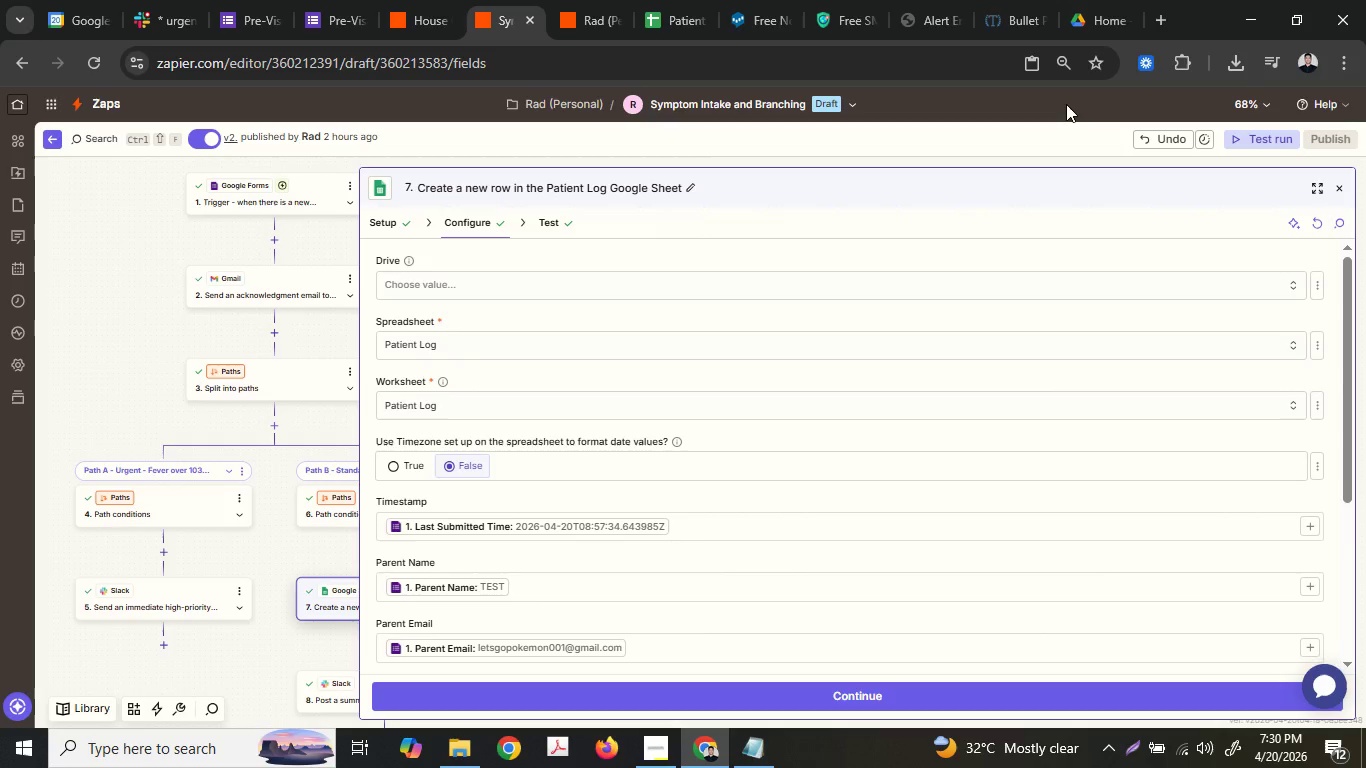 
hold_key(key=ControlLeft, duration=1.52)
 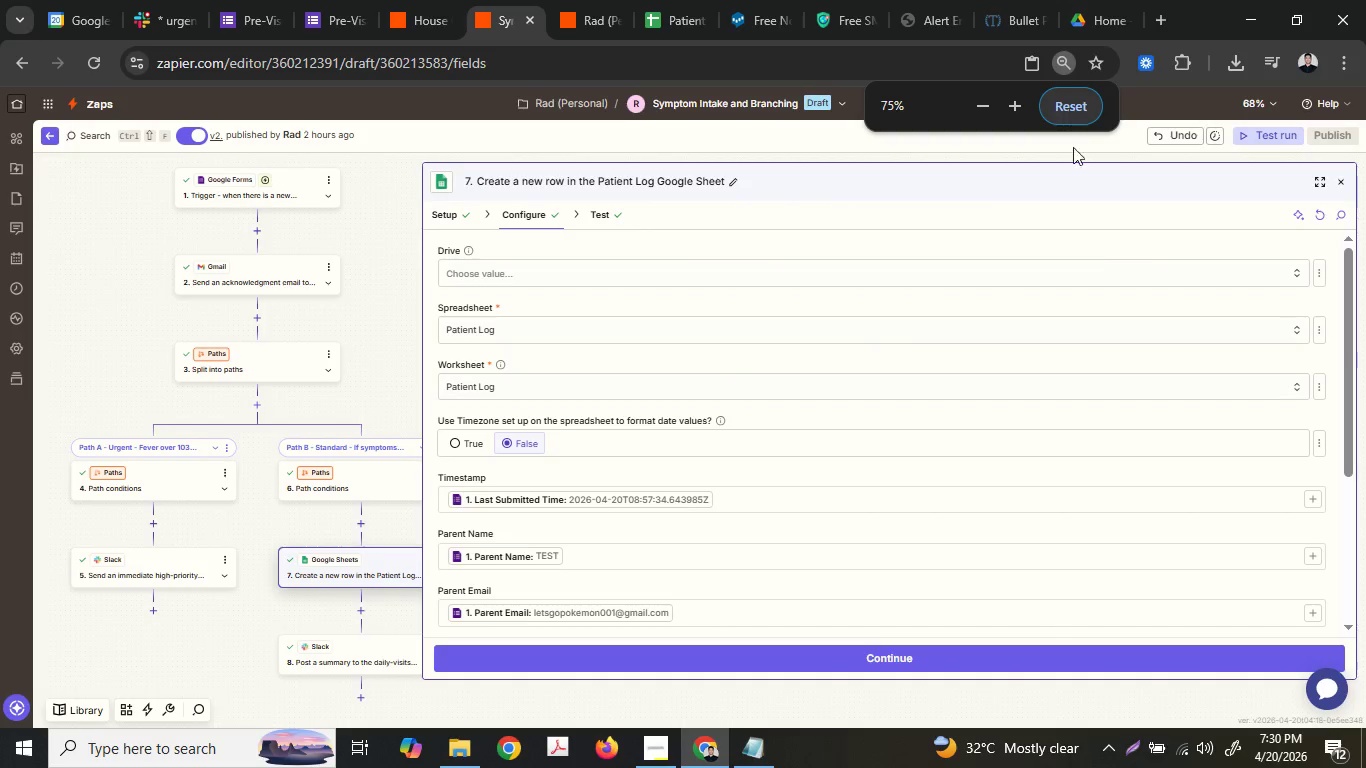 
hold_key(key=ControlLeft, duration=0.62)
 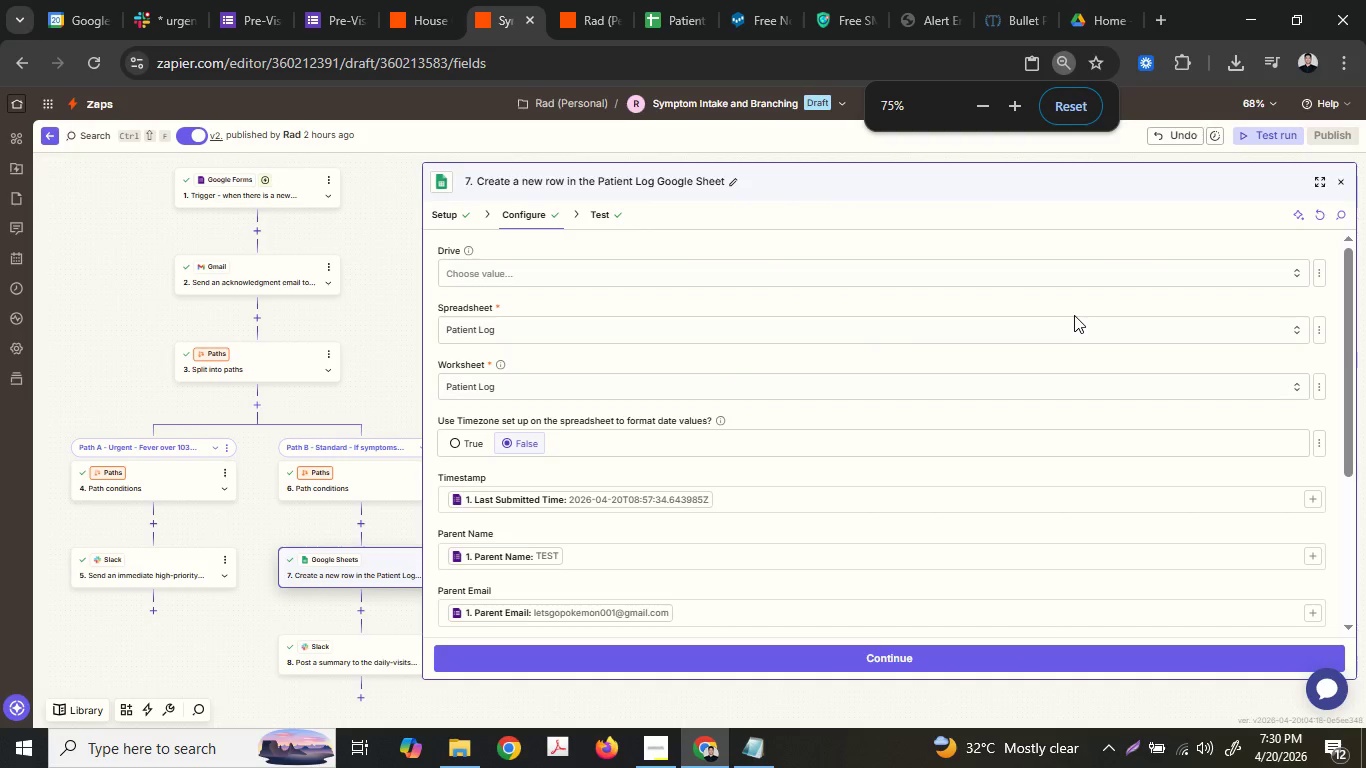 
scroll: coordinate [1066, 104], scroll_direction: down, amount: 1.0
 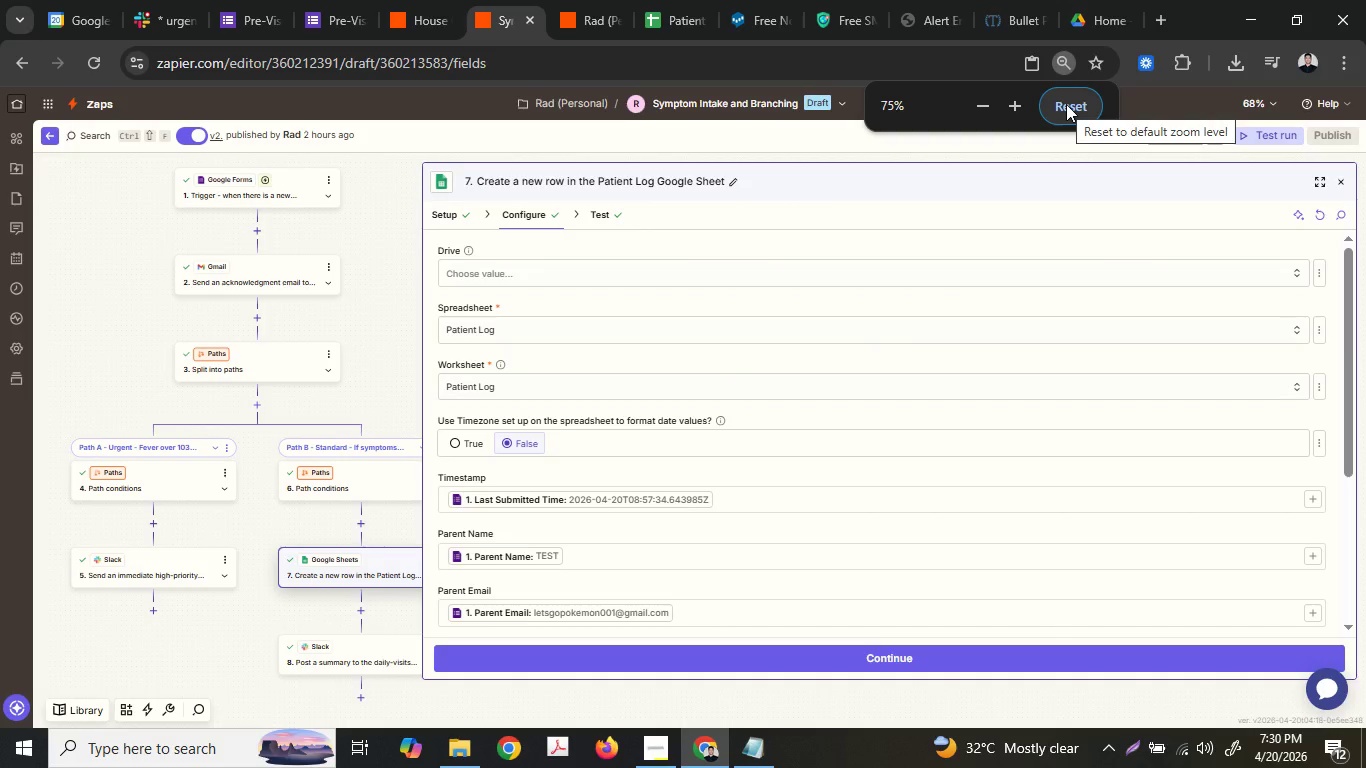 
key(Control+ControlLeft)
 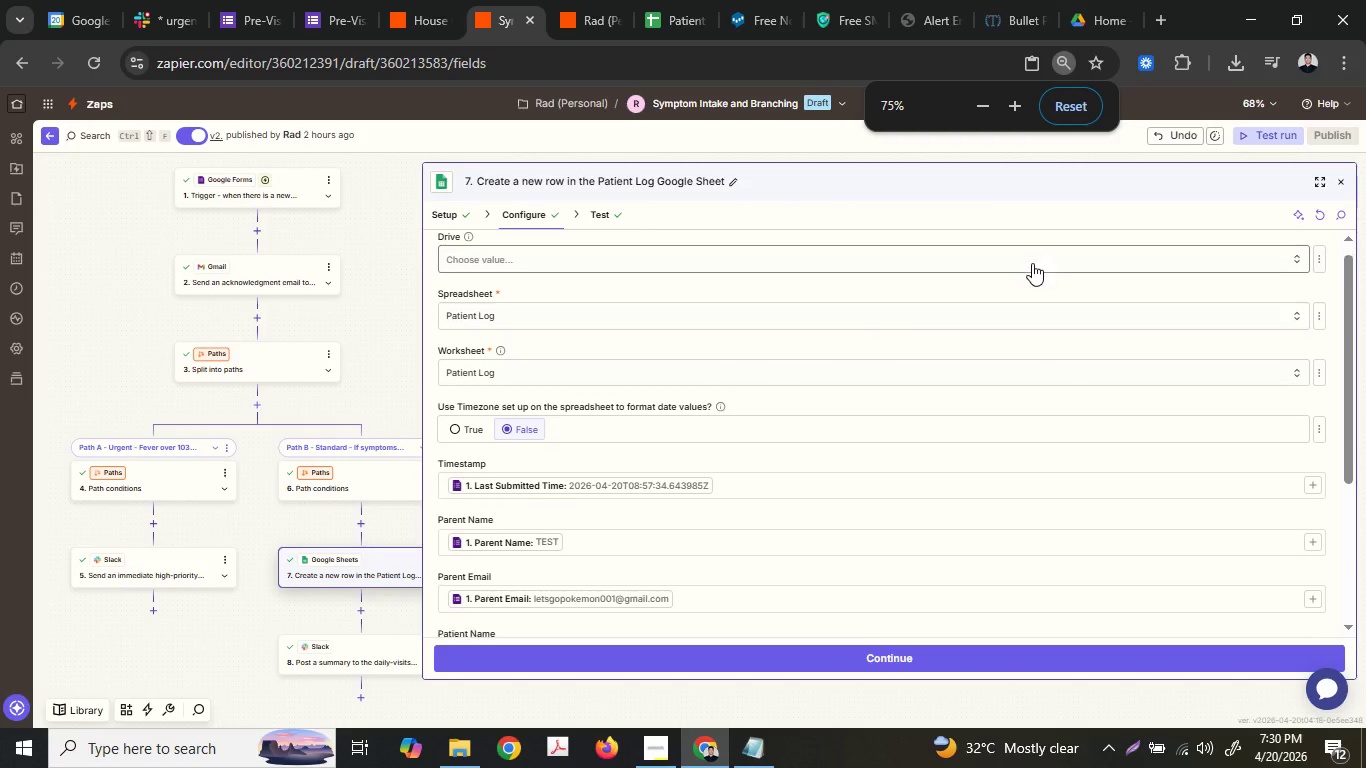 
scroll: coordinate [1066, 104], scroll_direction: down, amount: 1.0
 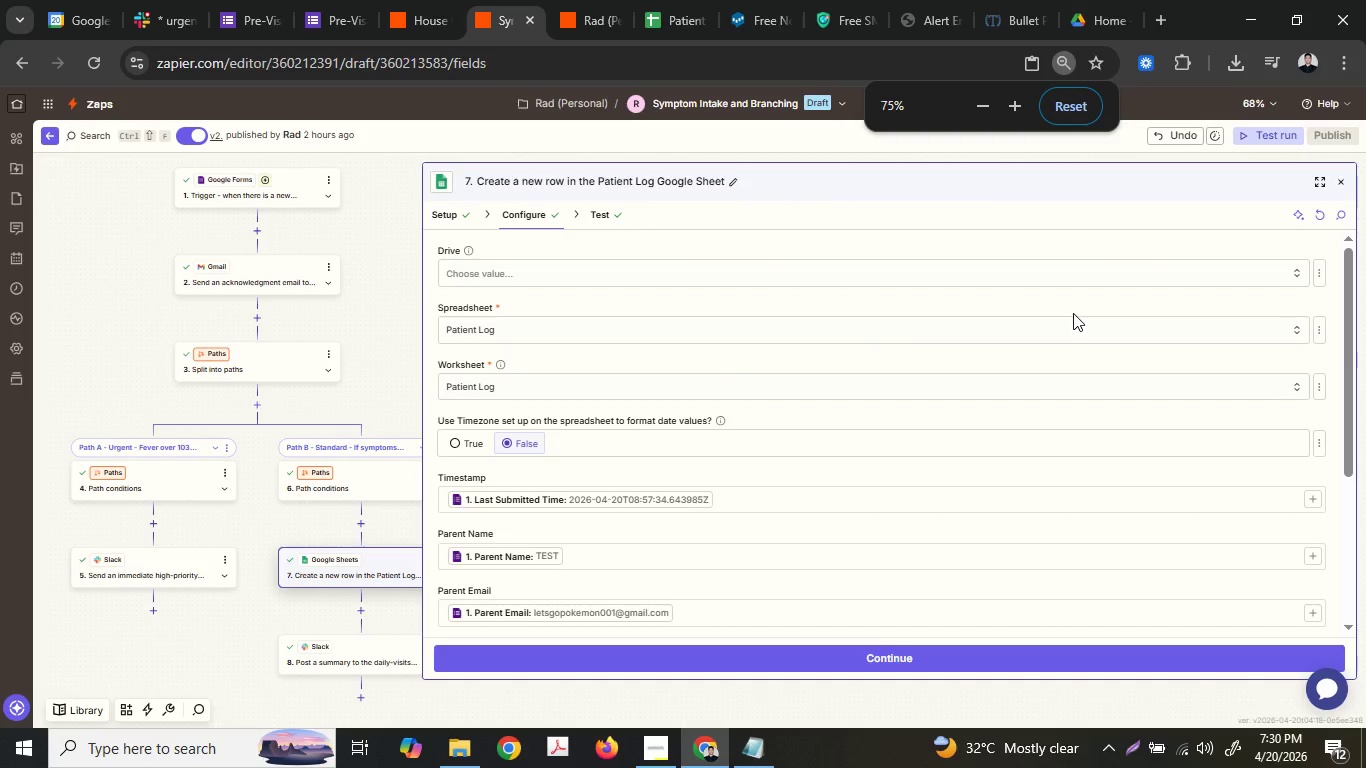 
scroll: coordinate [1016, 370], scroll_direction: up, amount: 3.0
 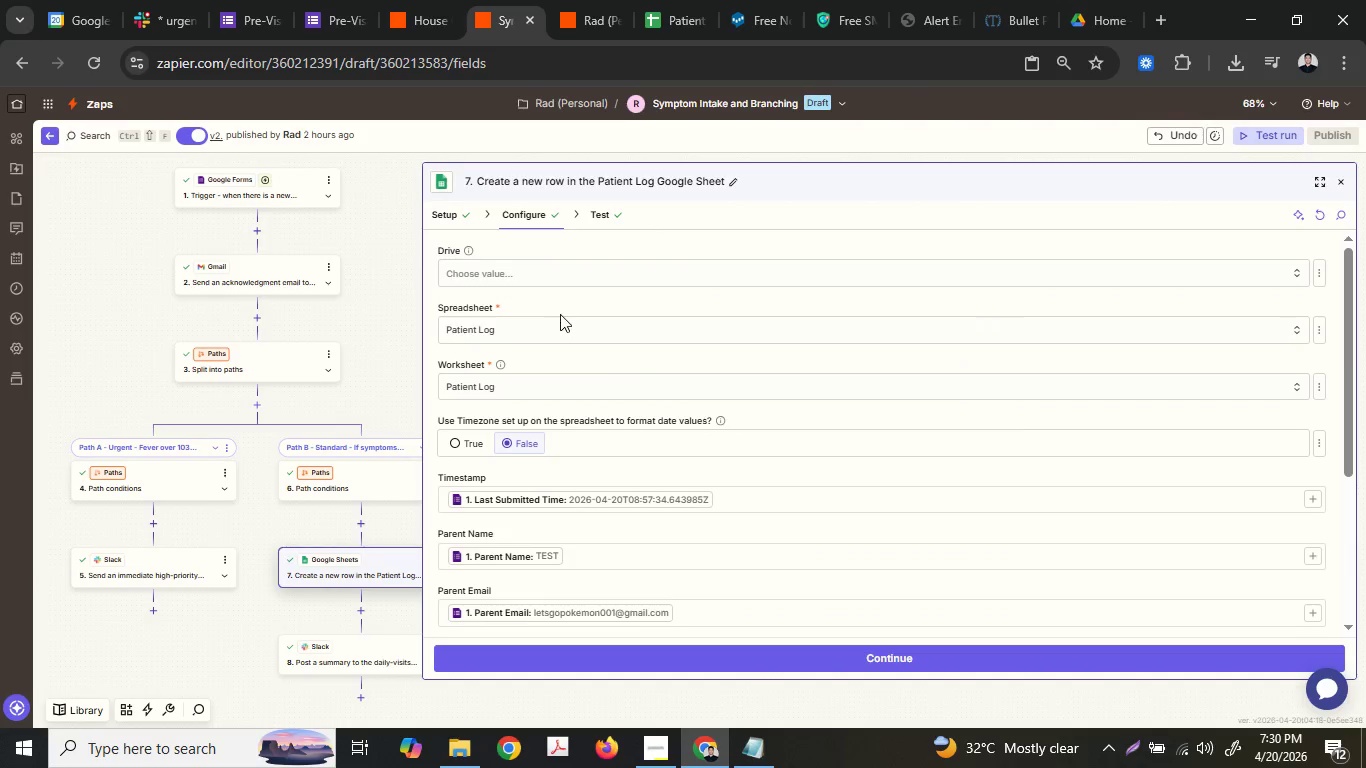 
scroll: coordinate [560, 314], scroll_direction: down, amount: 1.0
 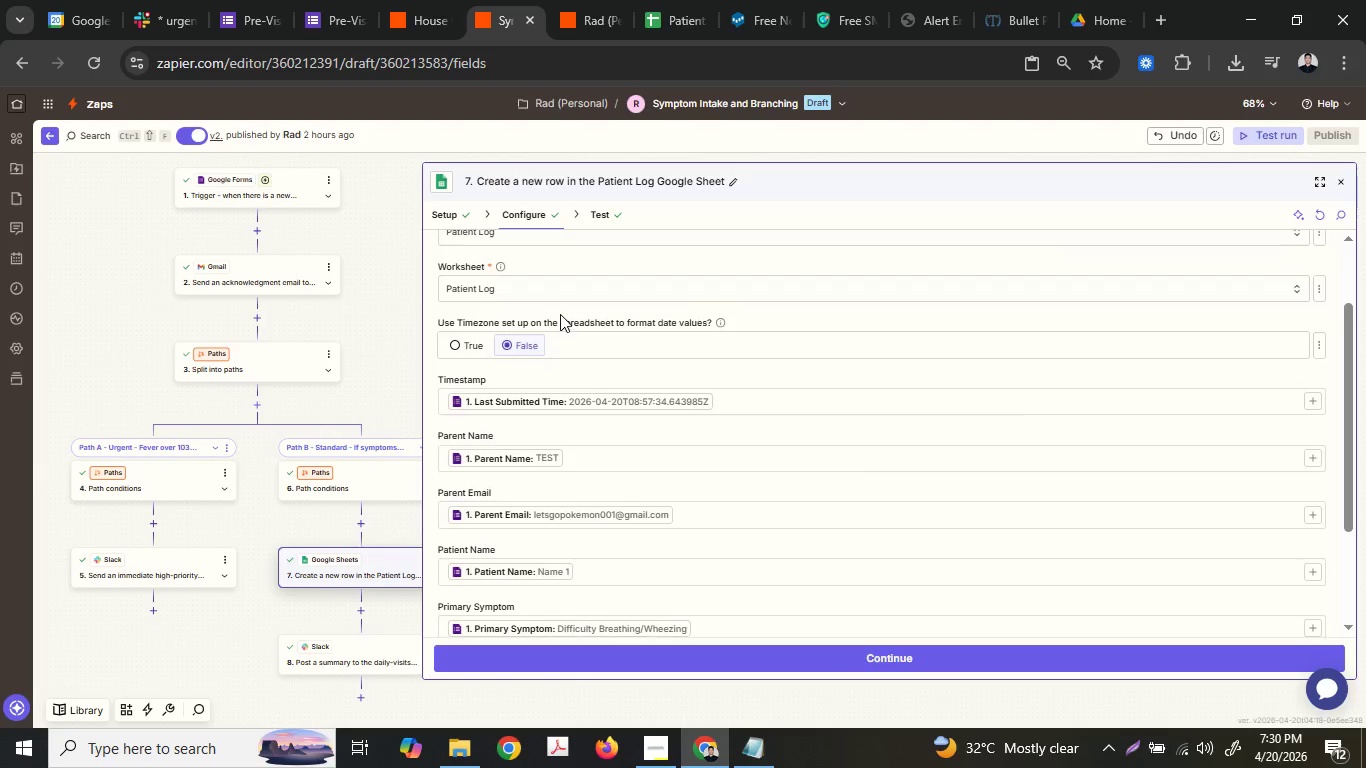 
left_click_drag(start_coordinate=[1352, 376], to_coordinate=[1365, 446])
 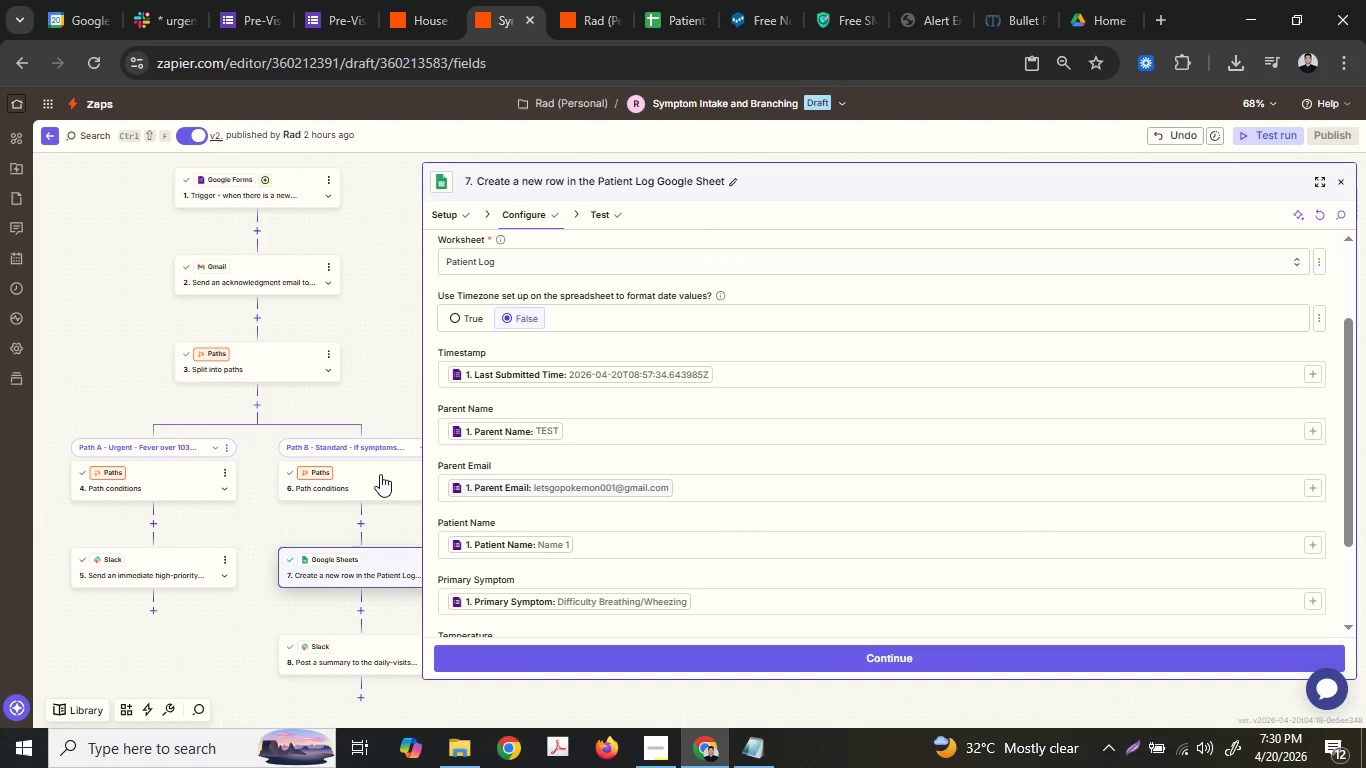 
scroll: coordinate [560, 314], scroll_direction: up, amount: 1.0
 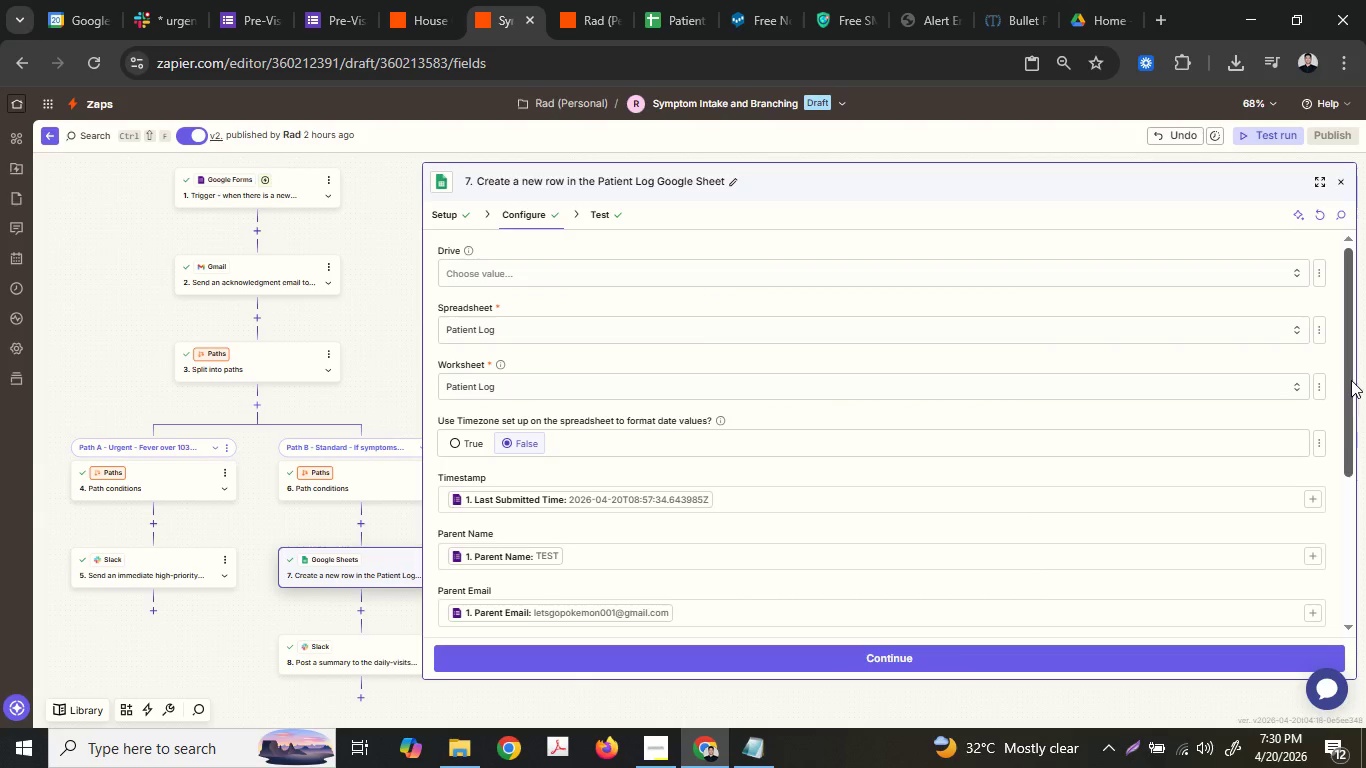 
hold_key(key=ControlLeft, duration=1.5)
 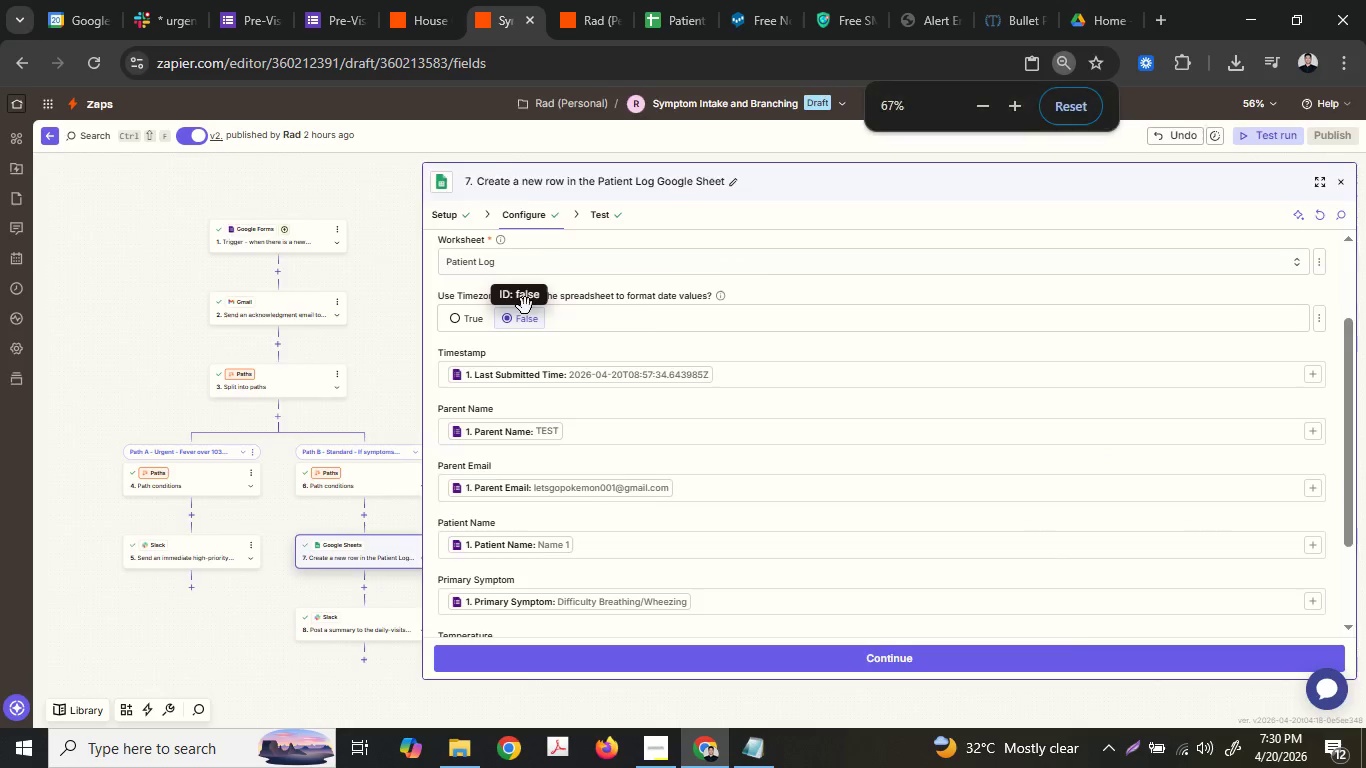 
hold_key(key=ControlLeft, duration=1.31)
 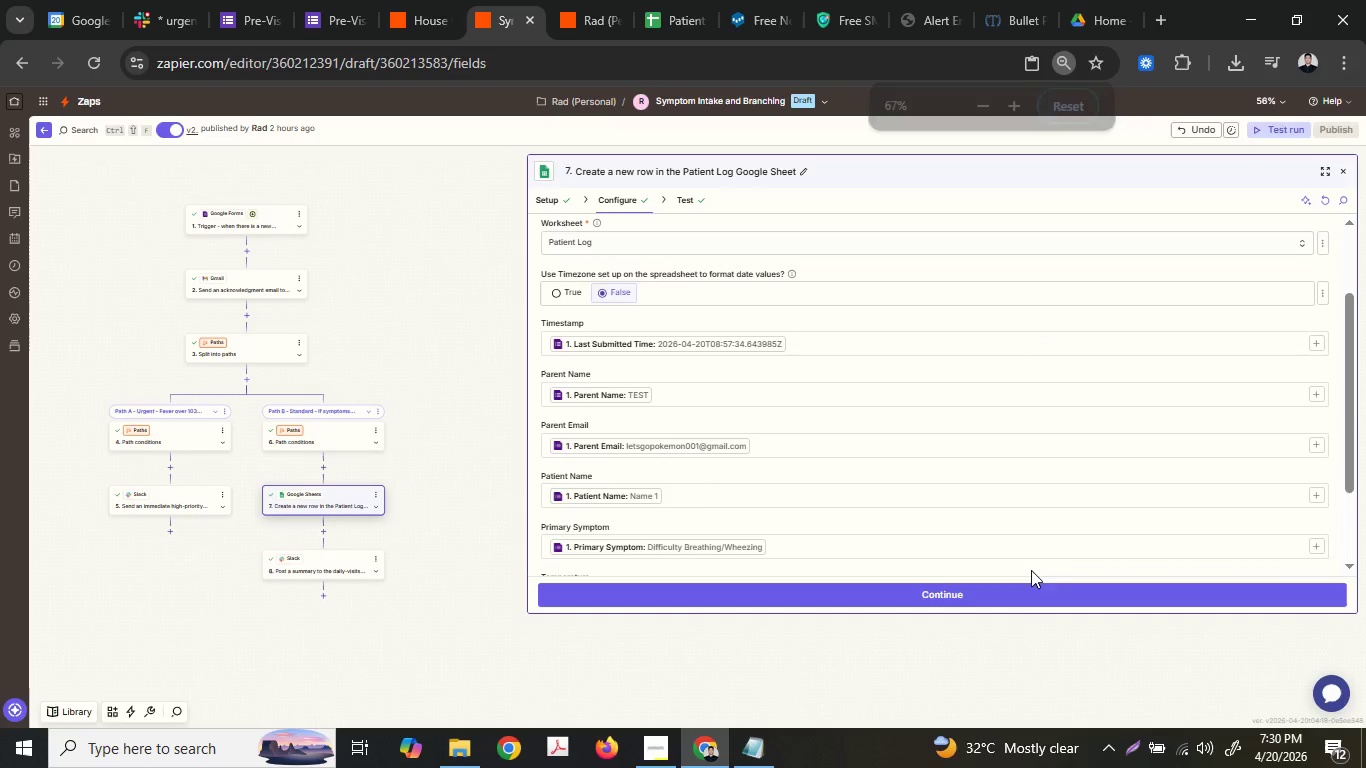 
scroll: coordinate [380, 473], scroll_direction: down, amount: 1.0
 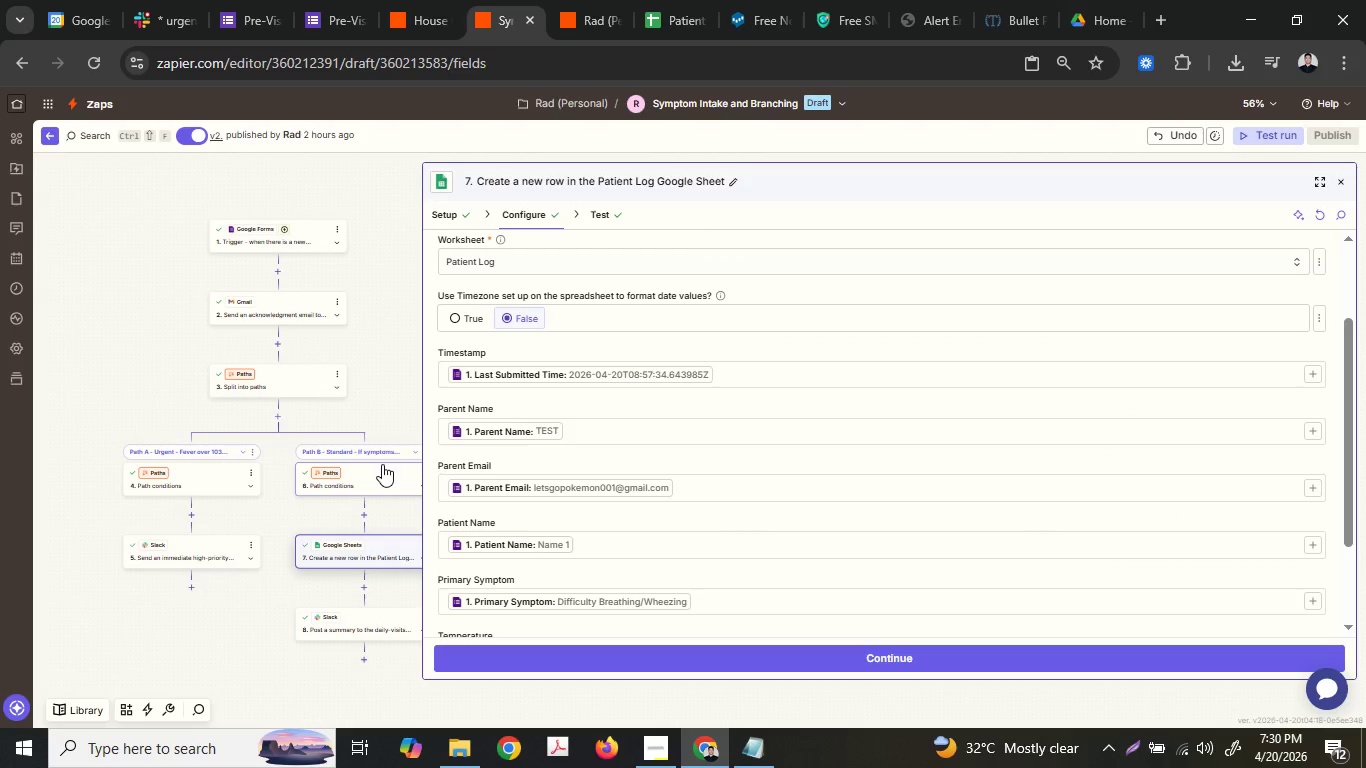 
hold_key(key=ControlLeft, duration=6.53)
 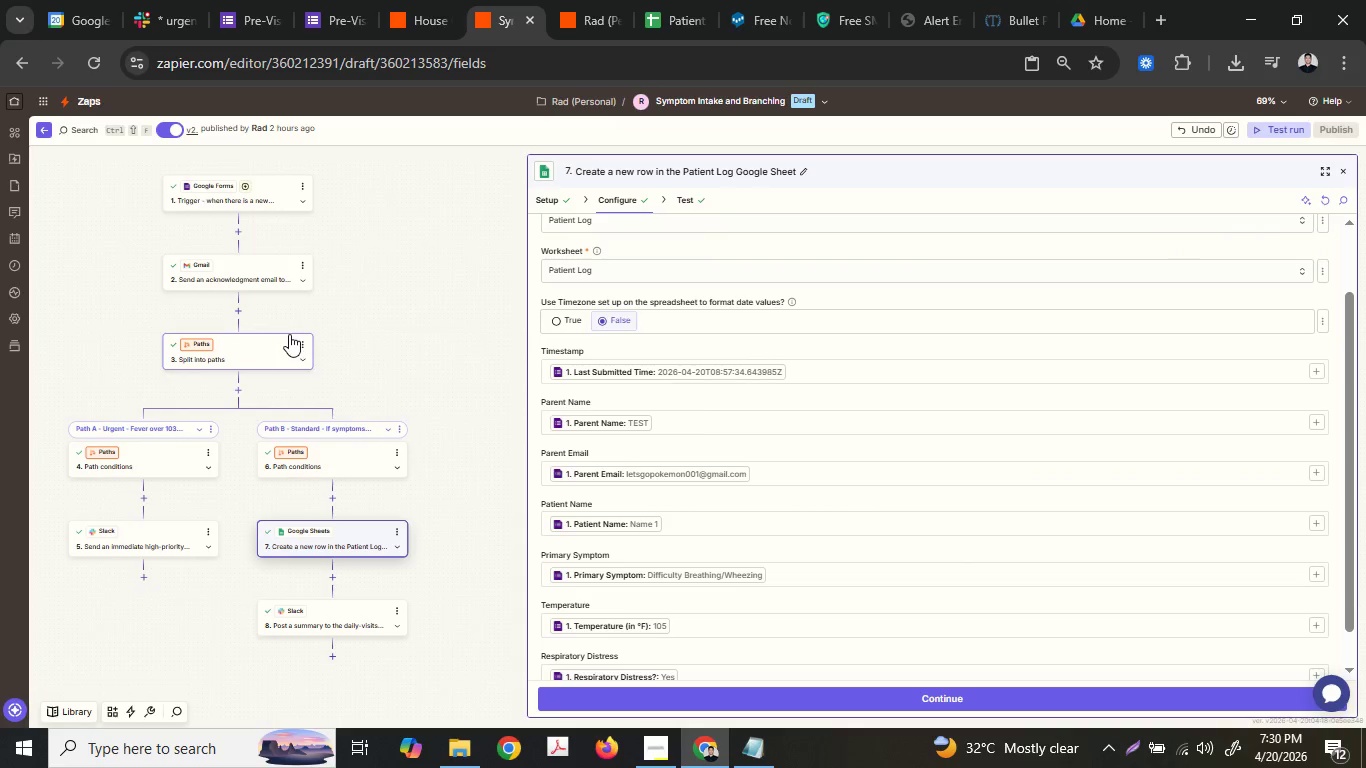 
scroll: coordinate [525, 306], scroll_direction: down, amount: 1.0
 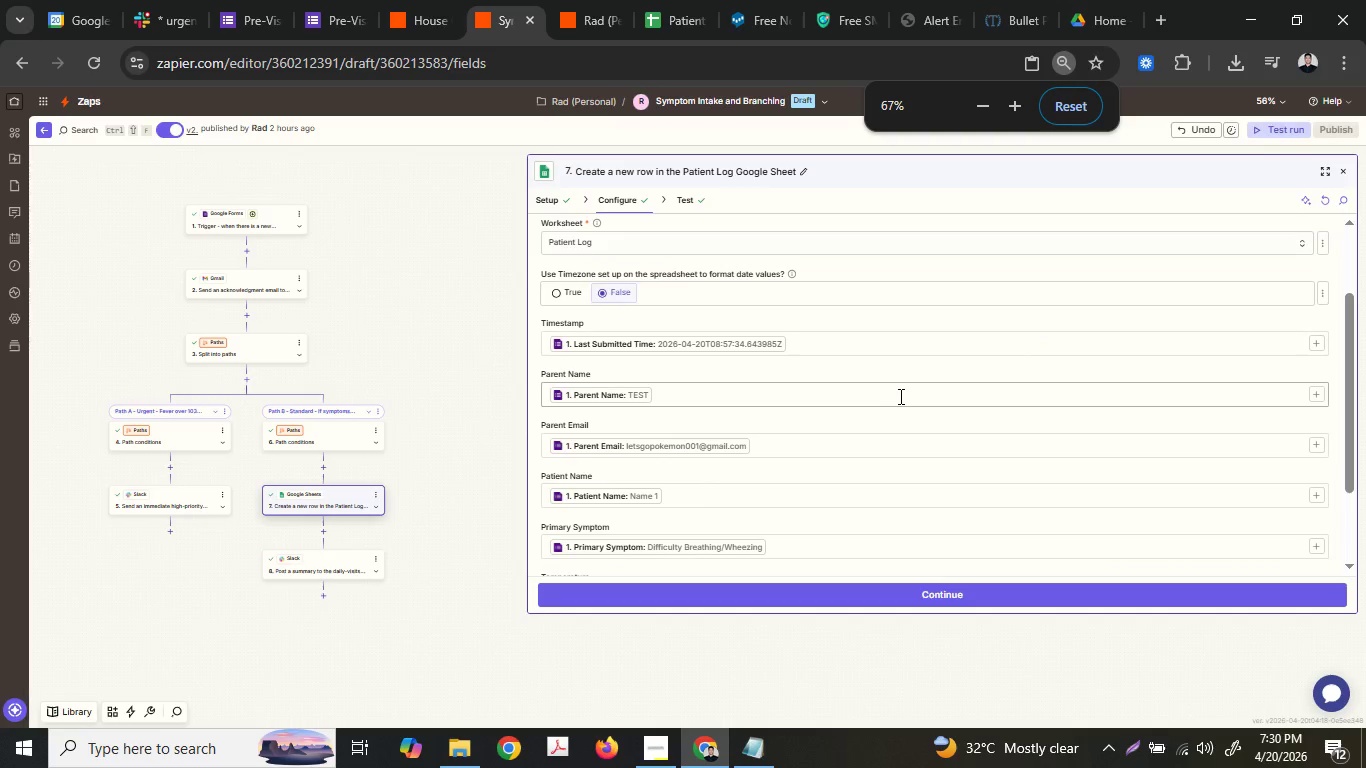 
left_click_drag(start_coordinate=[1016, 610], to_coordinate=[1004, 767])
 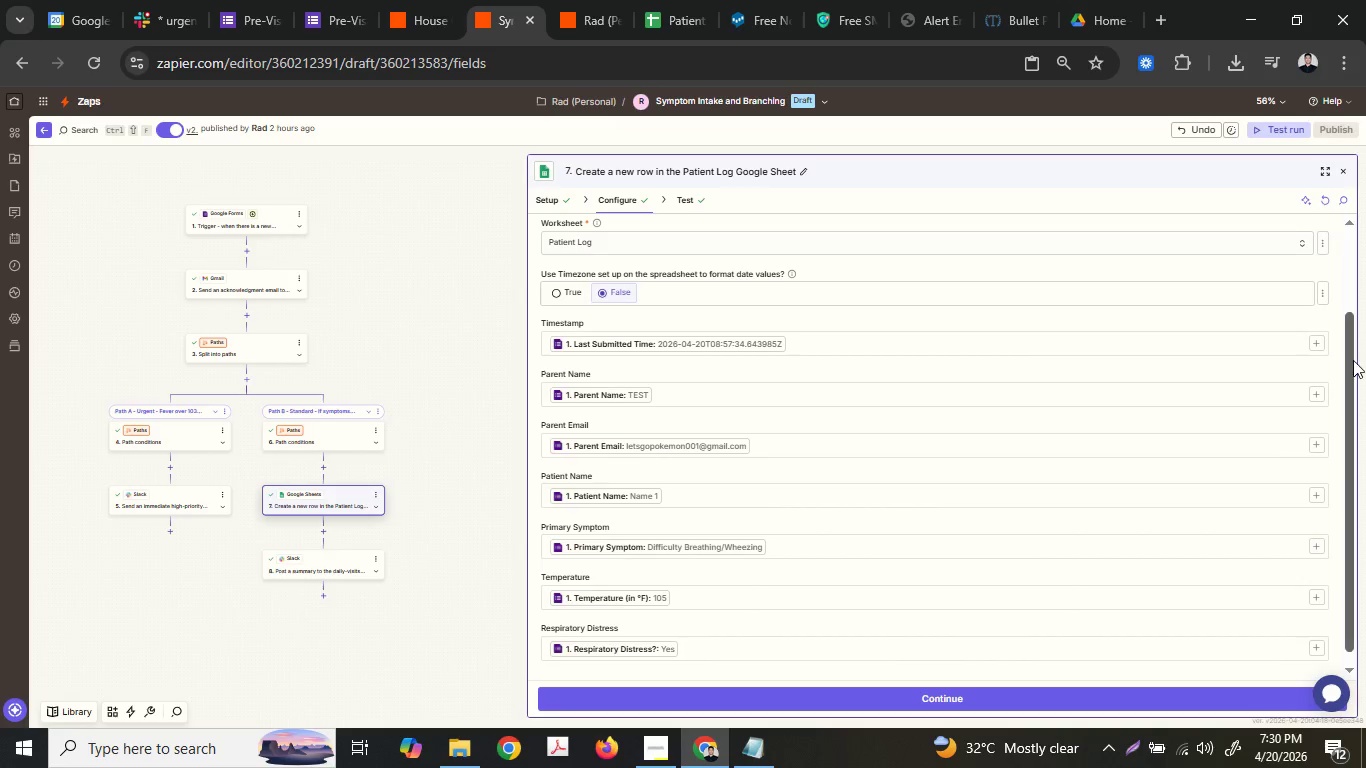 
left_click_drag(start_coordinate=[1350, 361], to_coordinate=[1347, 341])
 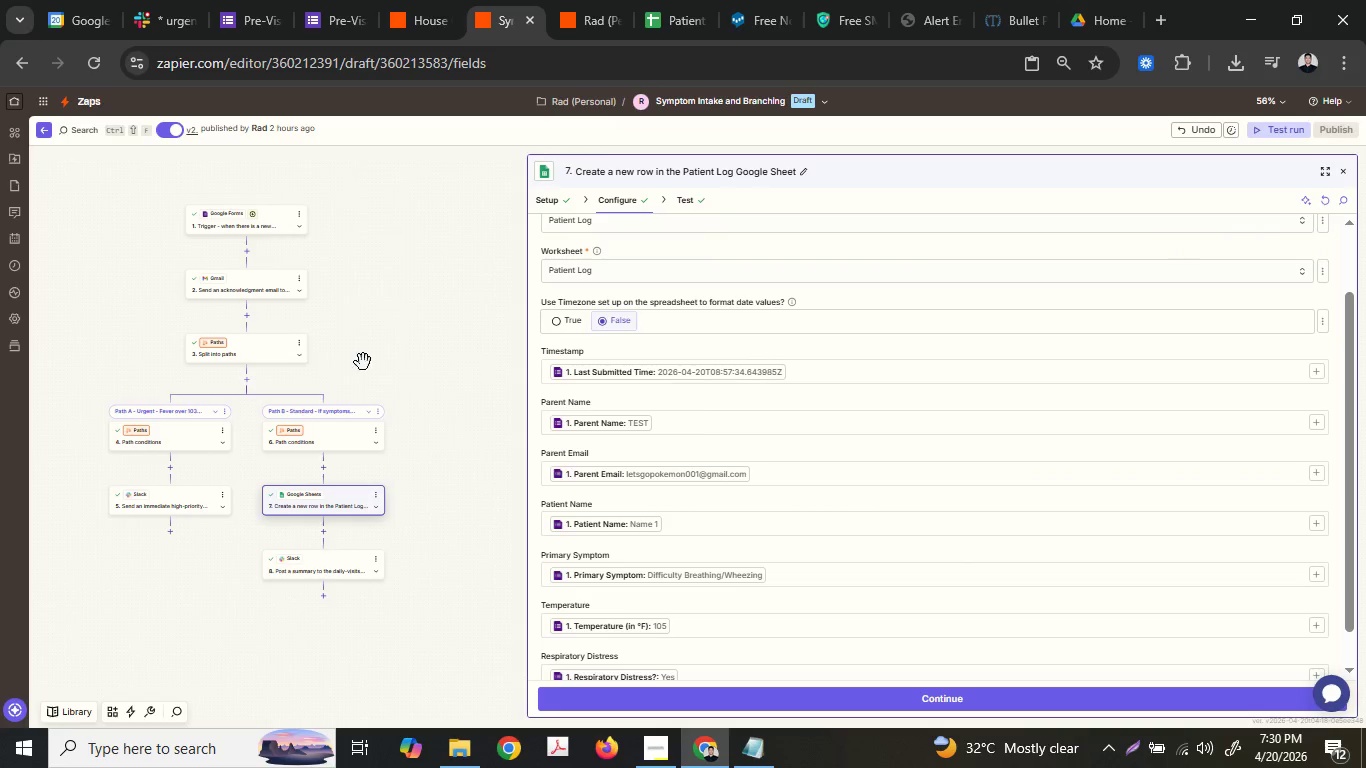 
hold_key(key=ControlLeft, duration=1.5)
 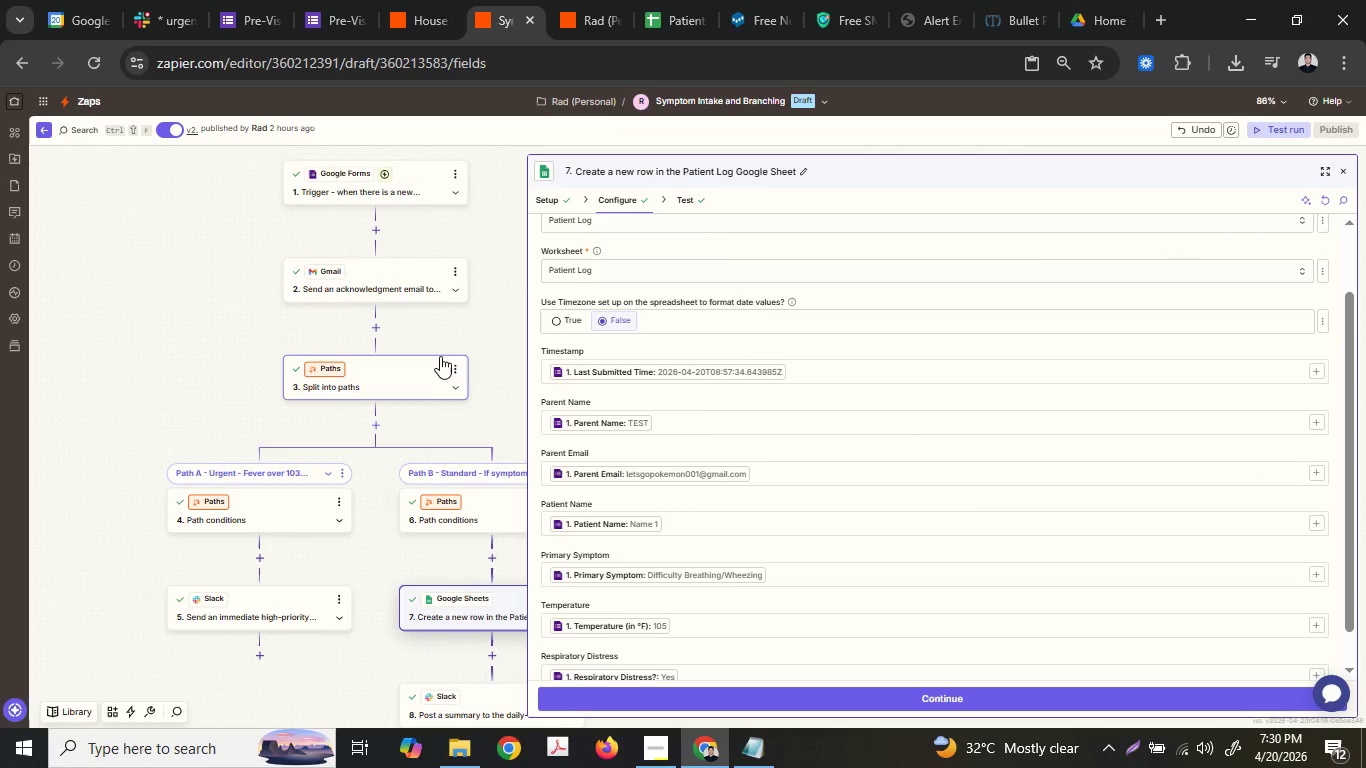 
key(Control+ControlLeft)
 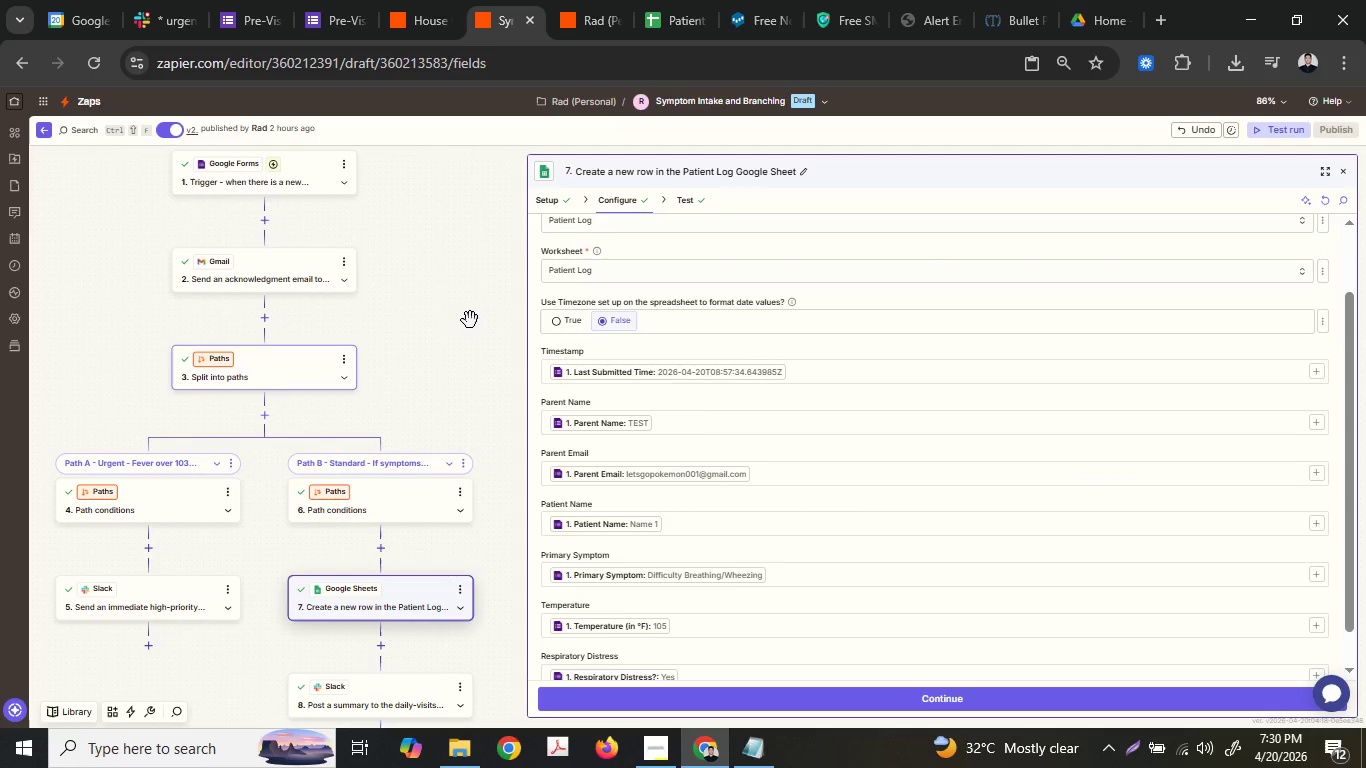 
scroll: coordinate [289, 334], scroll_direction: up, amount: 2.0
 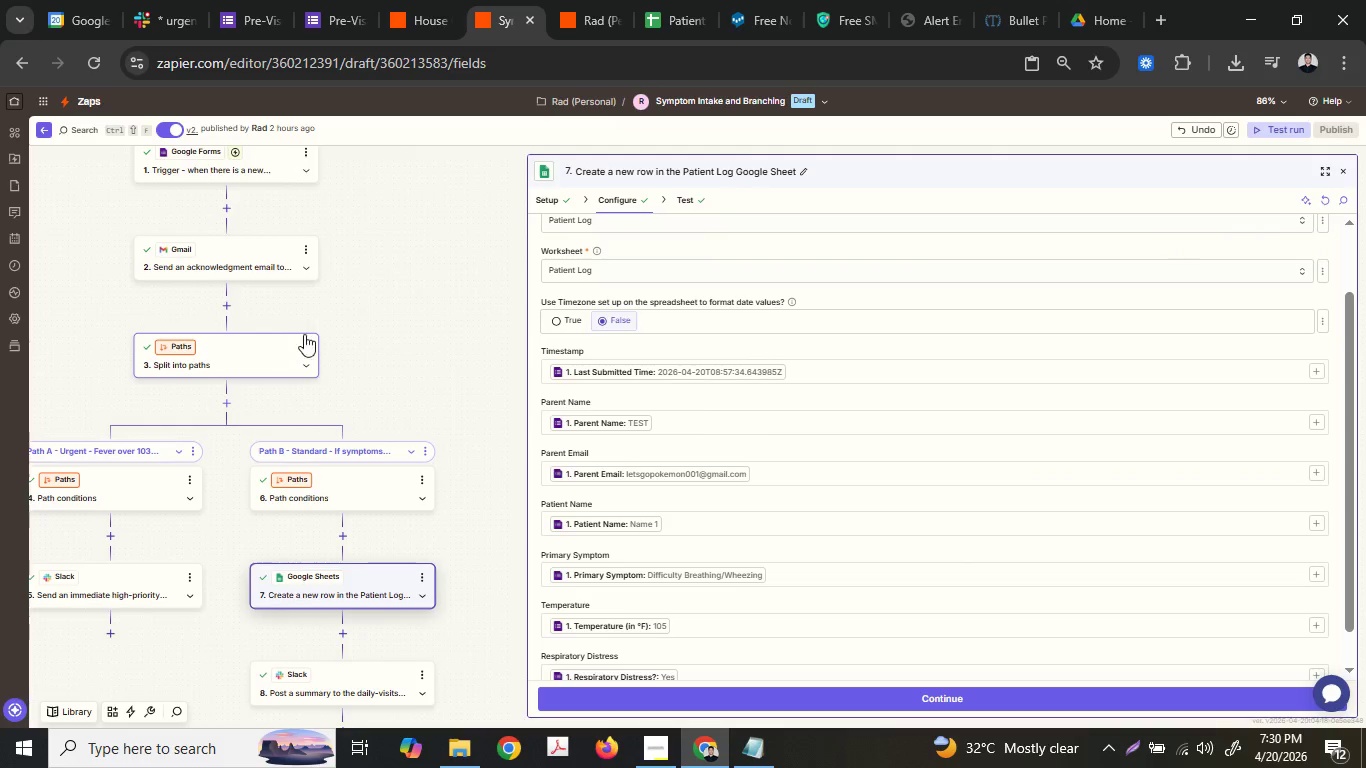 
left_click_drag(start_coordinate=[527, 317], to_coordinate=[238, 345])
 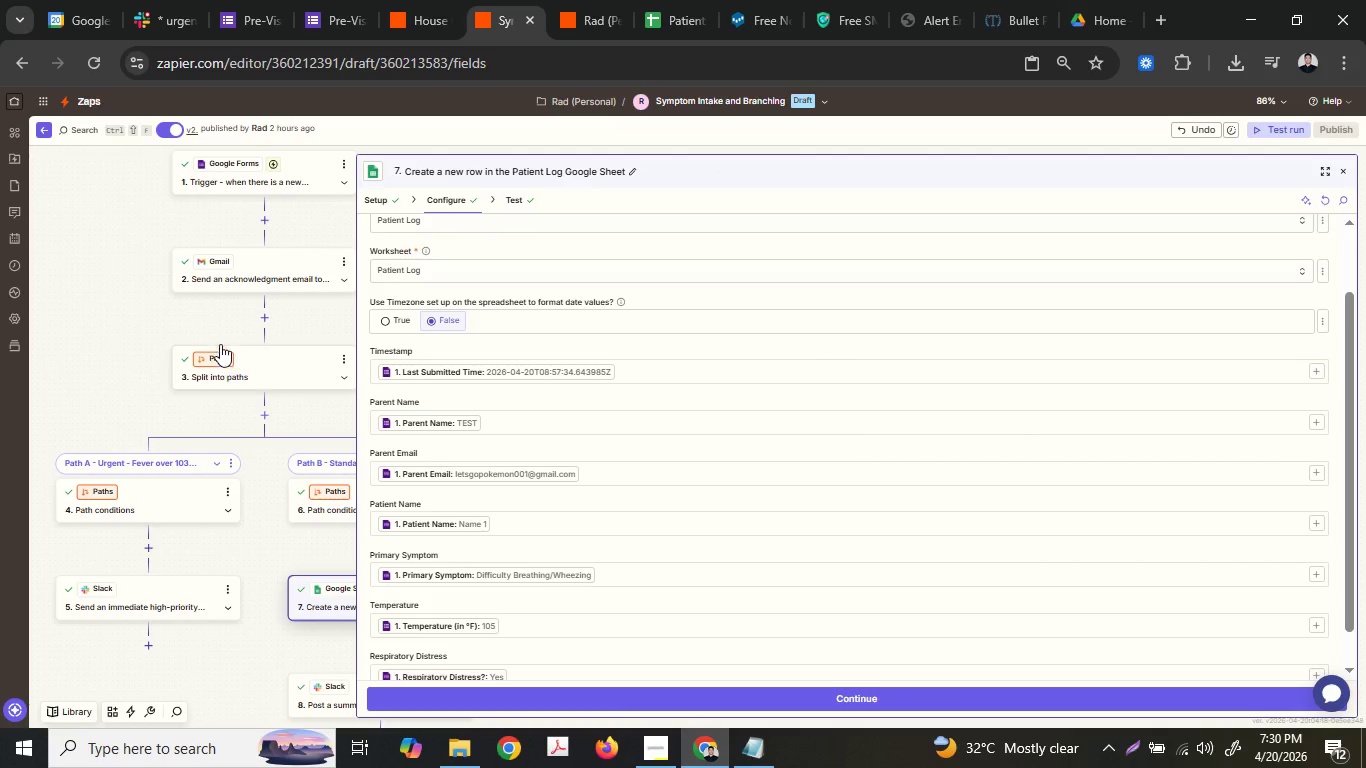 
hold_key(key=ControlLeft, duration=0.58)
scroll: coordinate [222, 340], scroll_direction: down, amount: 1.0
 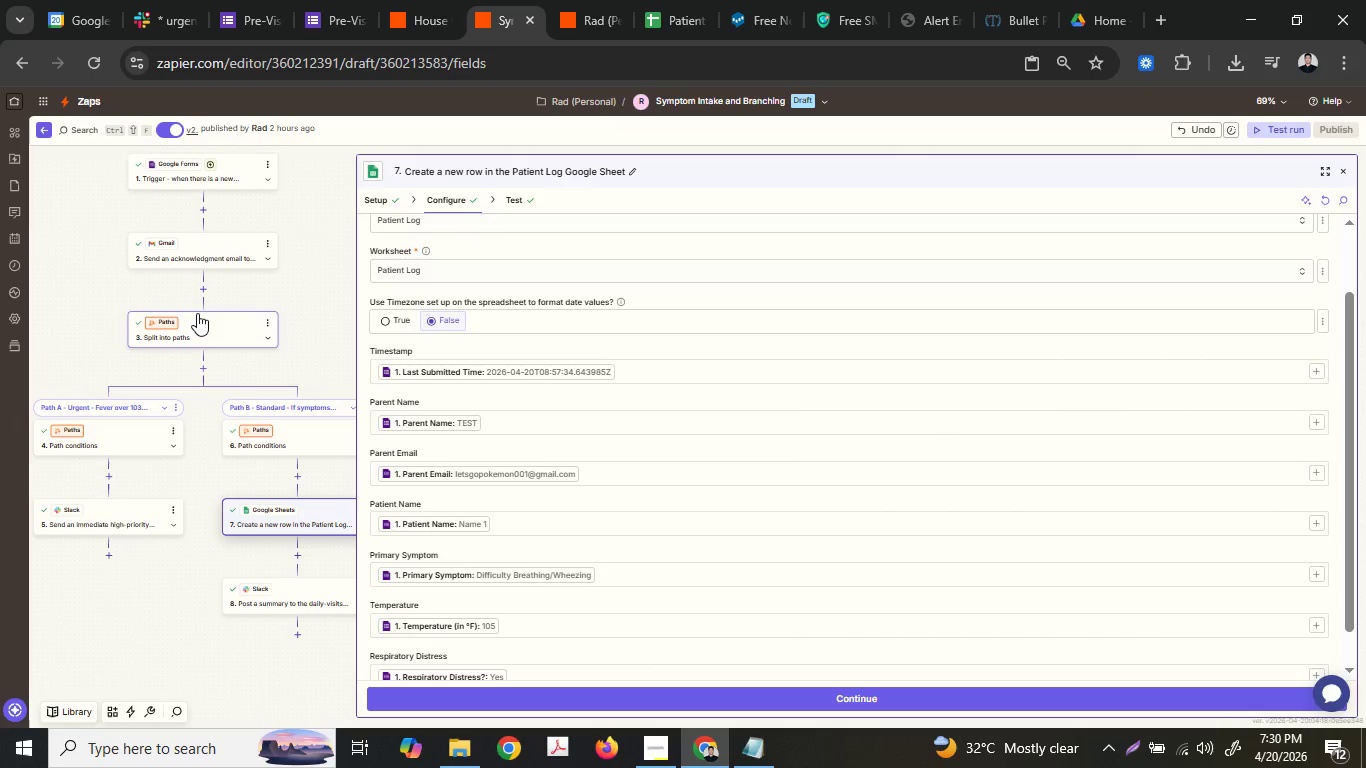 
left_click([220, 182])
 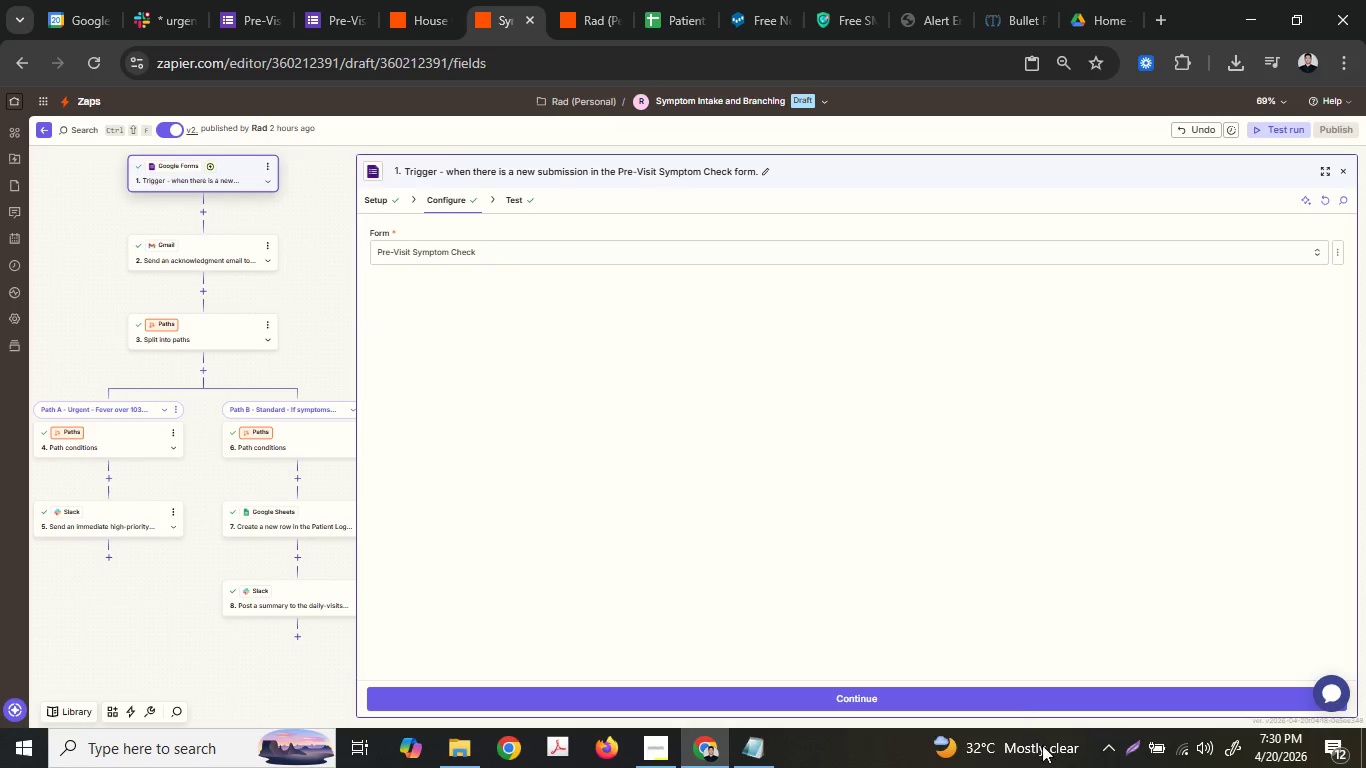 
left_click([767, 750])
 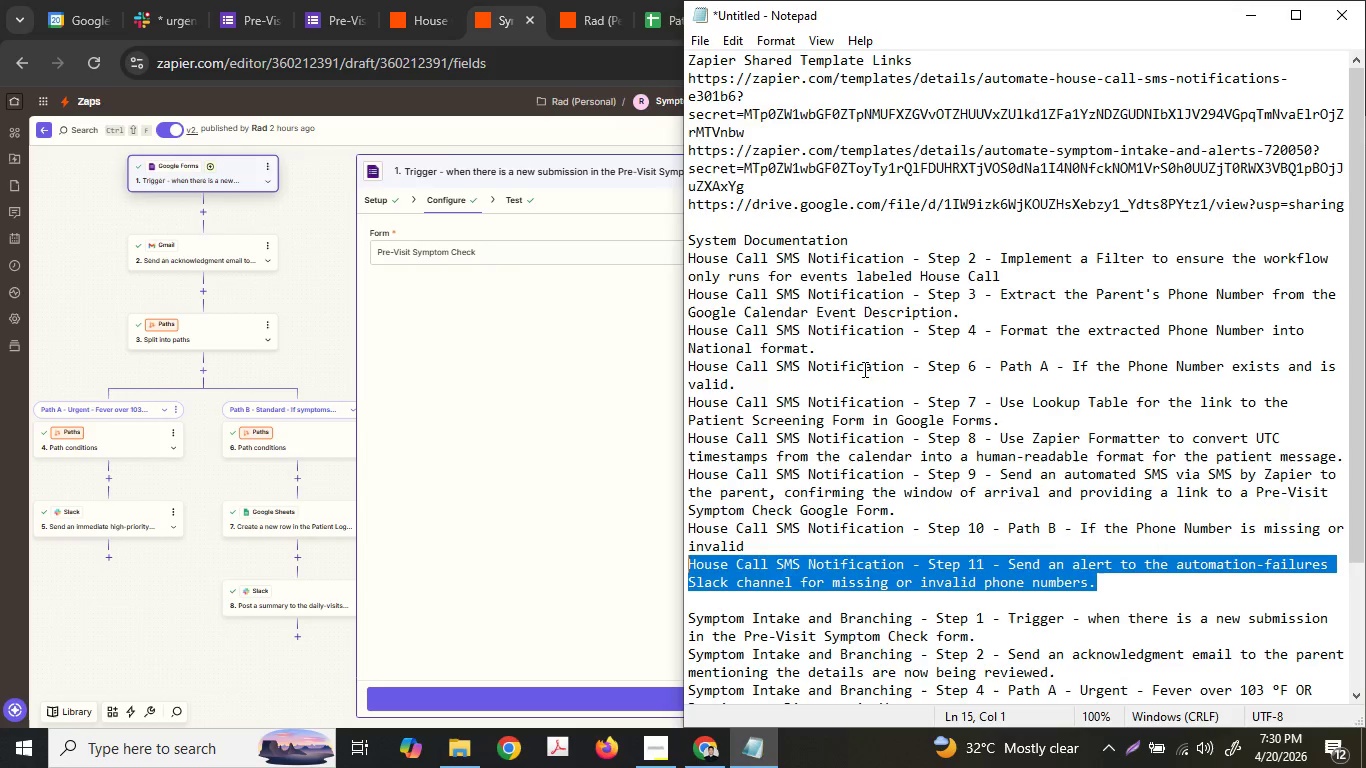 
left_click_drag(start_coordinate=[1000, 471], to_coordinate=[632, 451])
 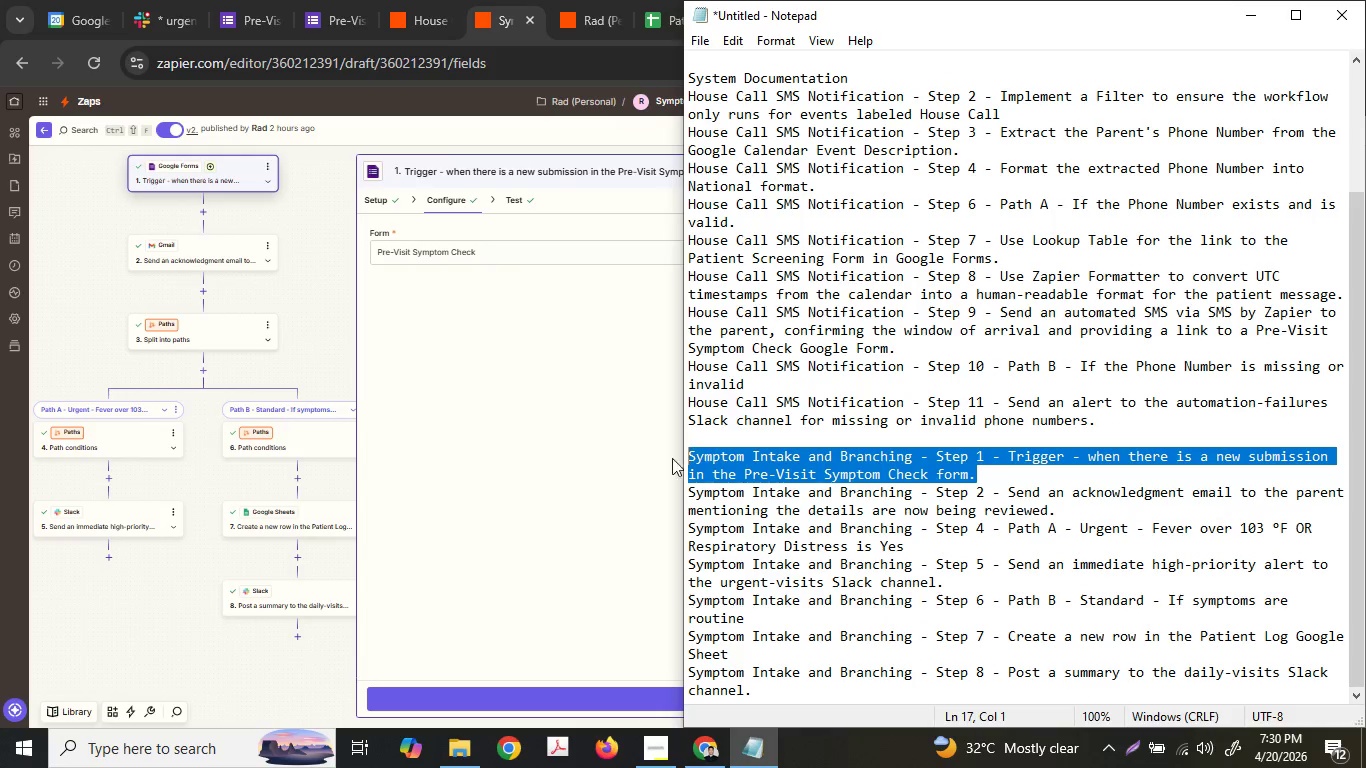 
key(Control+ControlLeft)
 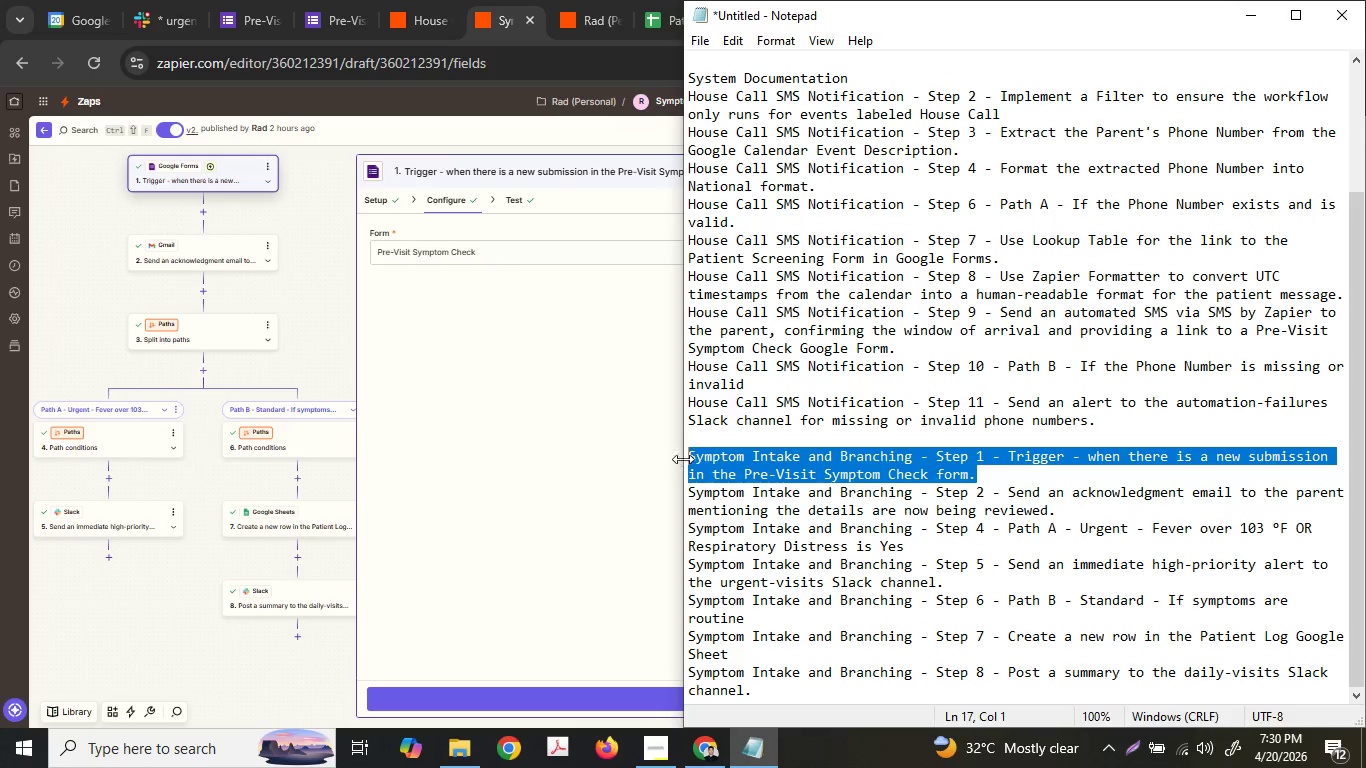 
key(Control+C)
 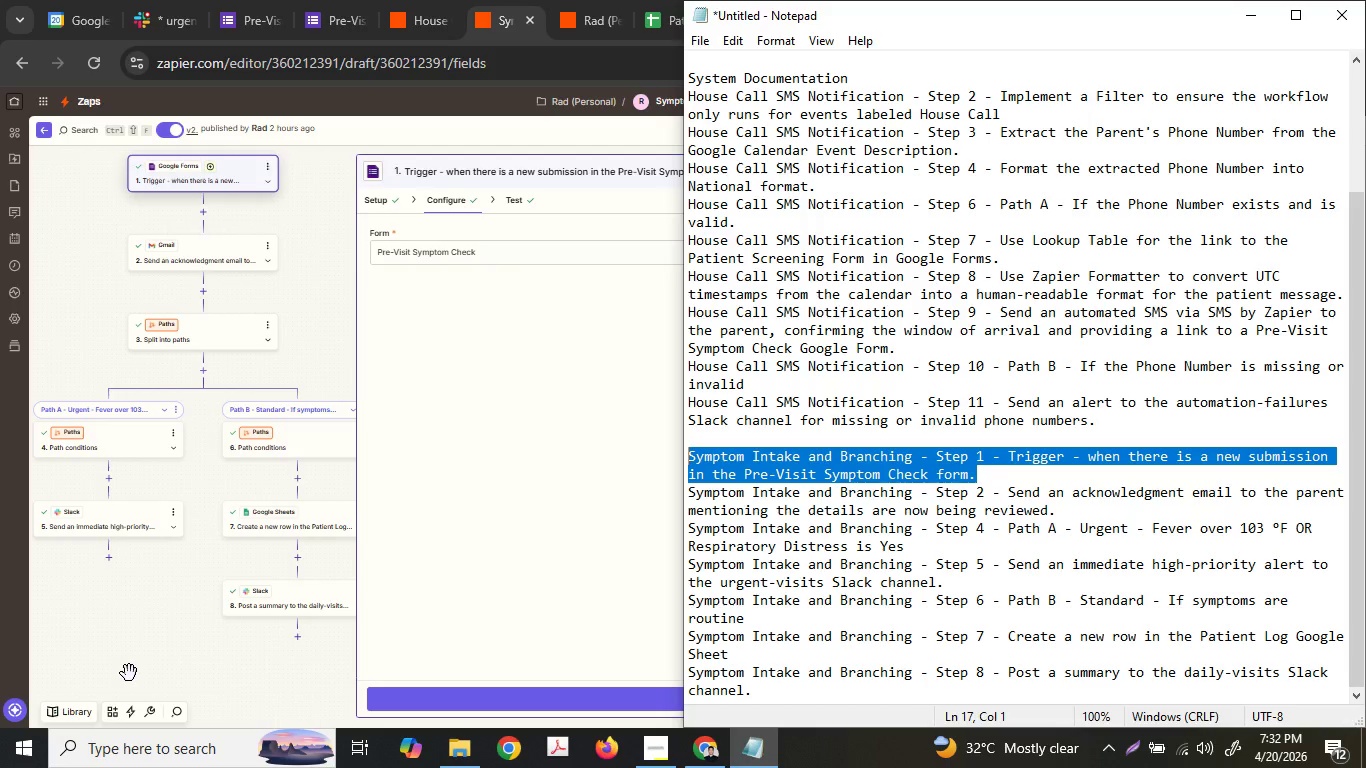 
scroll: coordinate [869, 389], scroll_direction: down, amount: 6.0
 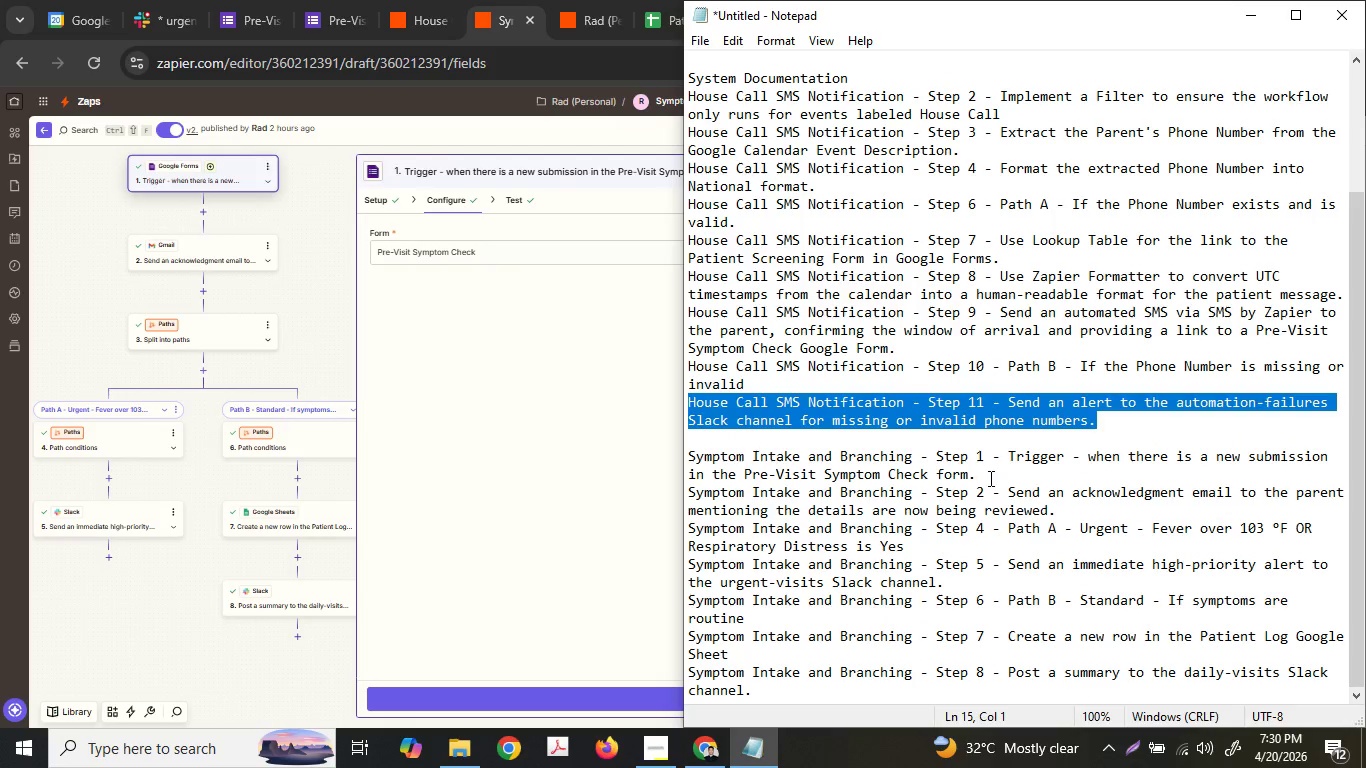 
wait(74.56)
 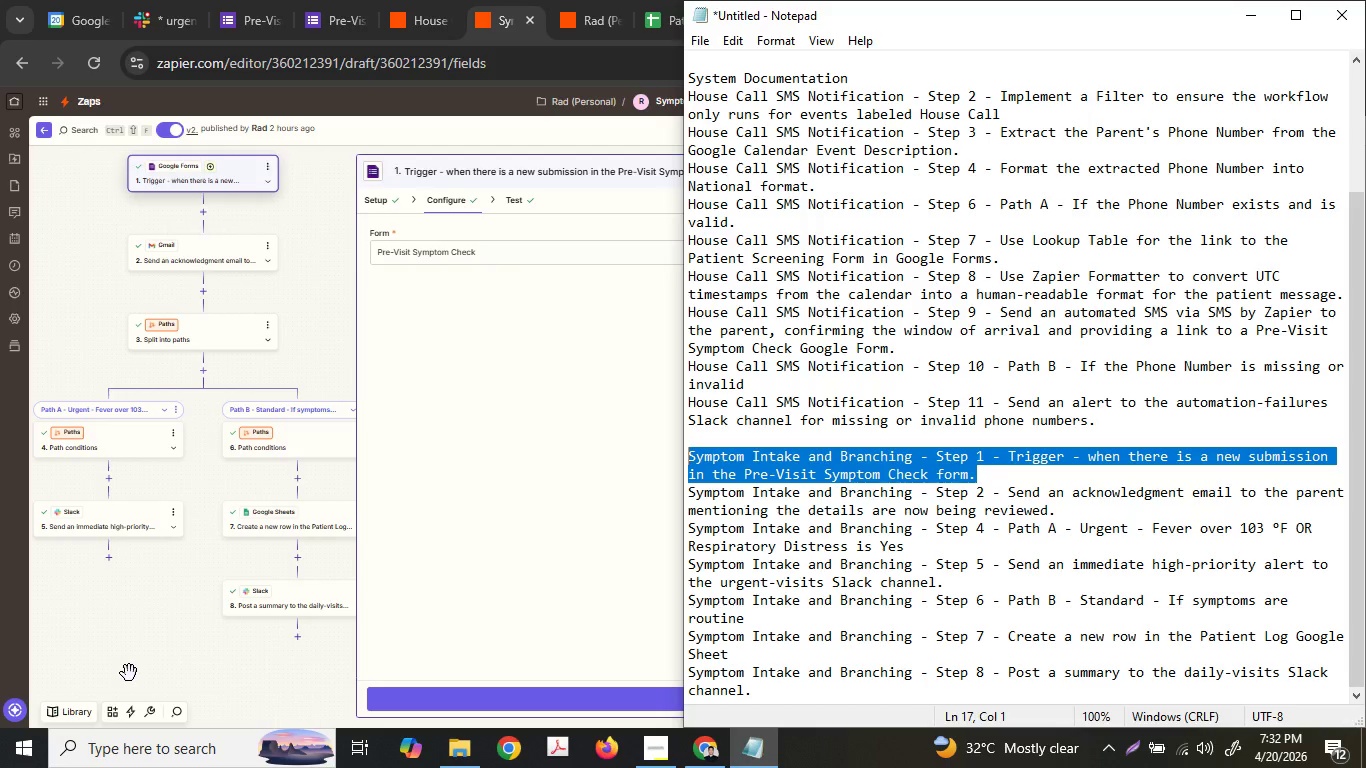 
double_click([809, 466])
 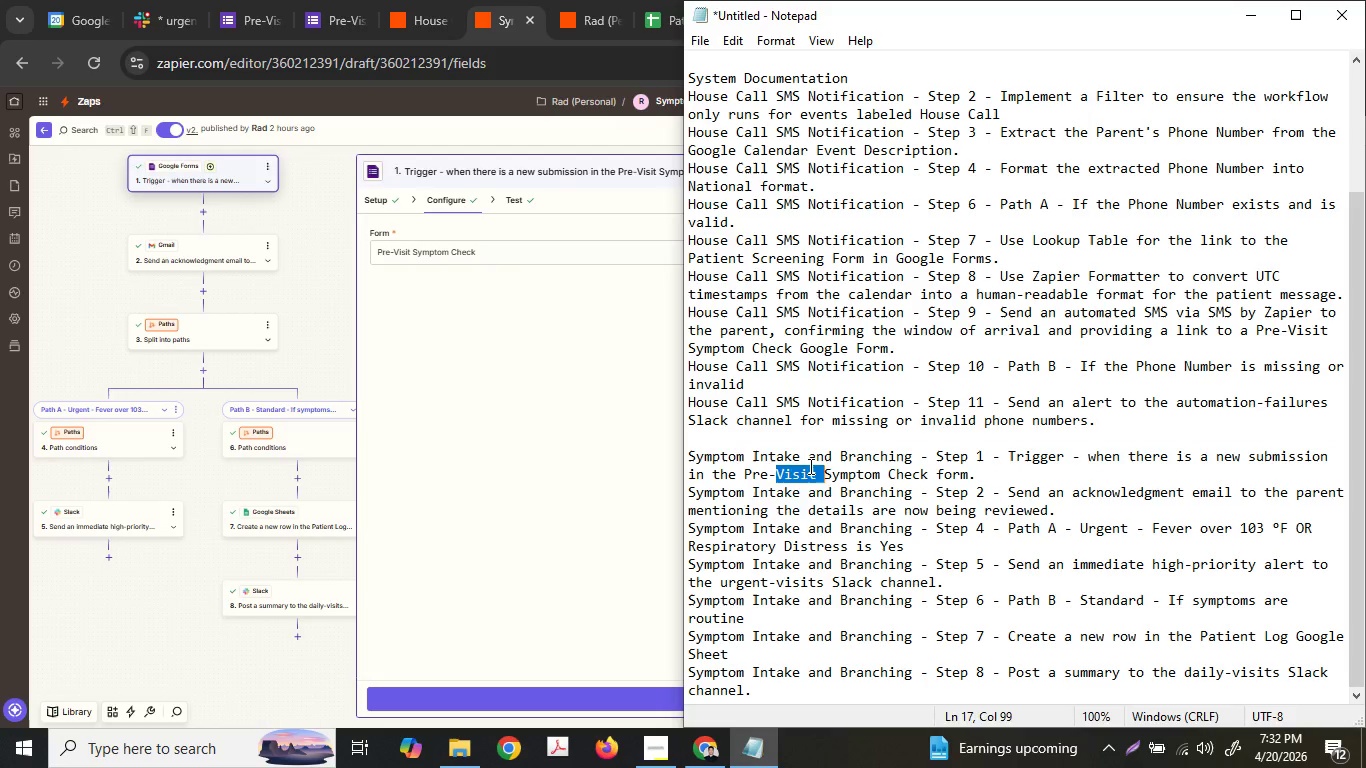 
triple_click([809, 466])
 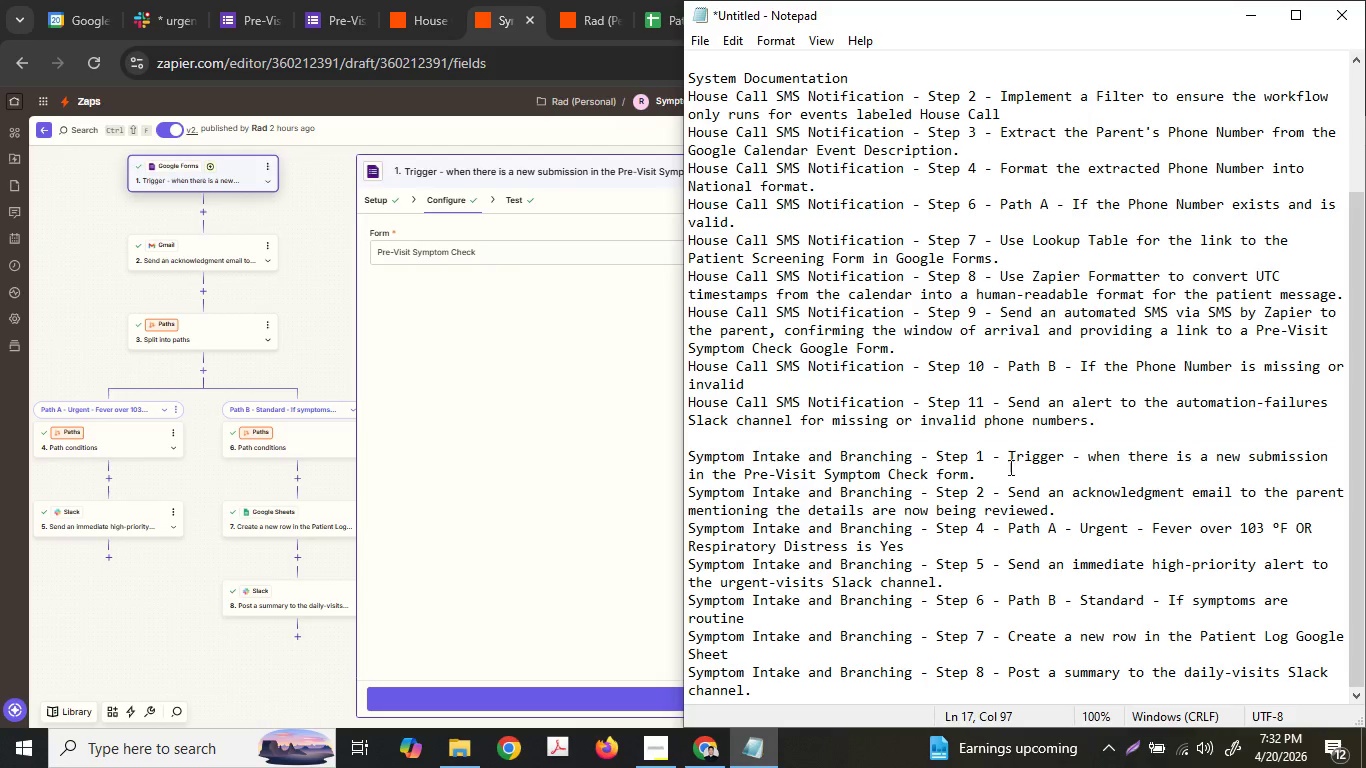 
left_click_drag(start_coordinate=[1019, 472], to_coordinate=[668, 459])
 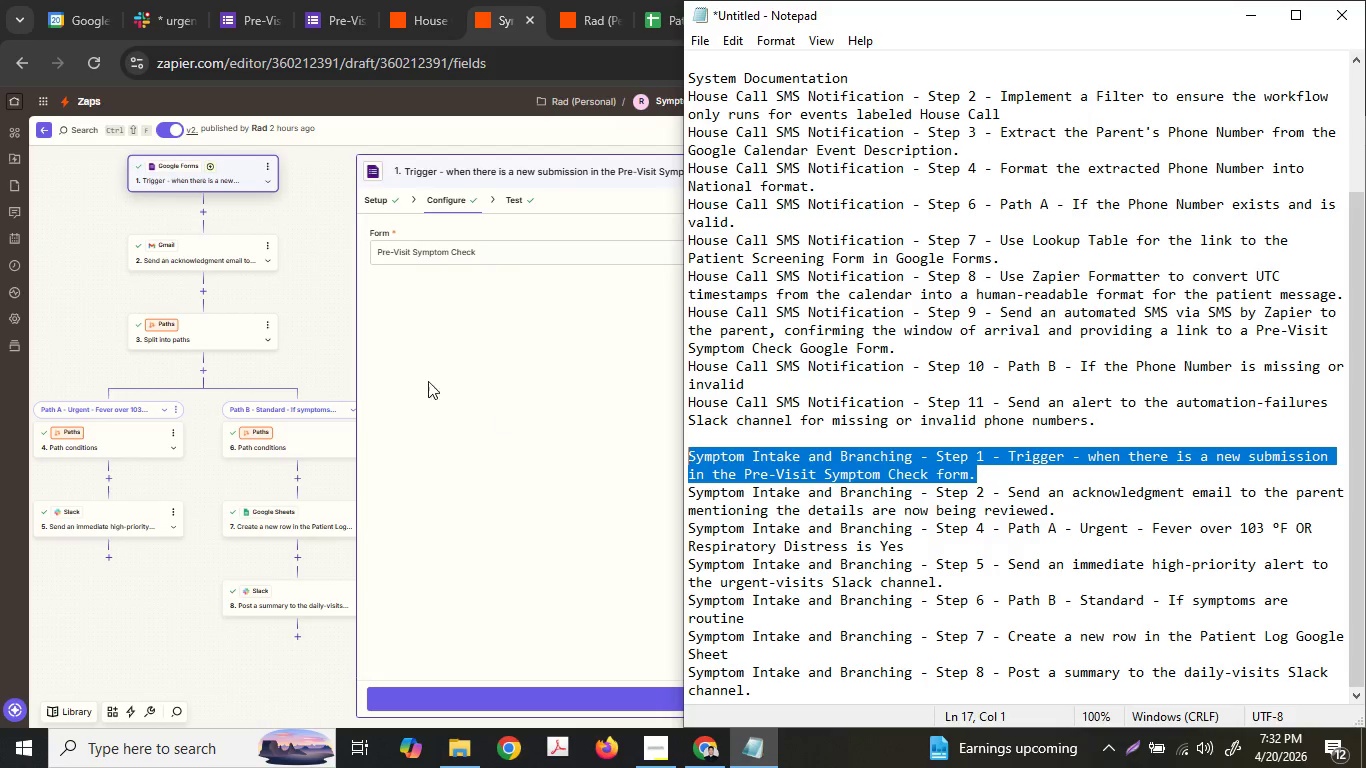 
key(Control+ControlLeft)
 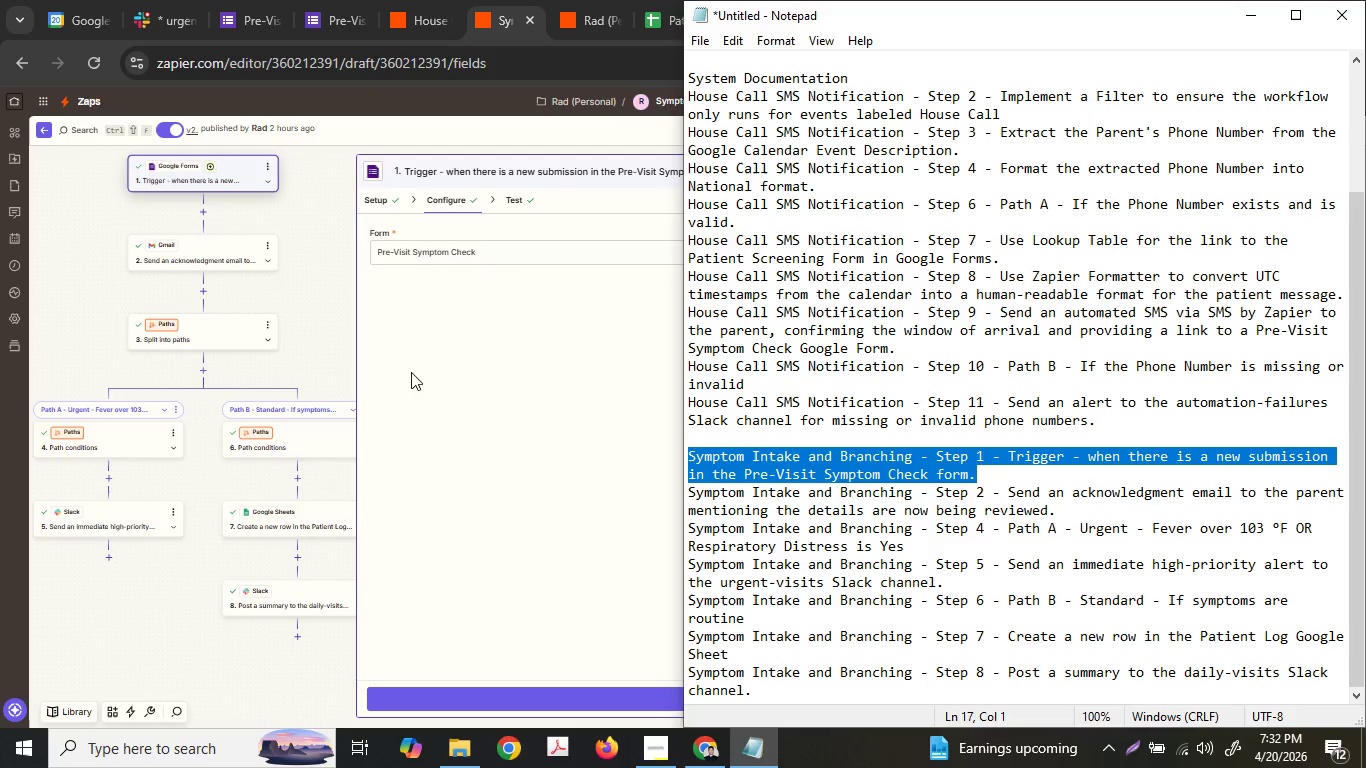 
key(Control+C)
 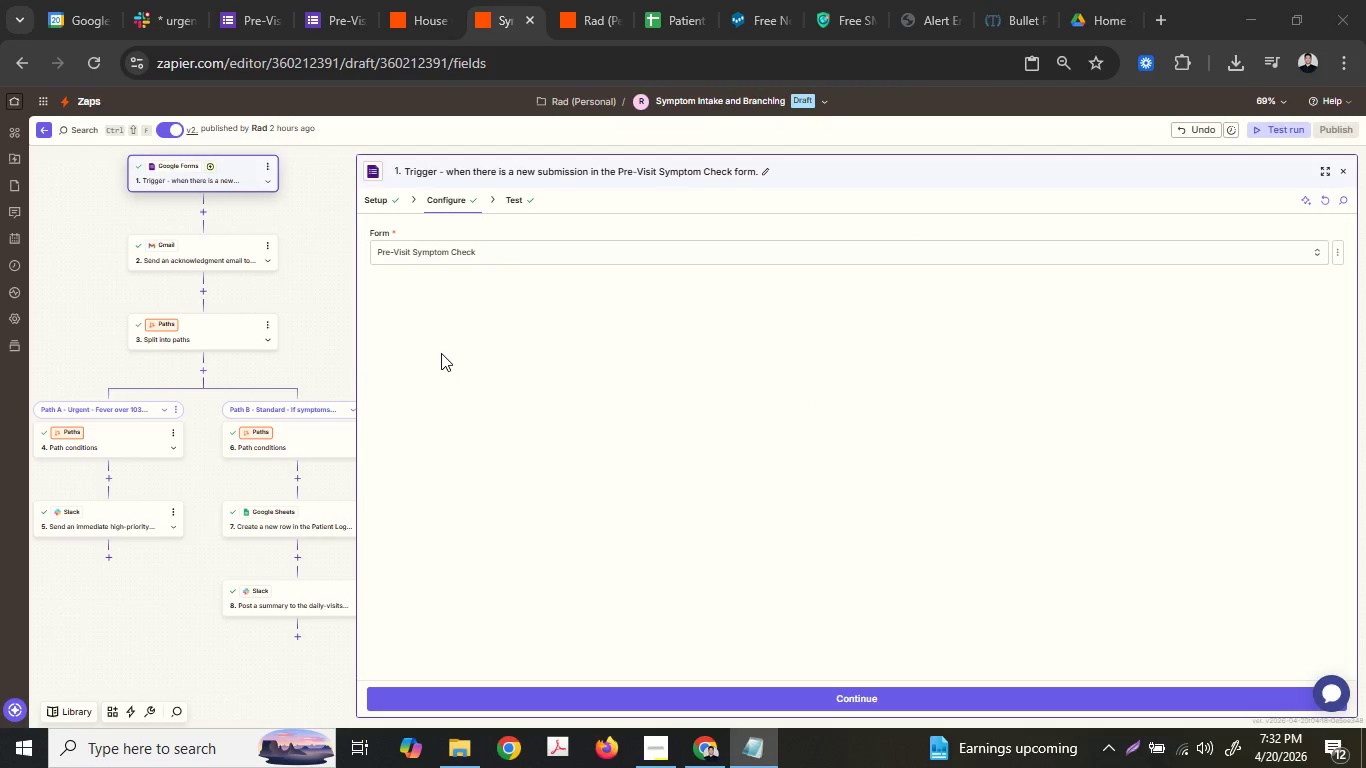 
left_click([441, 353])
 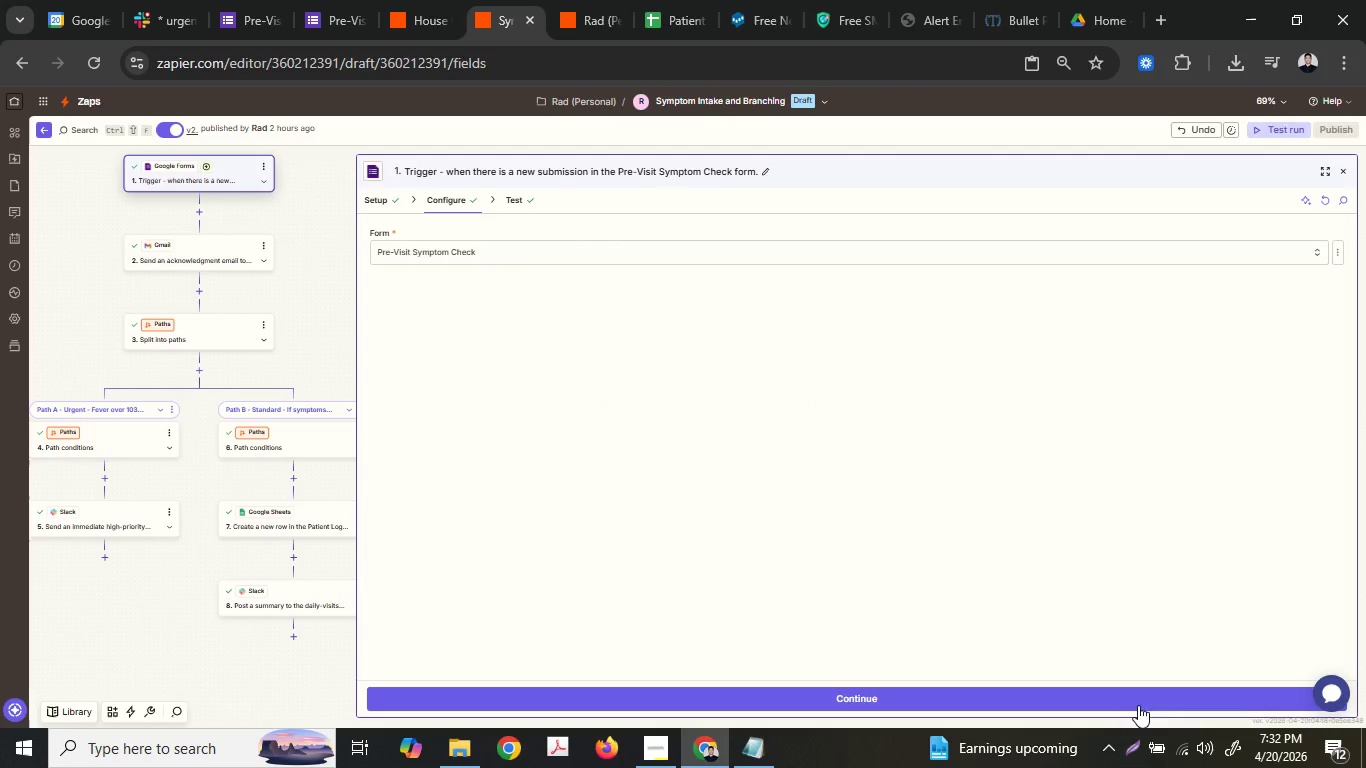 
left_click([1138, 744])
 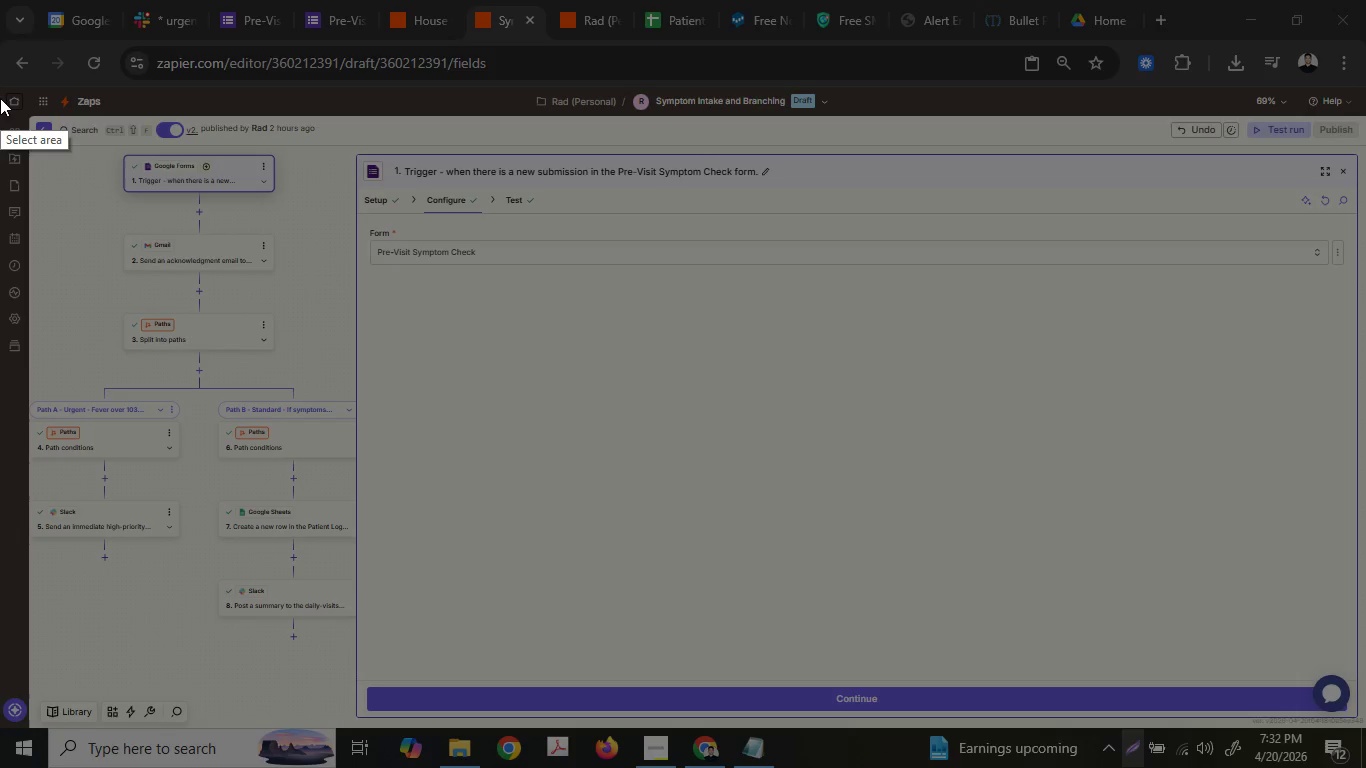 
left_click_drag(start_coordinate=[0, 92], to_coordinate=[1365, 722])
 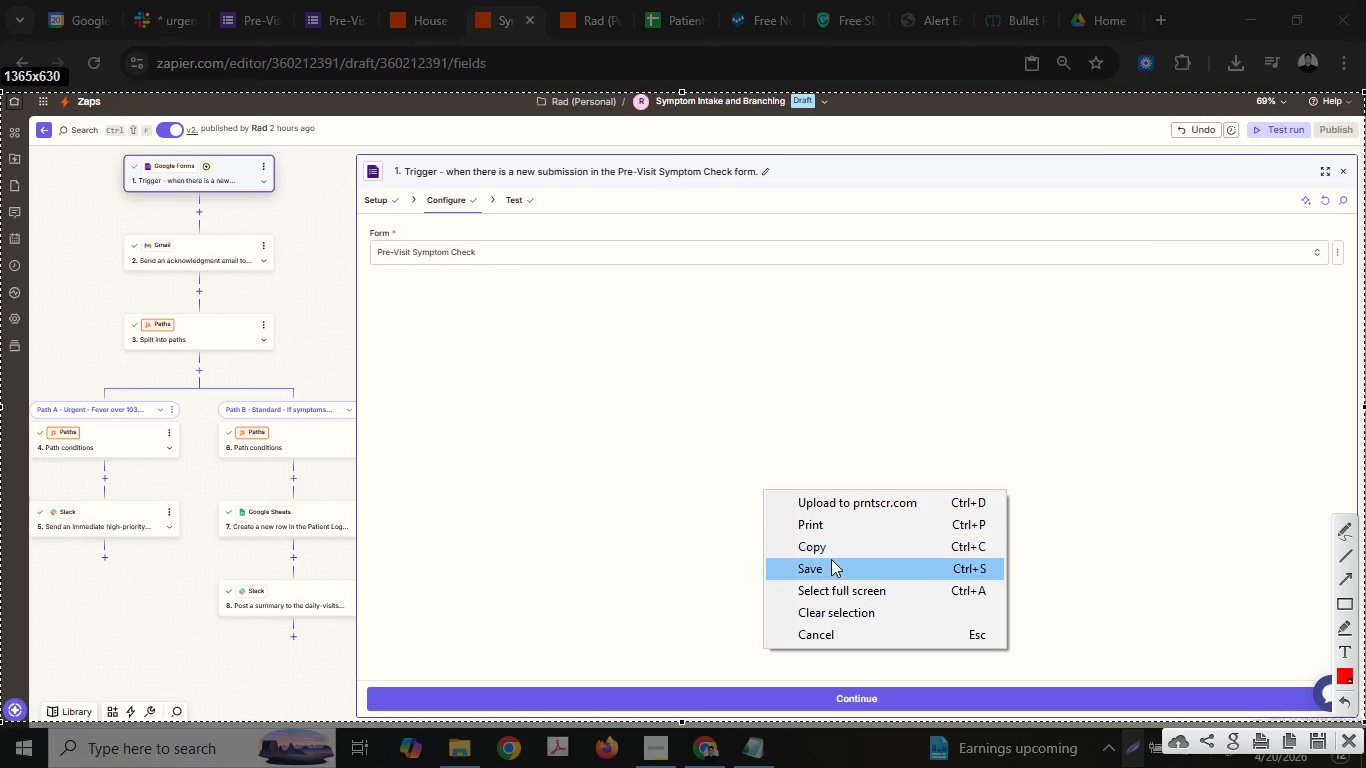 
left_click([831, 559])
 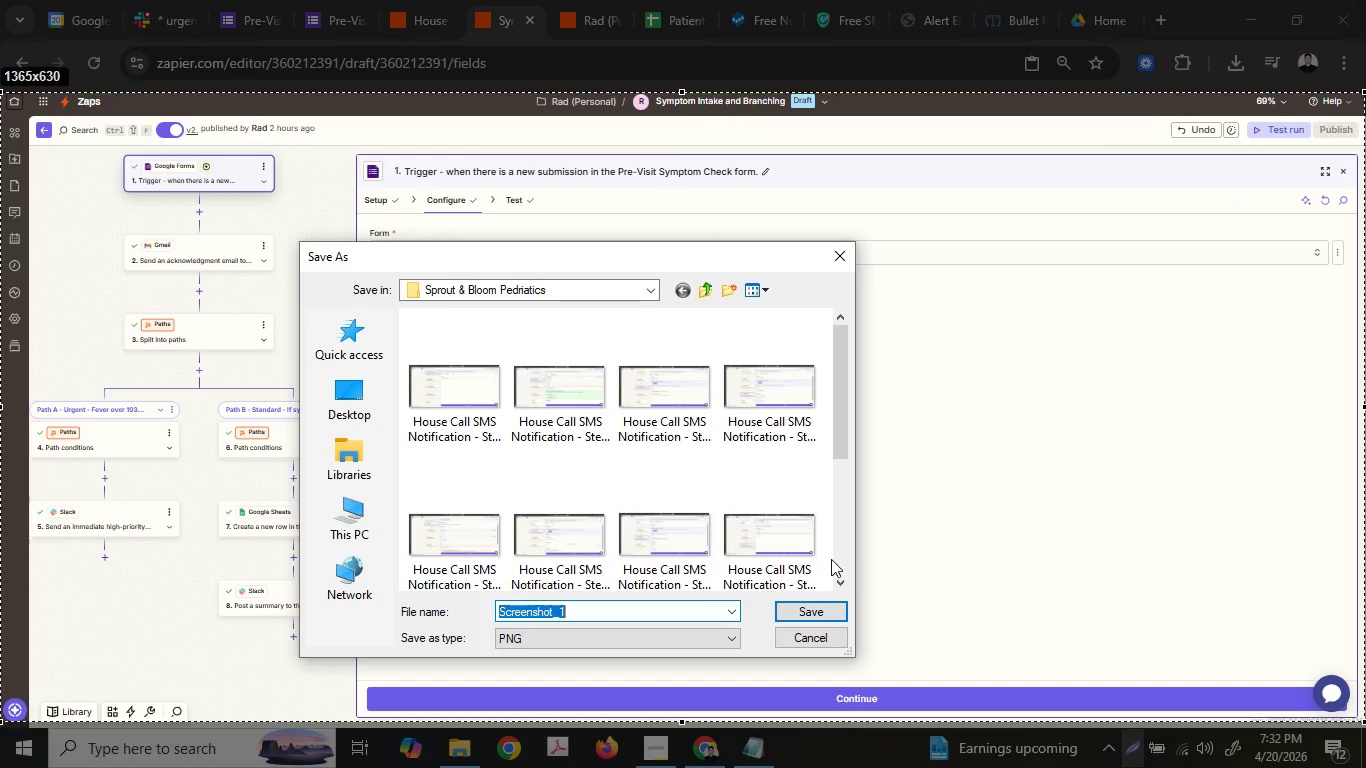 
key(Control+V)
 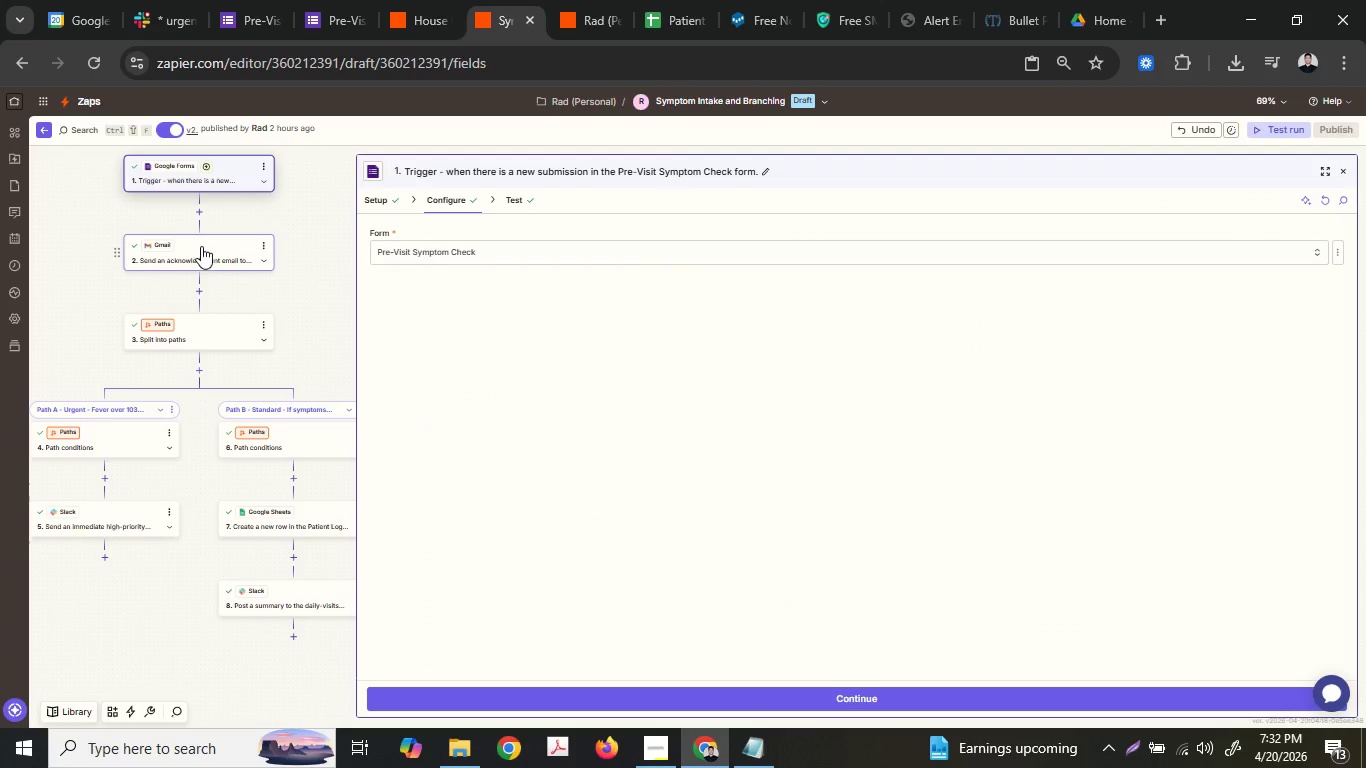 
left_click([201, 246])
 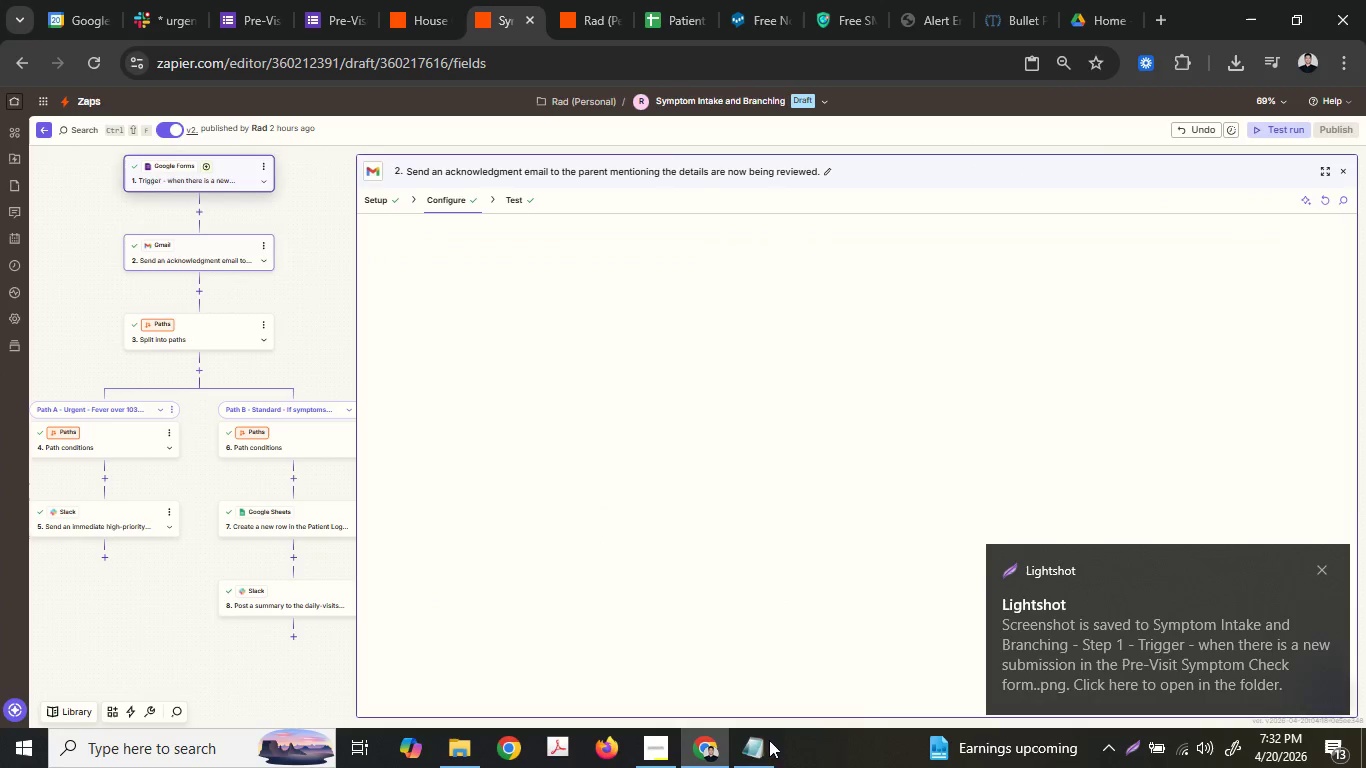 
left_click([765, 740])
 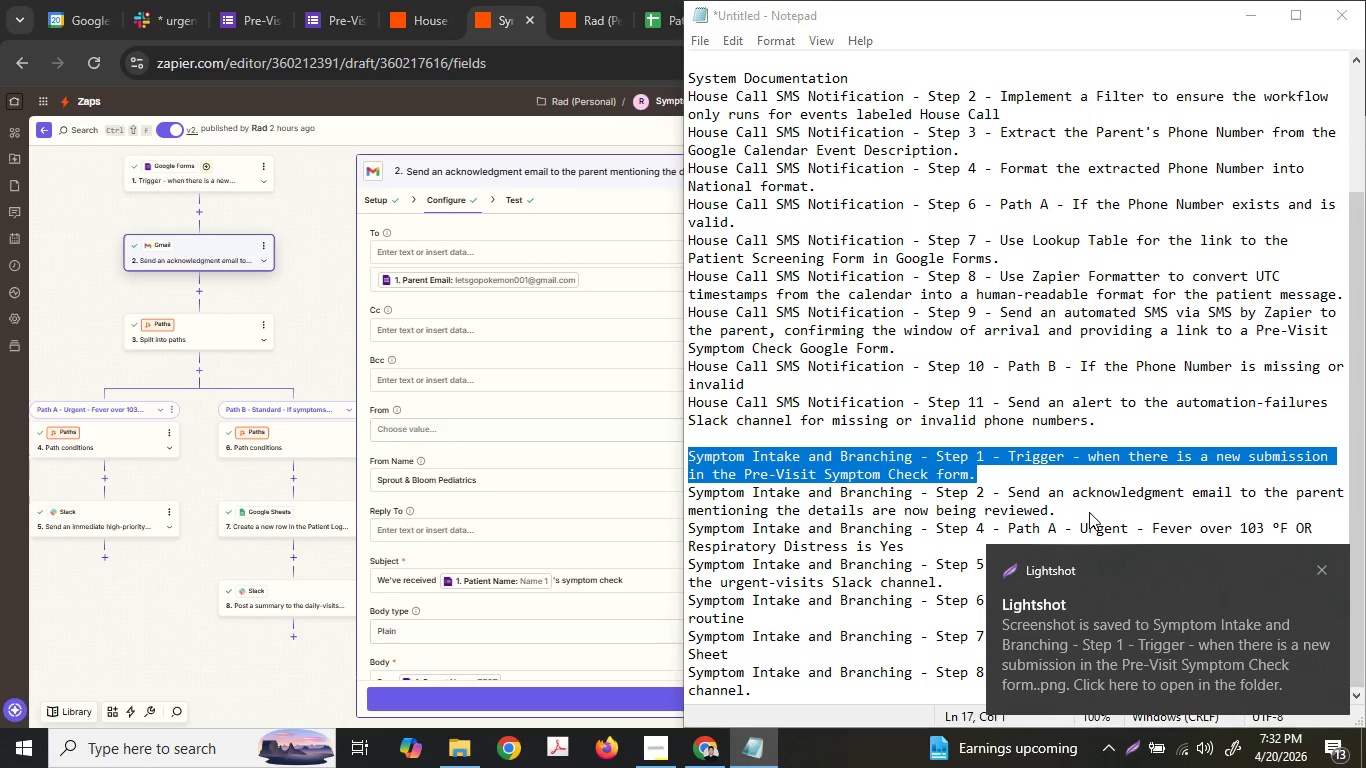 
double_click([1065, 510])
 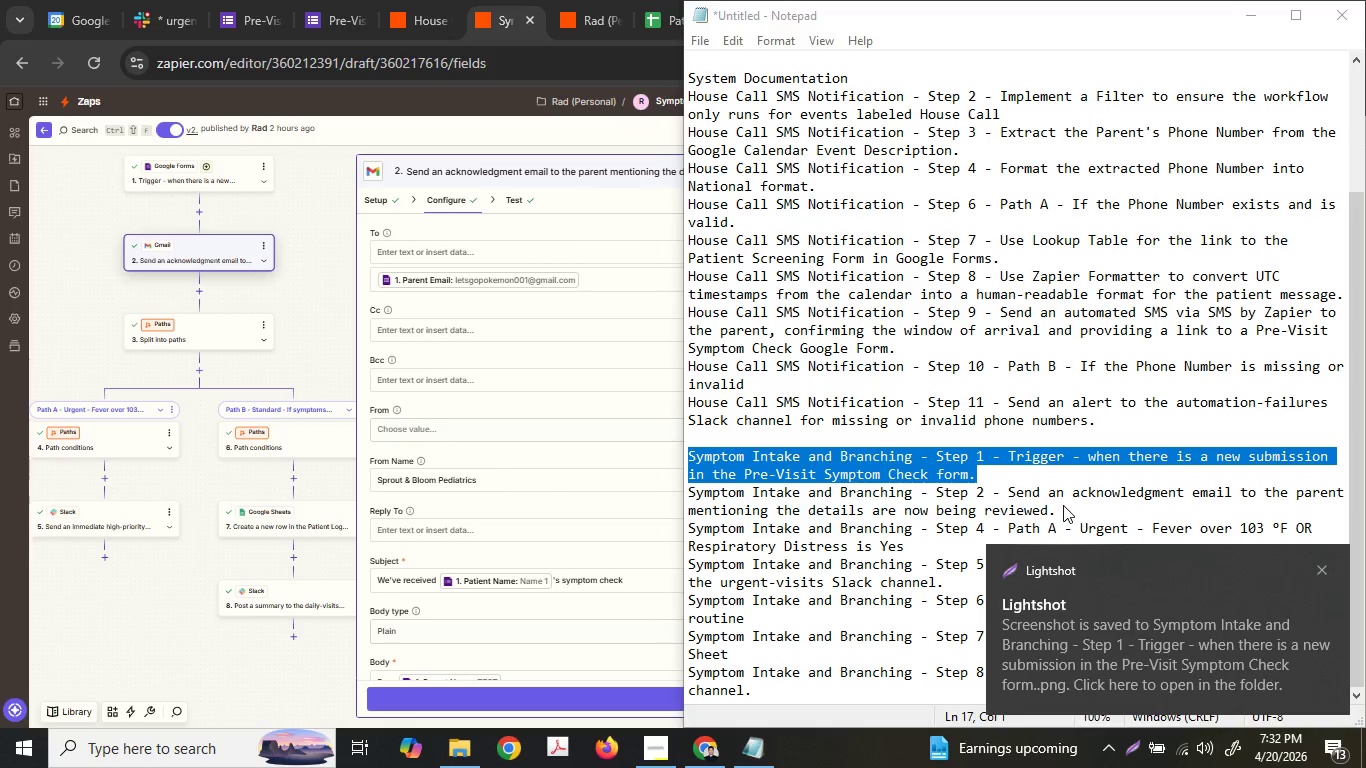 
left_click([1030, 452])
 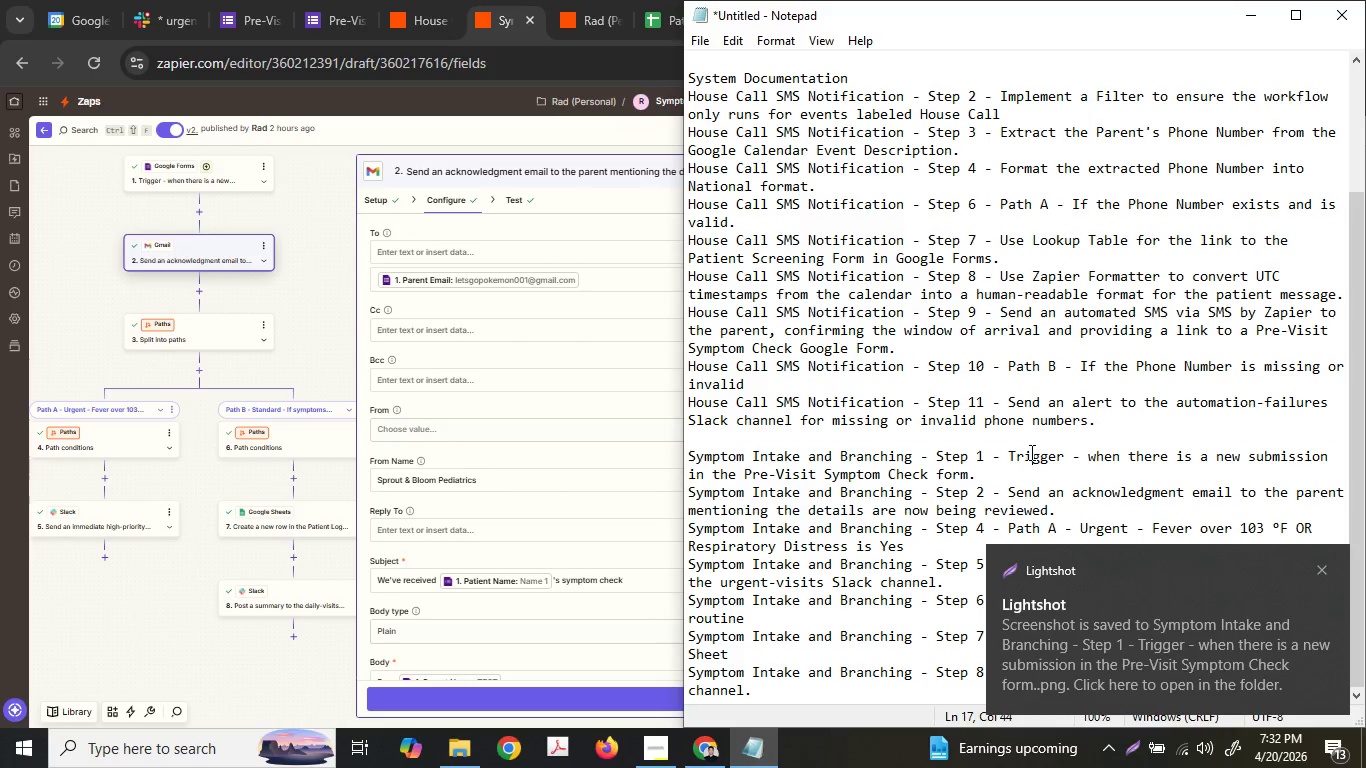 
left_click([1058, 511])
 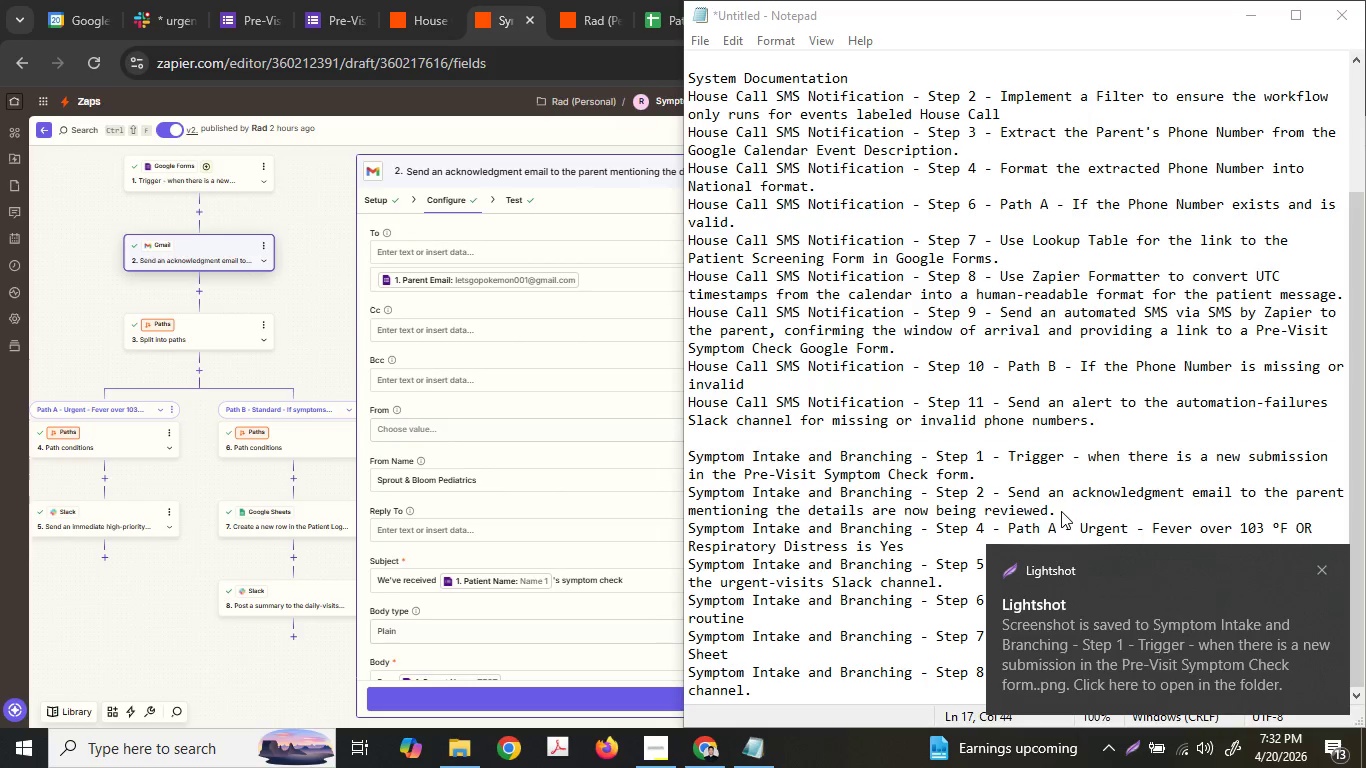 
scroll: coordinate [1063, 505], scroll_direction: down, amount: 3.0
 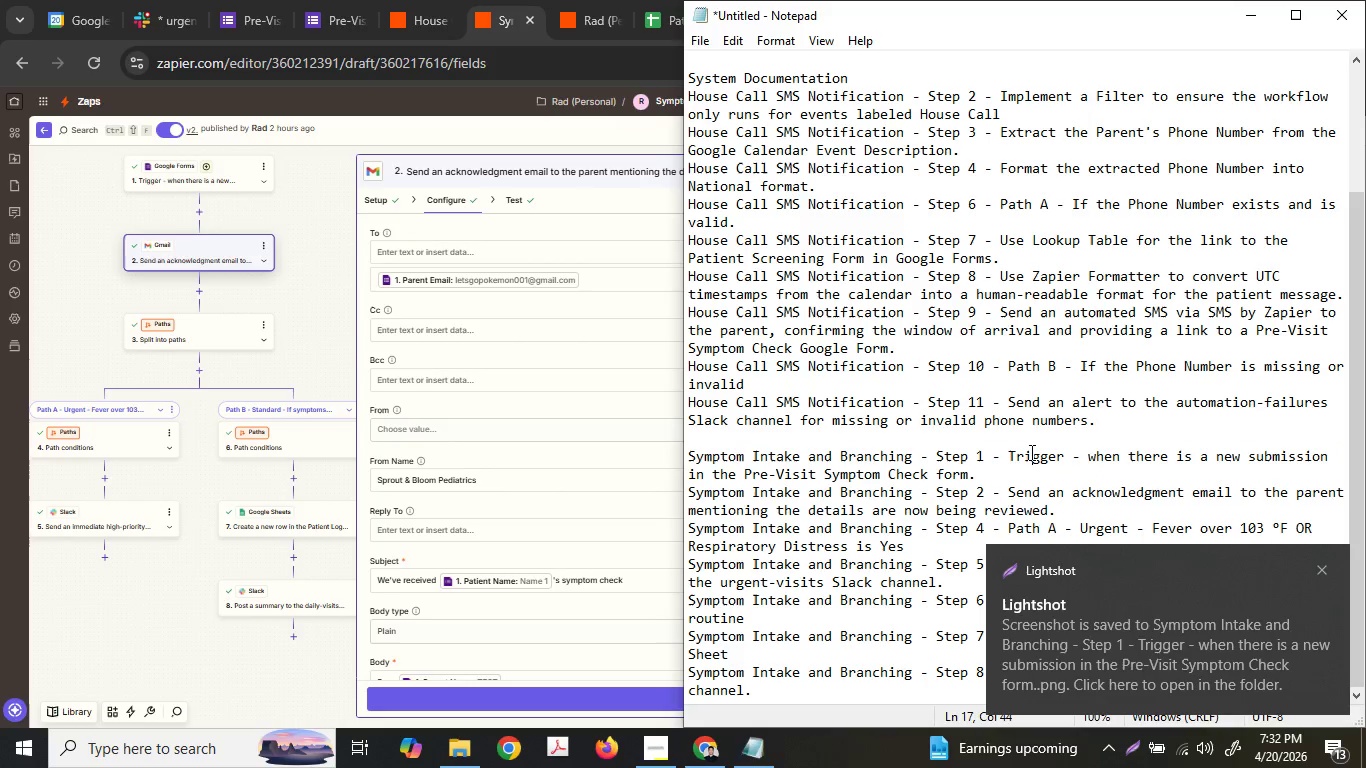 
double_click([1062, 510])
 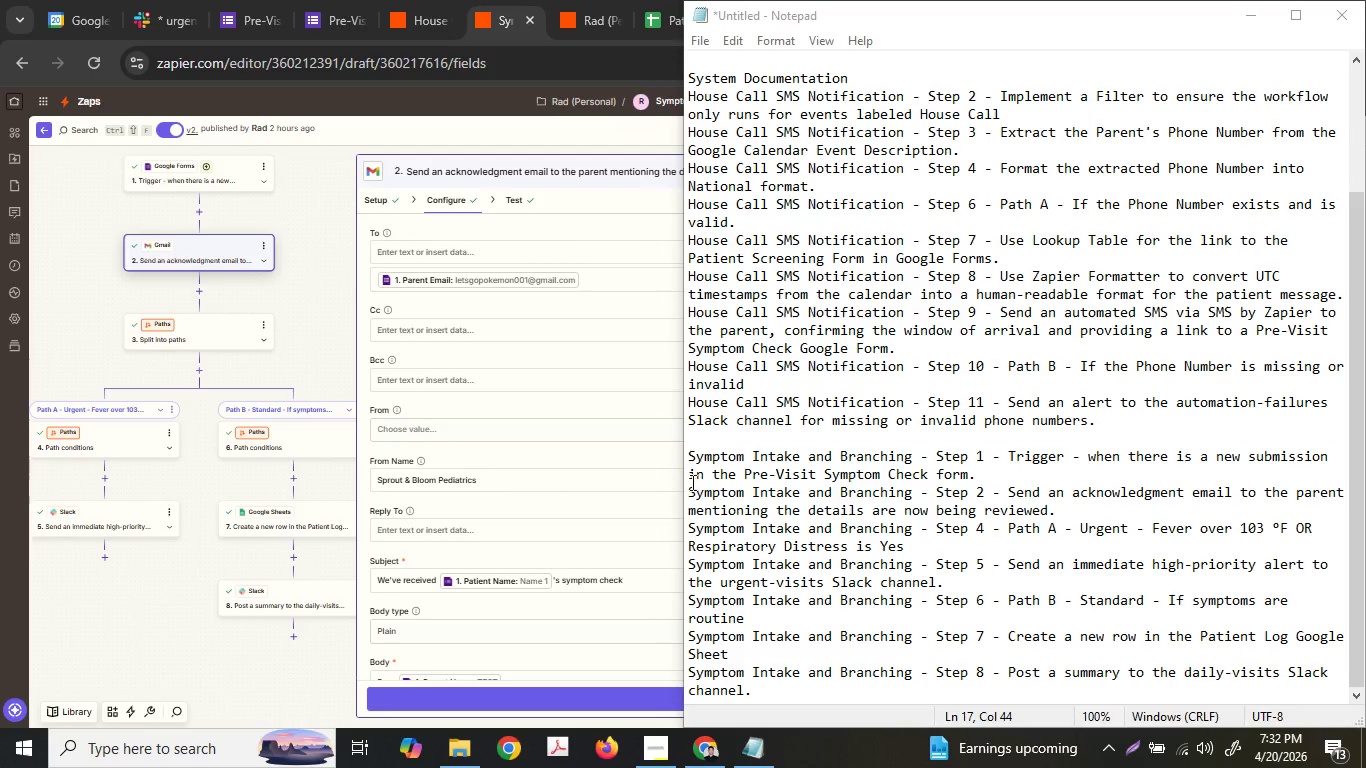 
scroll: coordinate [1030, 452], scroll_direction: down, amount: 3.0
 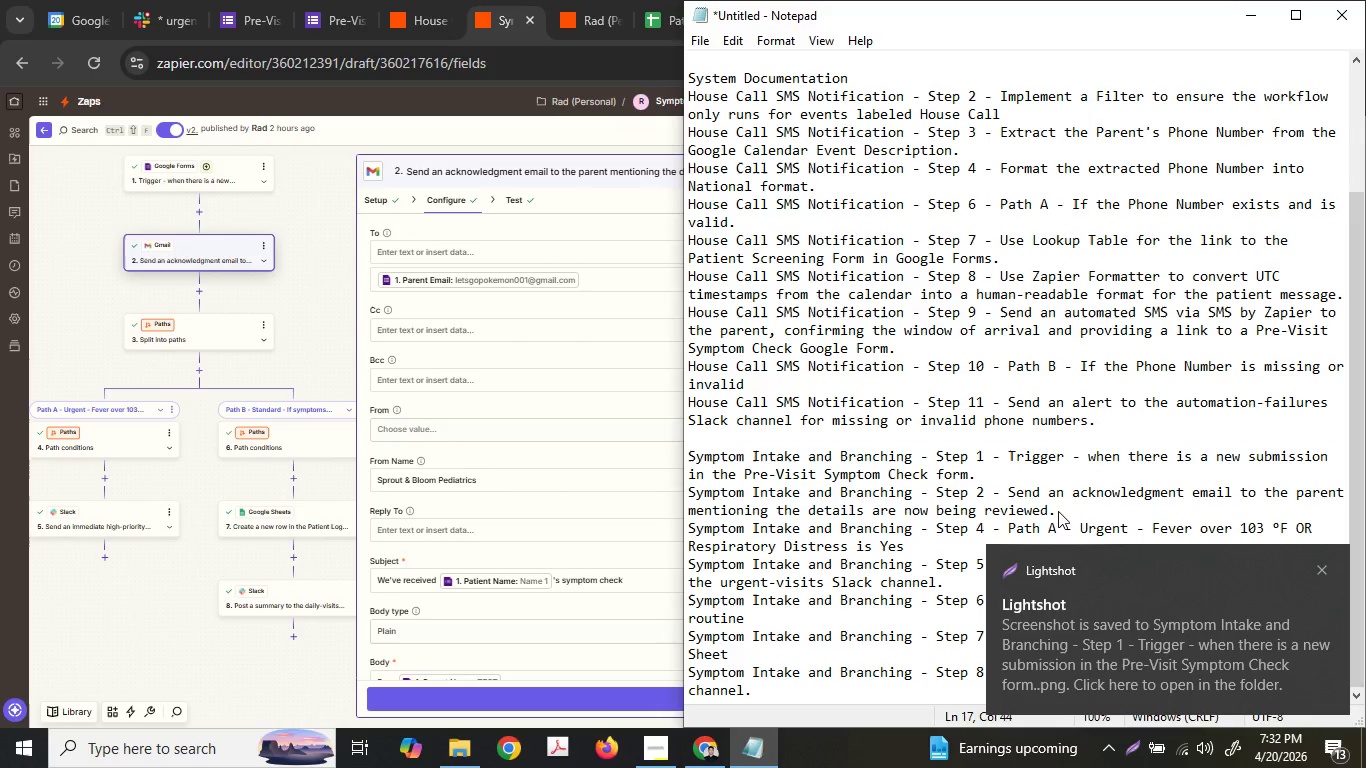 
left_click_drag(start_coordinate=[689, 485], to_coordinate=[1138, 512])
 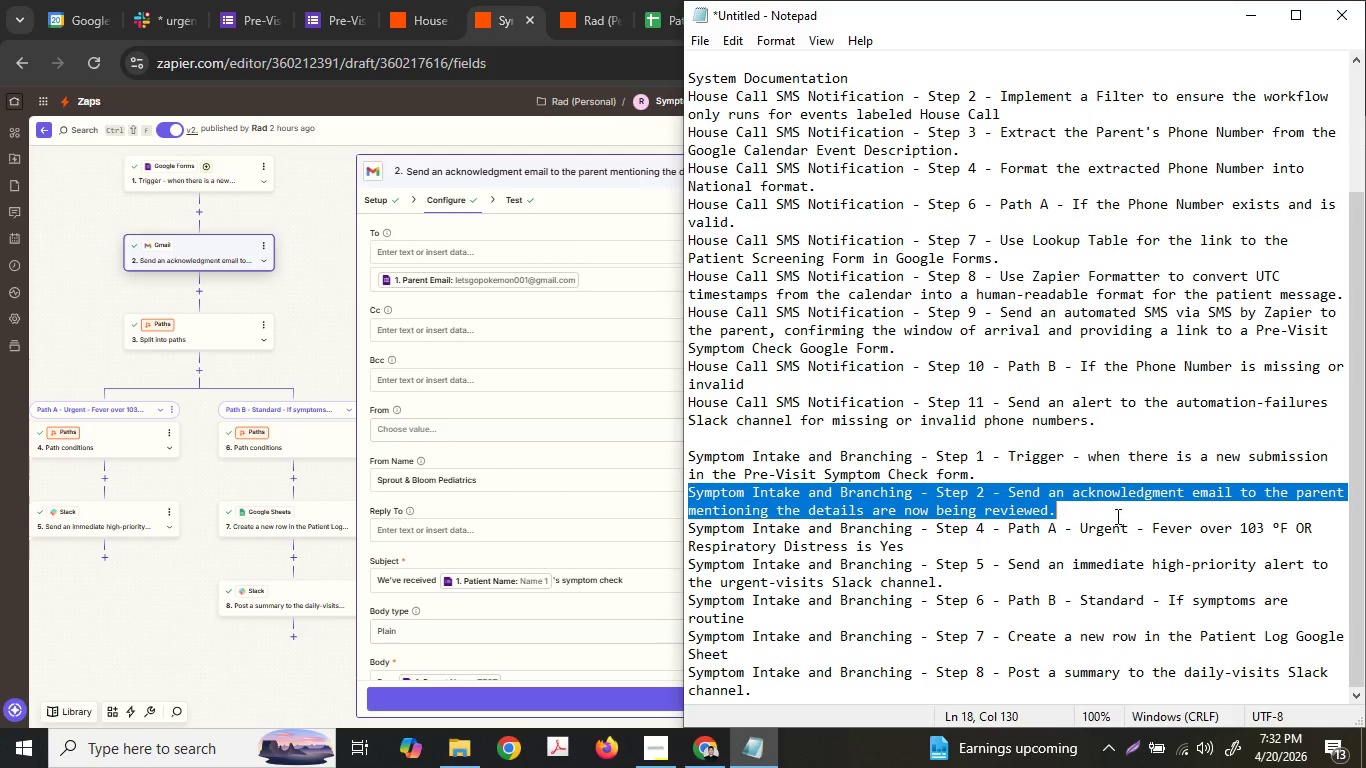 
key(Control+C)
 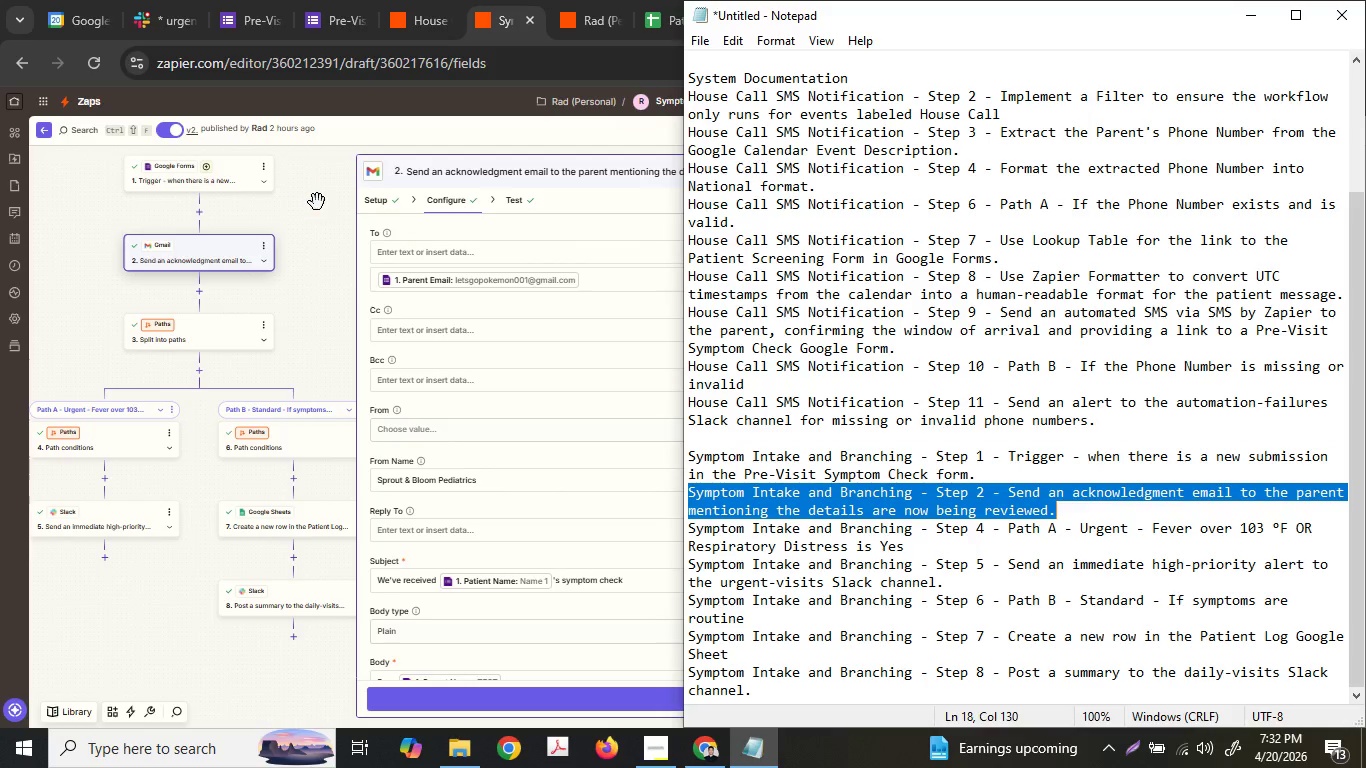 
left_click([317, 202])
 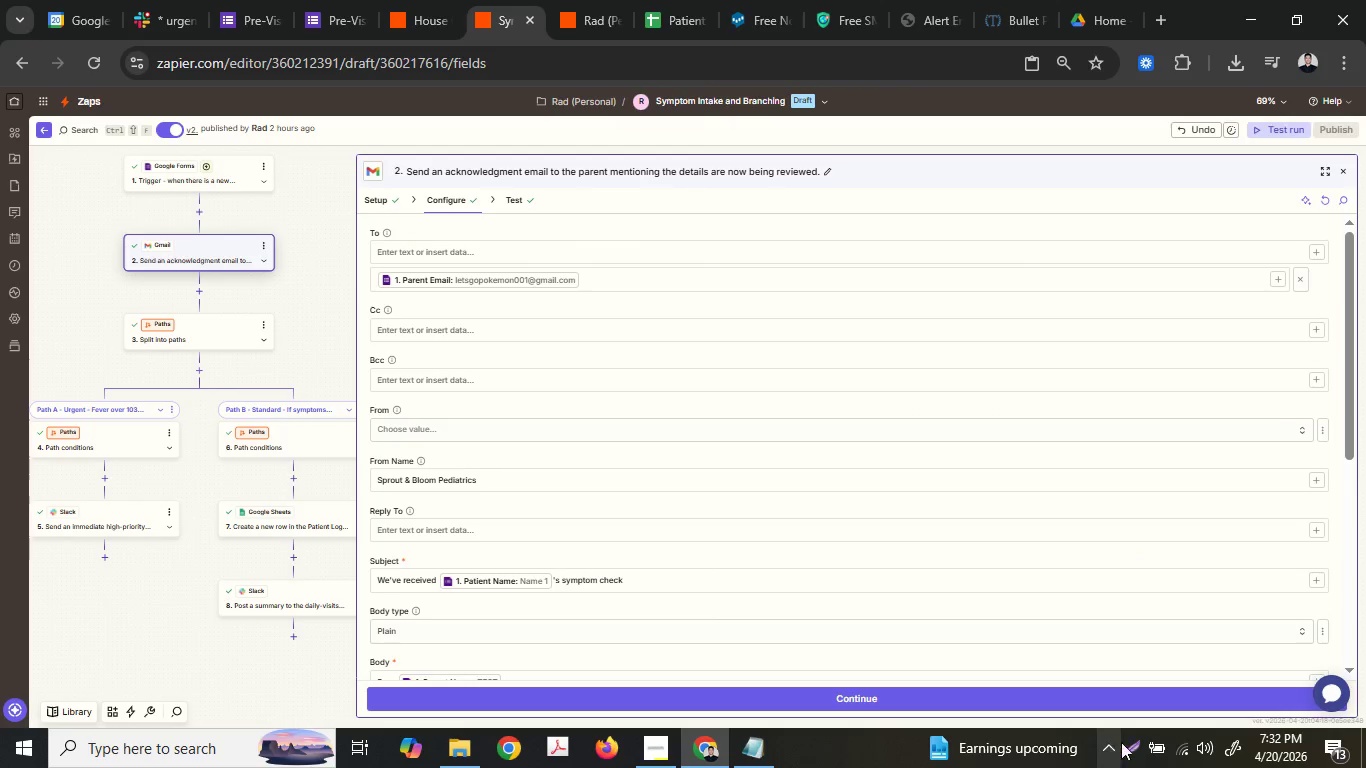 
left_click([1128, 742])
 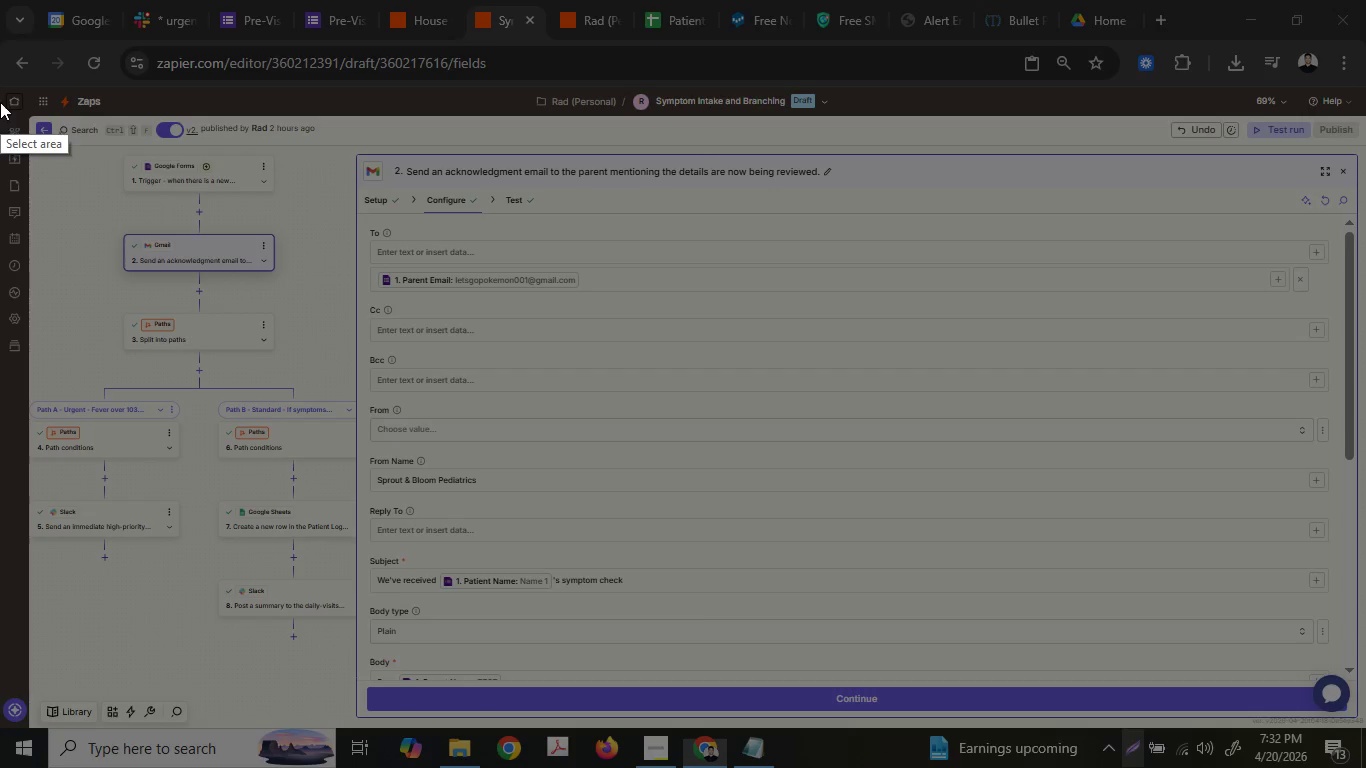 
left_click_drag(start_coordinate=[0, 89], to_coordinate=[1364, 729])
 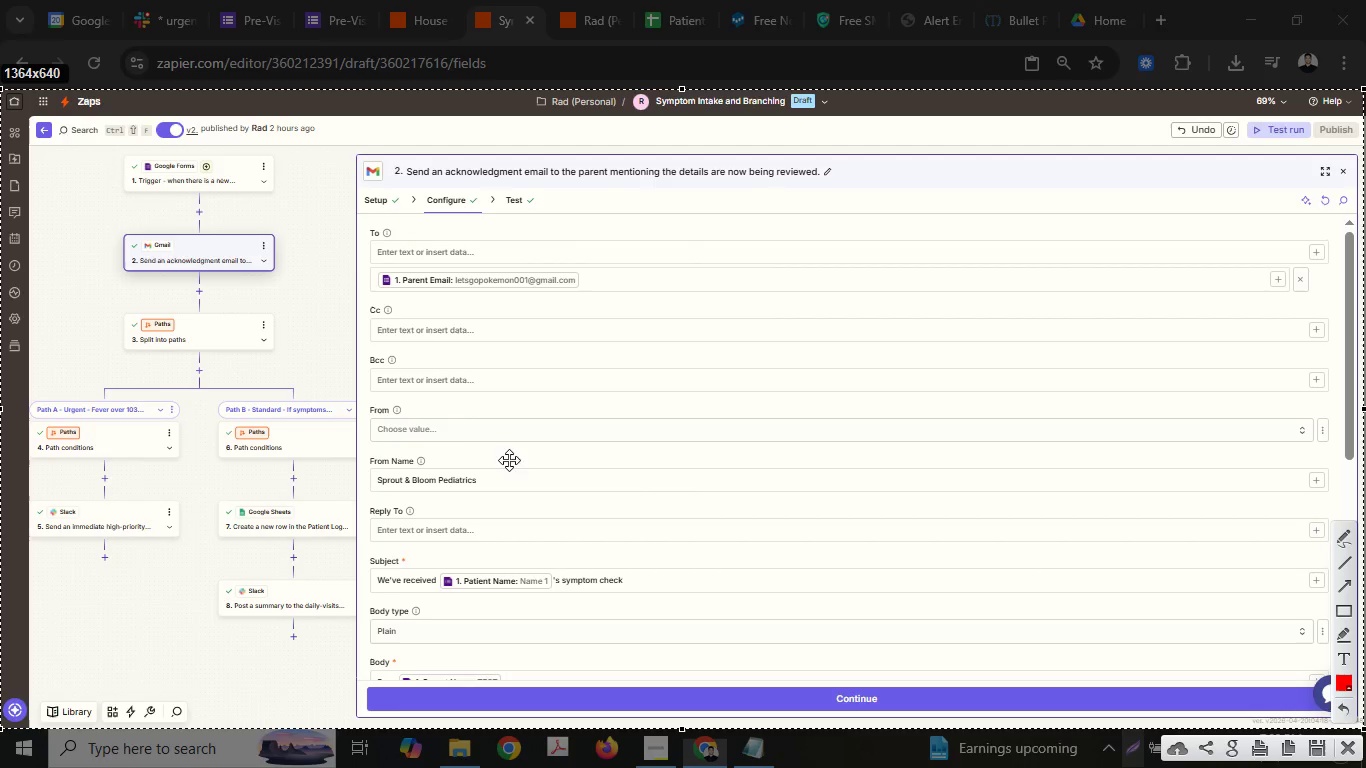 
right_click([452, 435])
 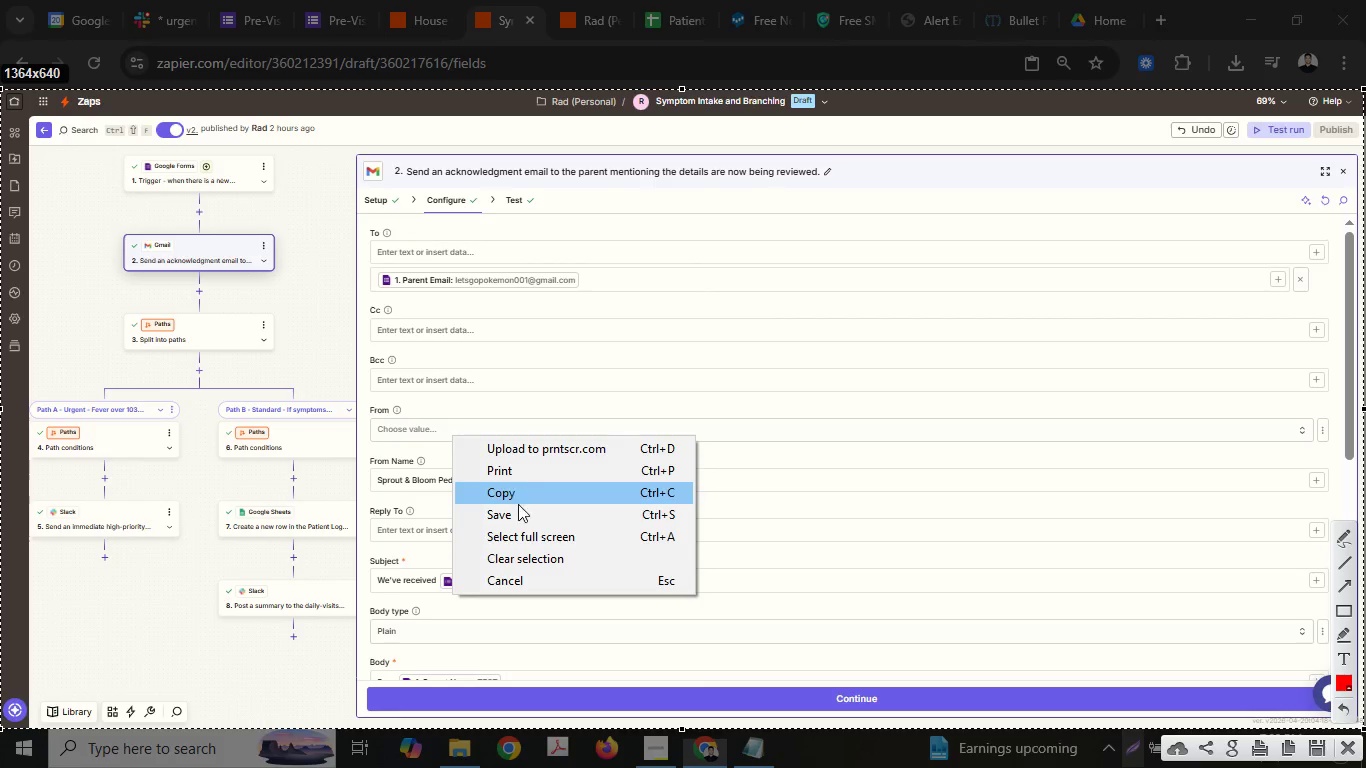 
left_click([518, 509])
 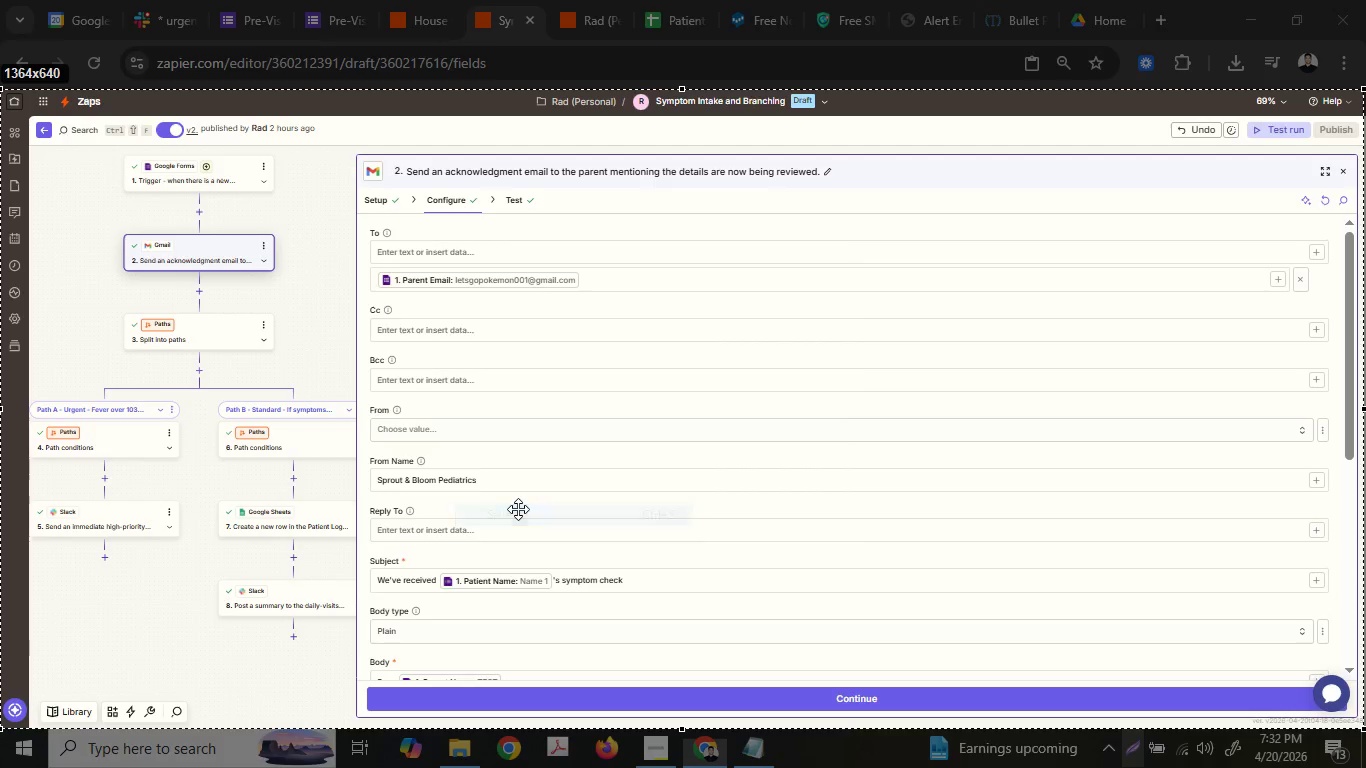 
key(Control+V)
 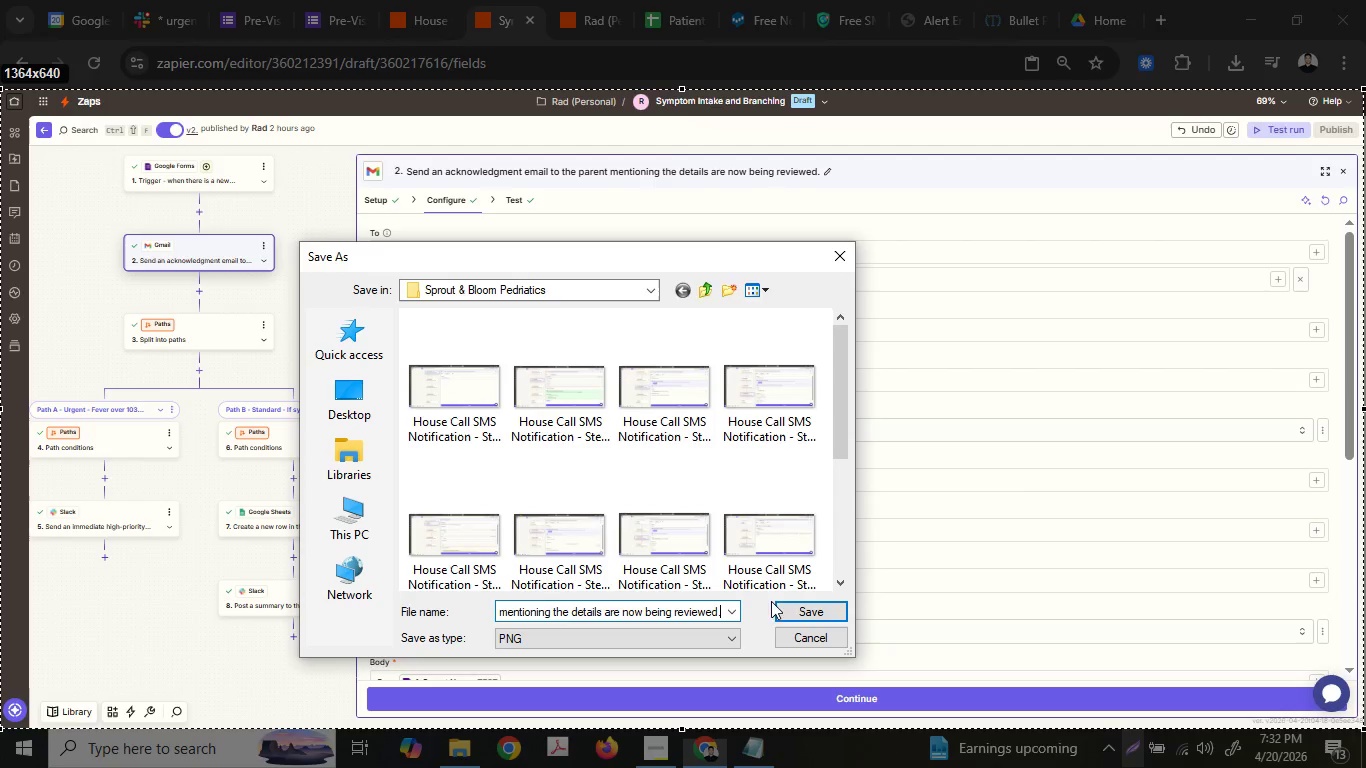 
left_click([779, 607])
 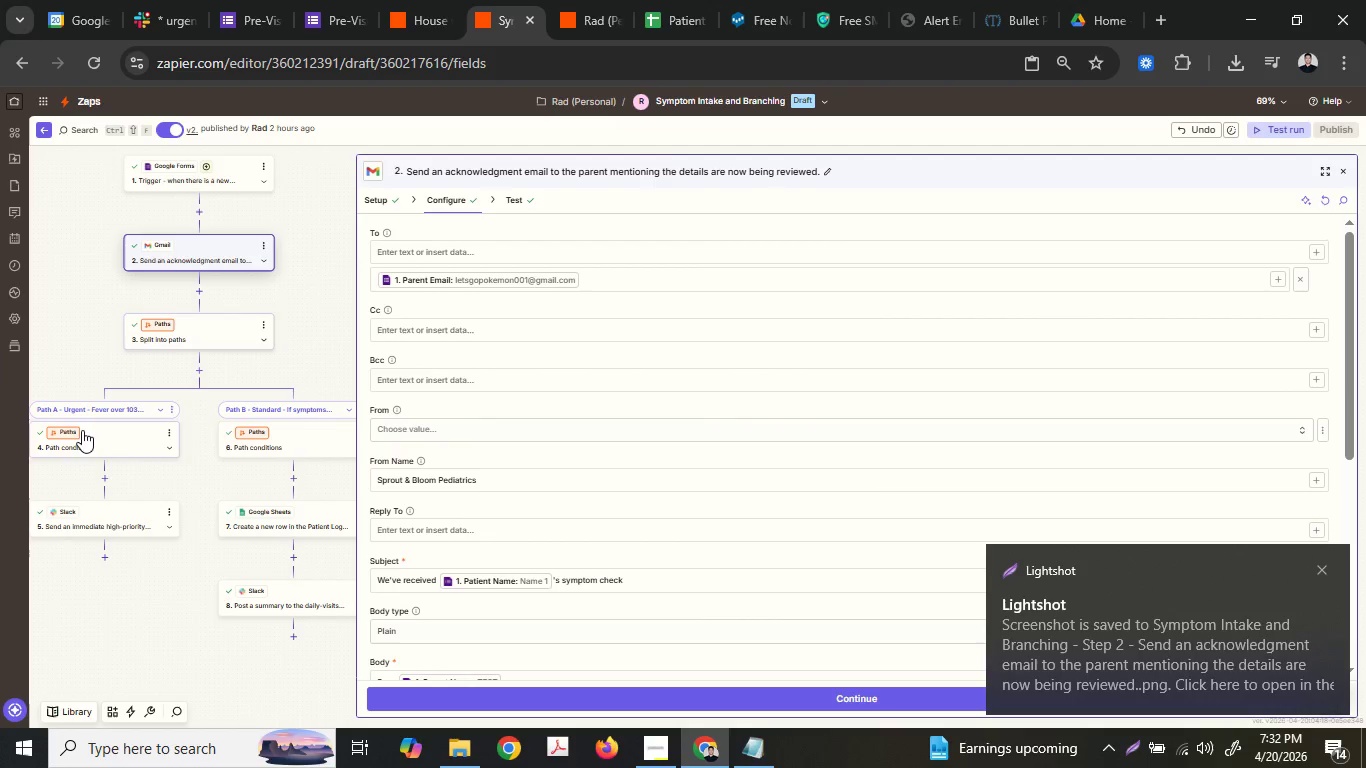 
left_click([108, 436])
 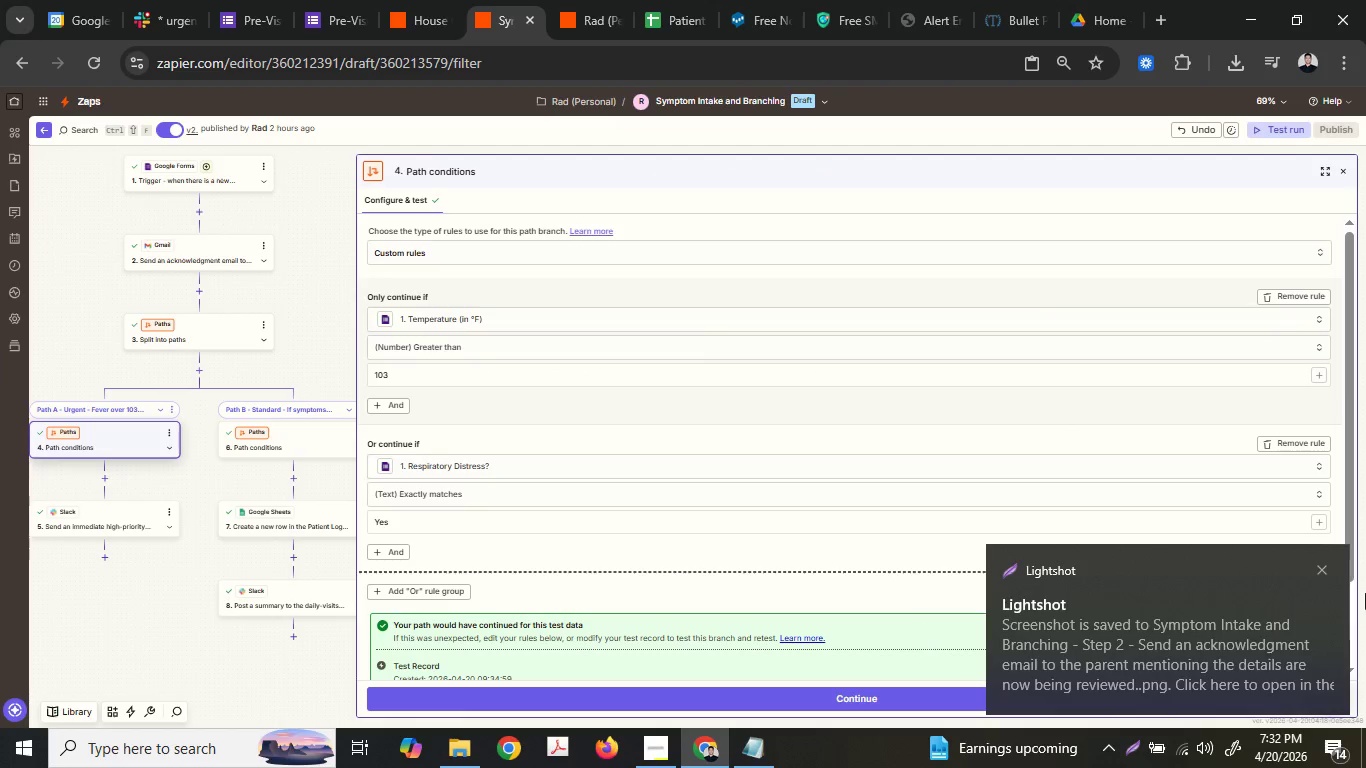 
left_click([1324, 563])
 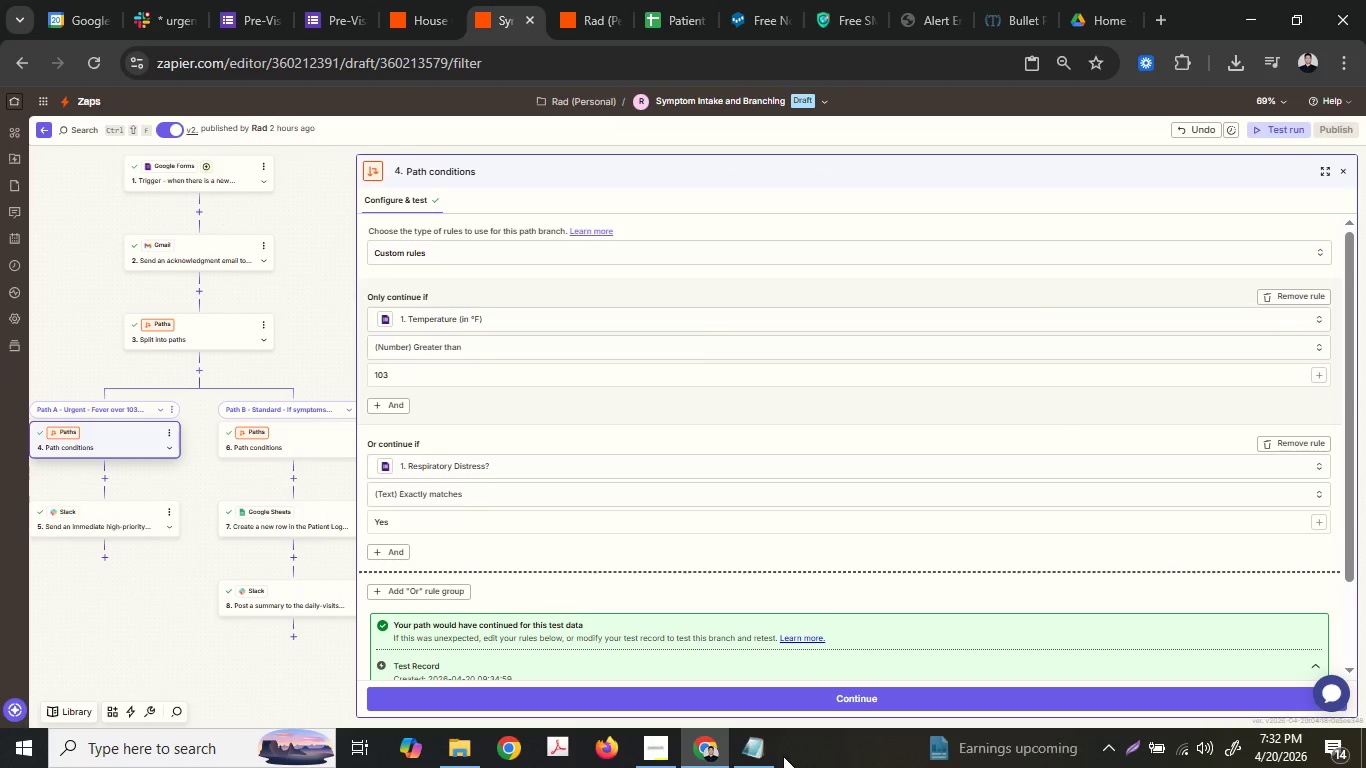 
left_click([770, 754])
 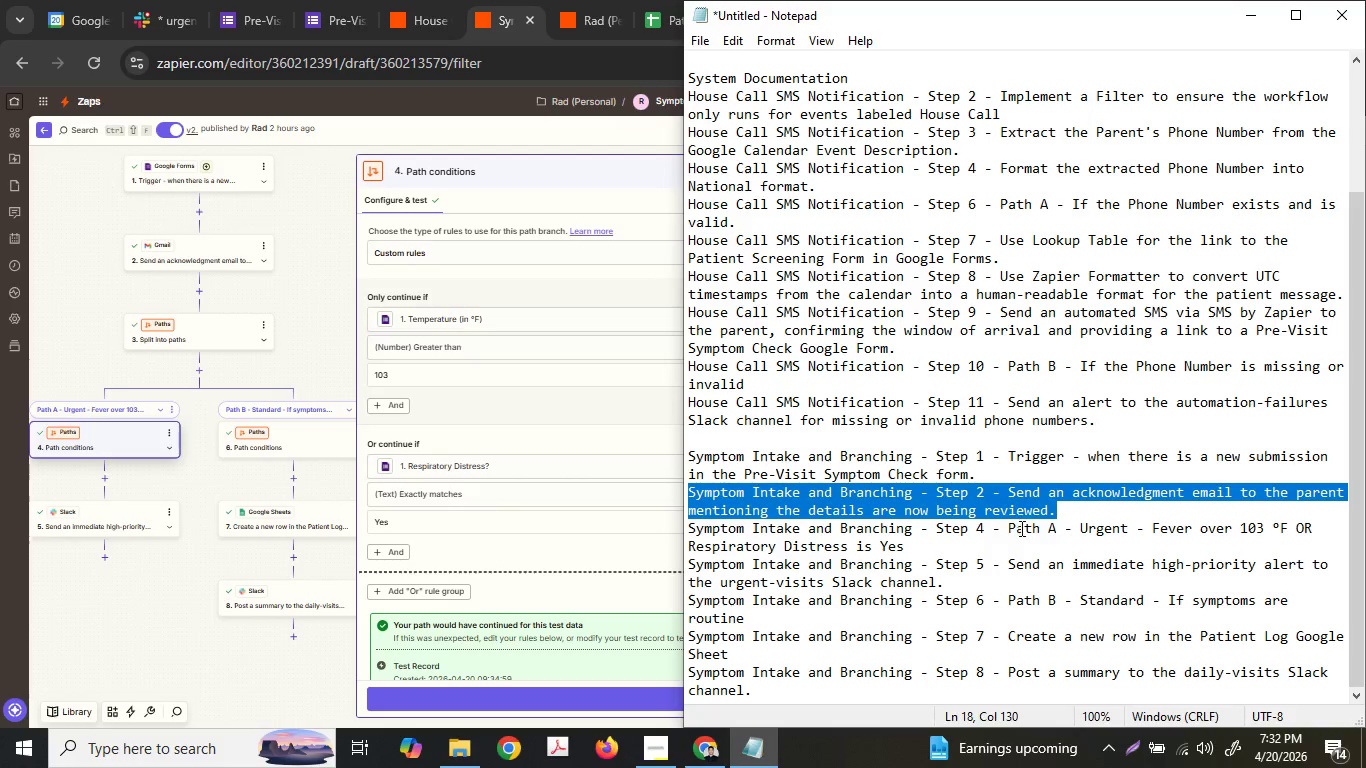 
left_click_drag(start_coordinate=[981, 549], to_coordinate=[680, 531])
 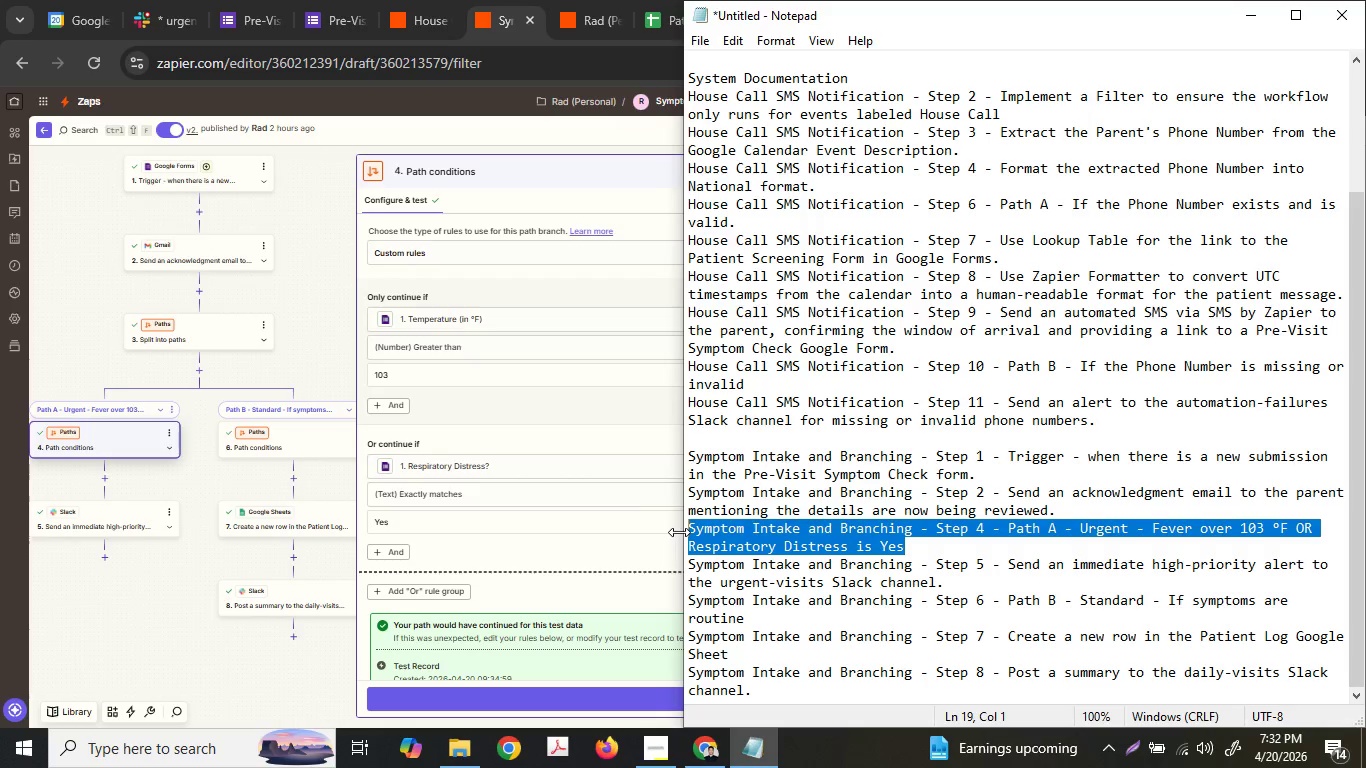 
key(Control+C)
 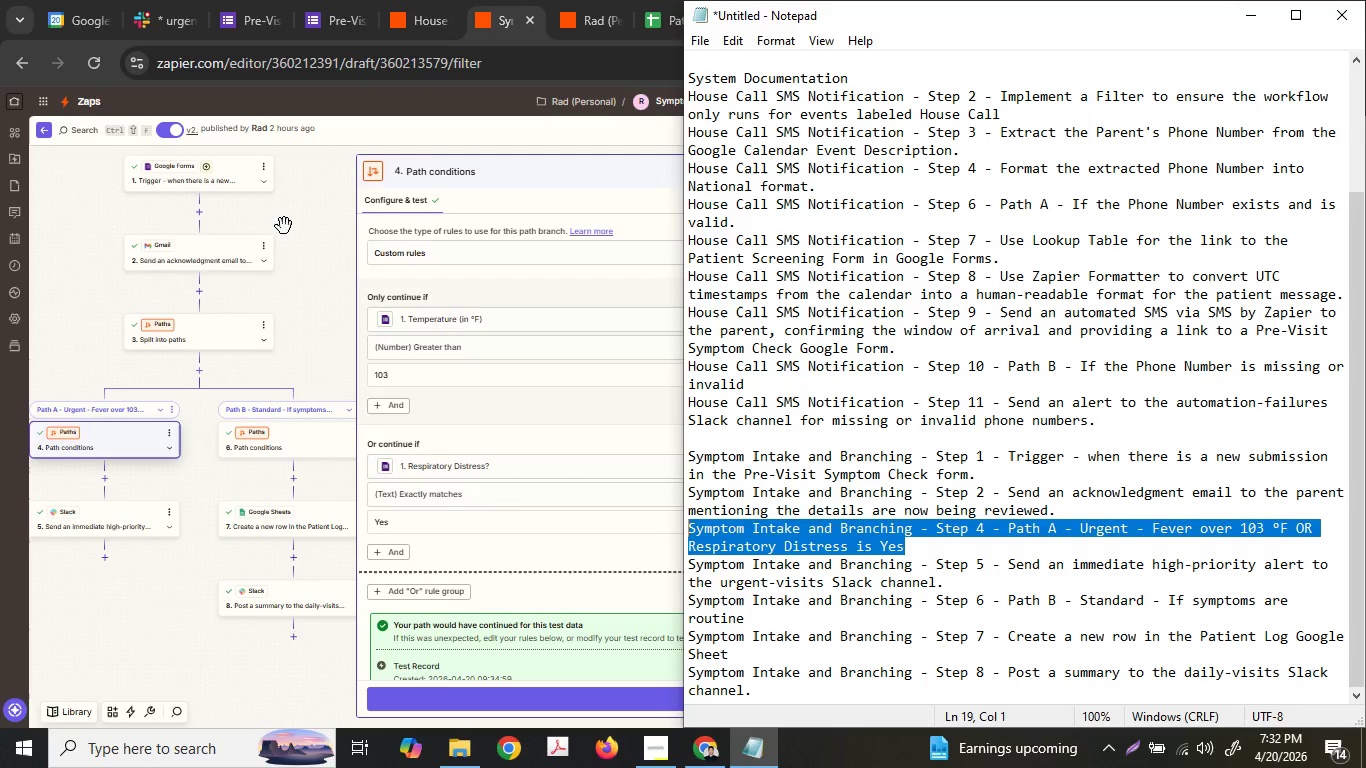 
left_click([286, 226])
 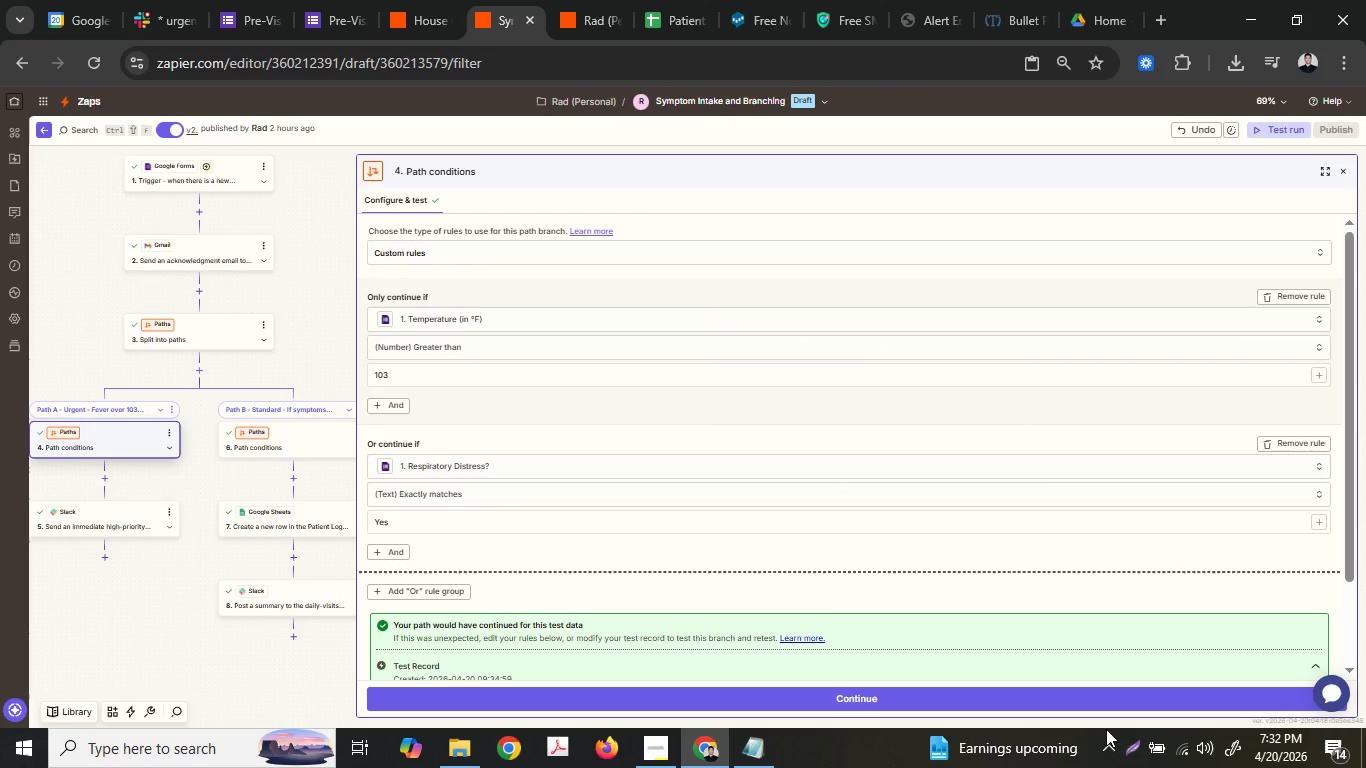 
left_click([1128, 743])
 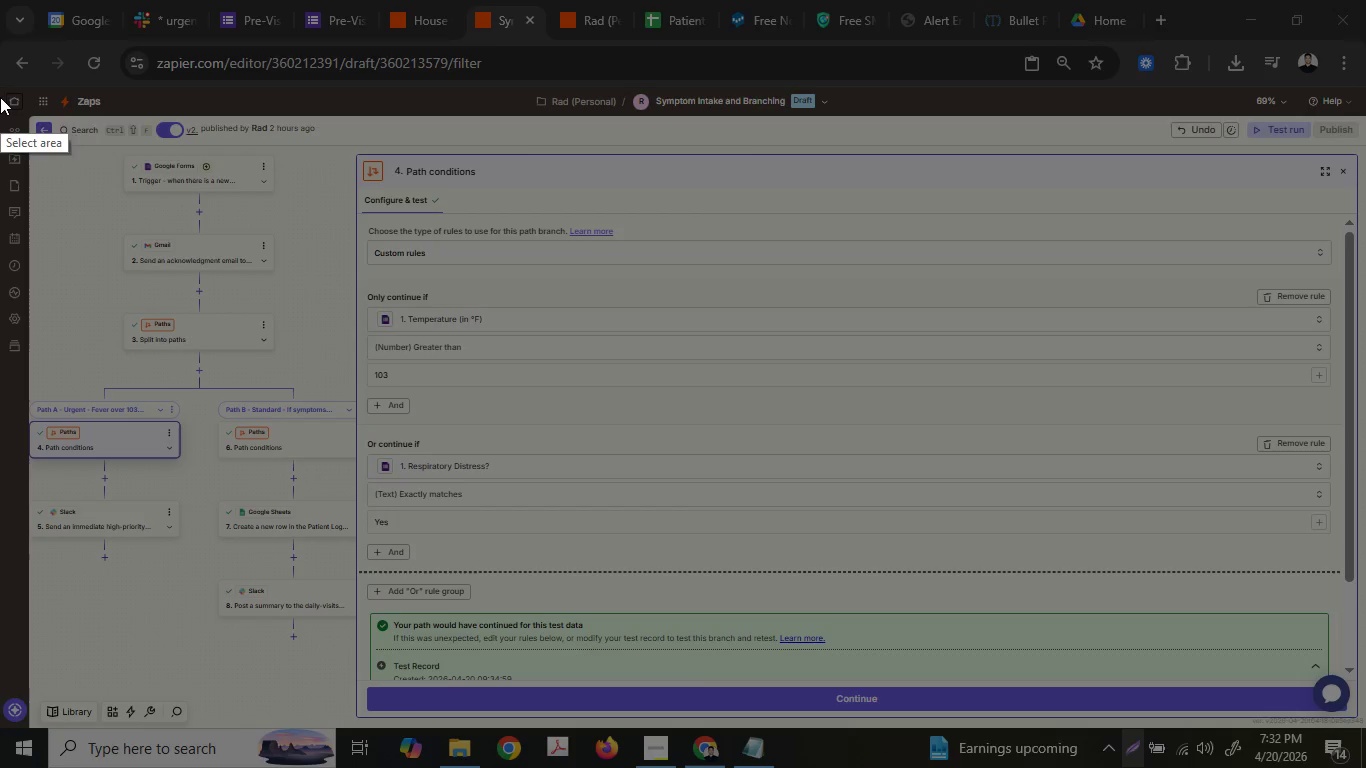 
left_click_drag(start_coordinate=[0, 88], to_coordinate=[1365, 722])
 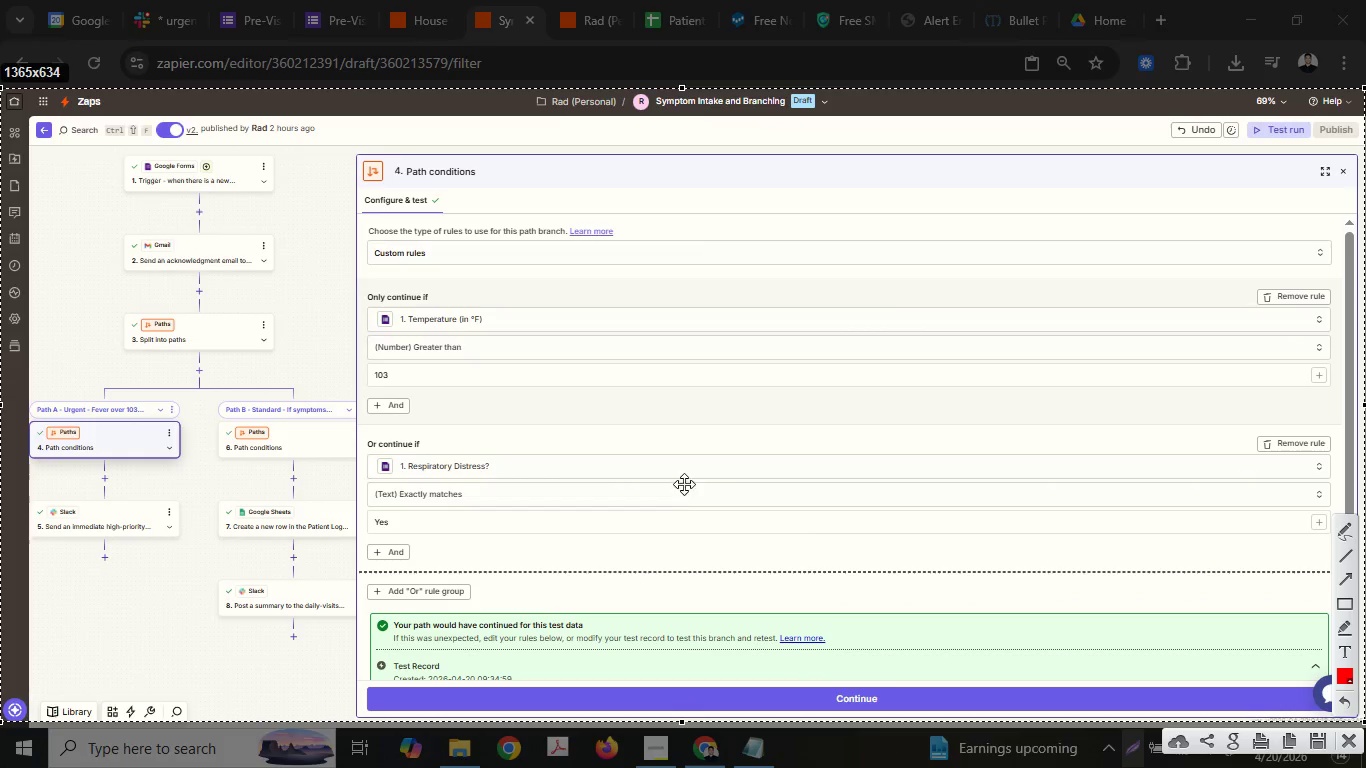 
right_click([684, 484])
 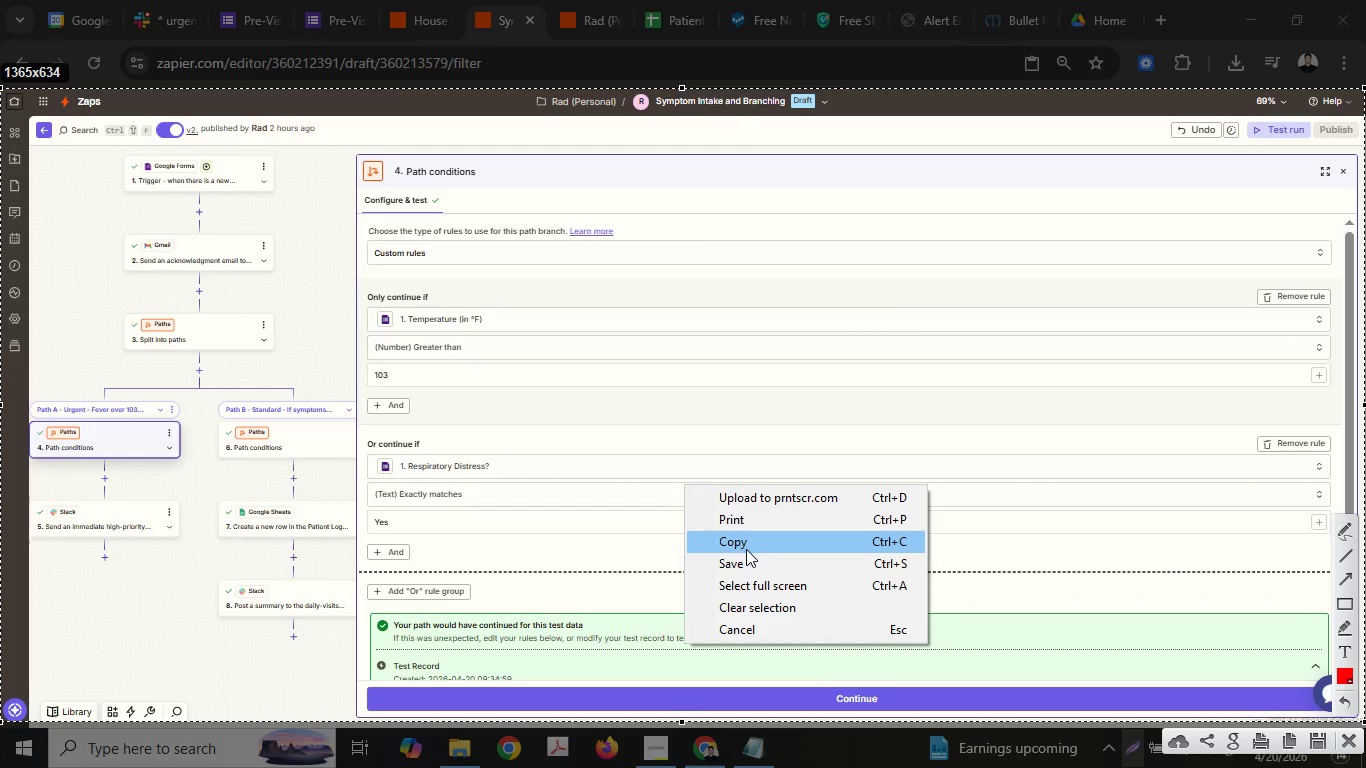 
left_click_drag(start_coordinate=[748, 549], to_coordinate=[750, 555])
 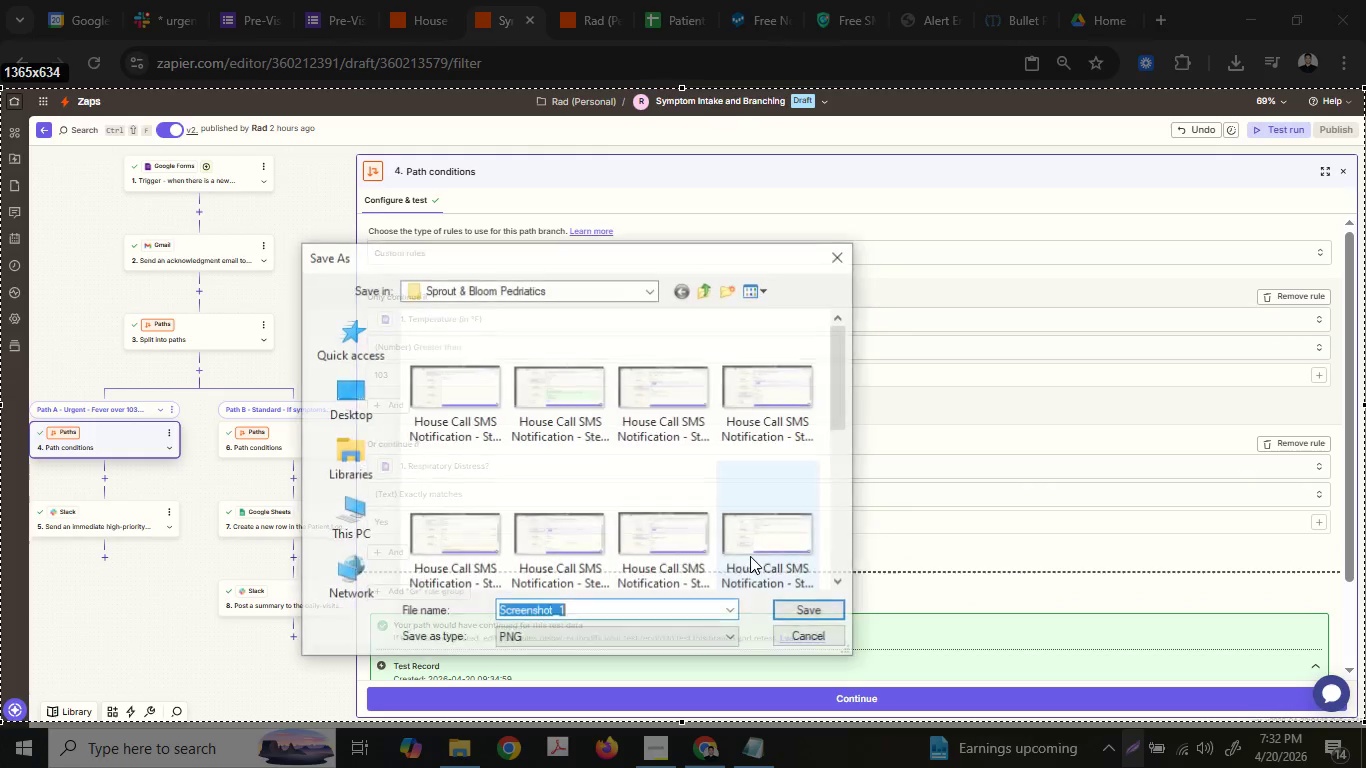 
key(Control+V)
 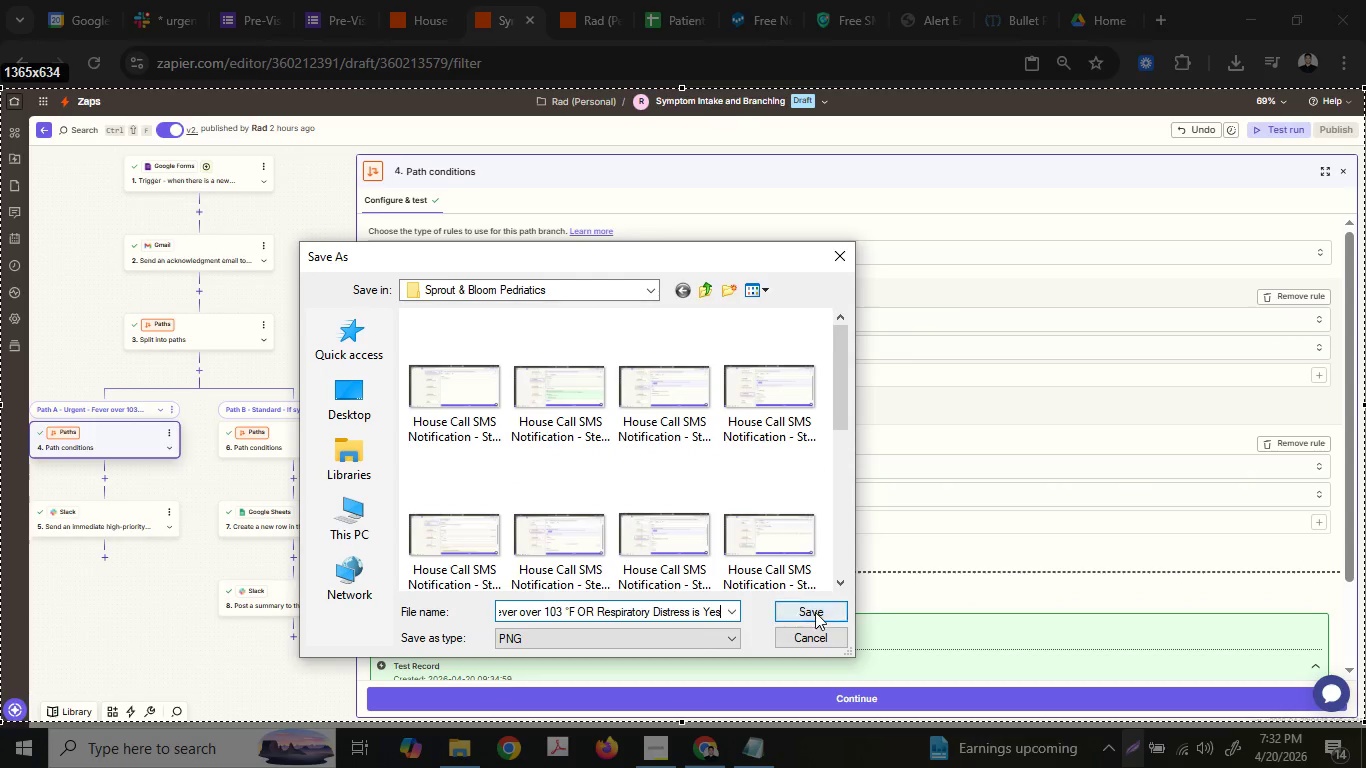 
left_click([815, 612])
 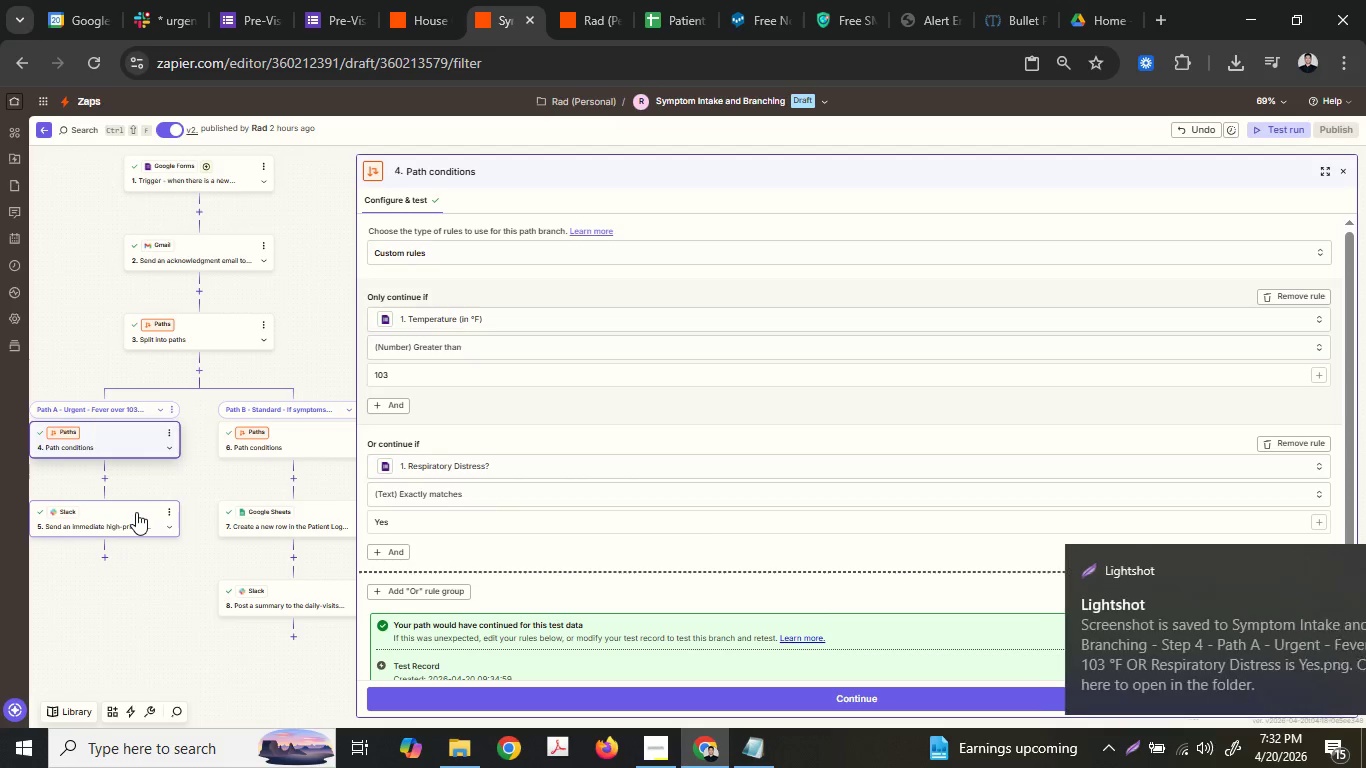 
left_click([136, 512])
 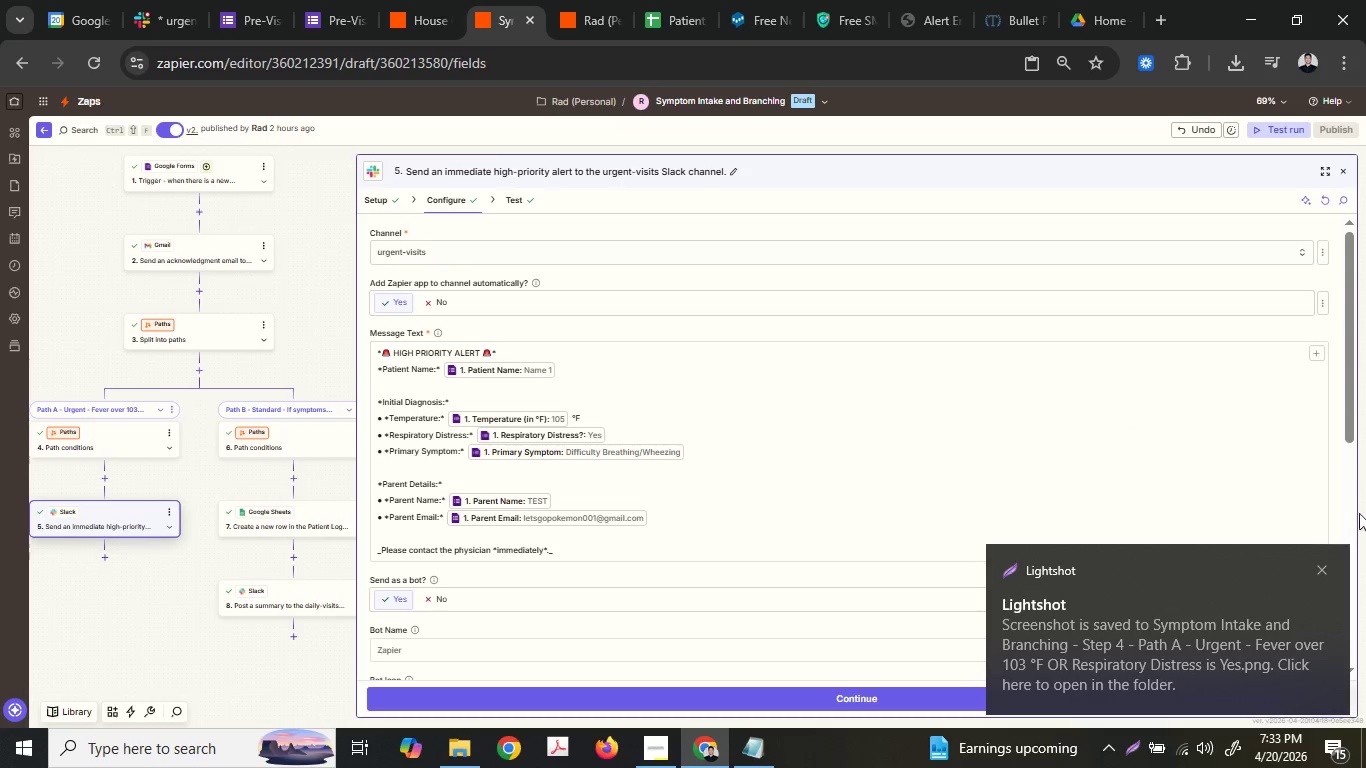 
left_click([1322, 567])
 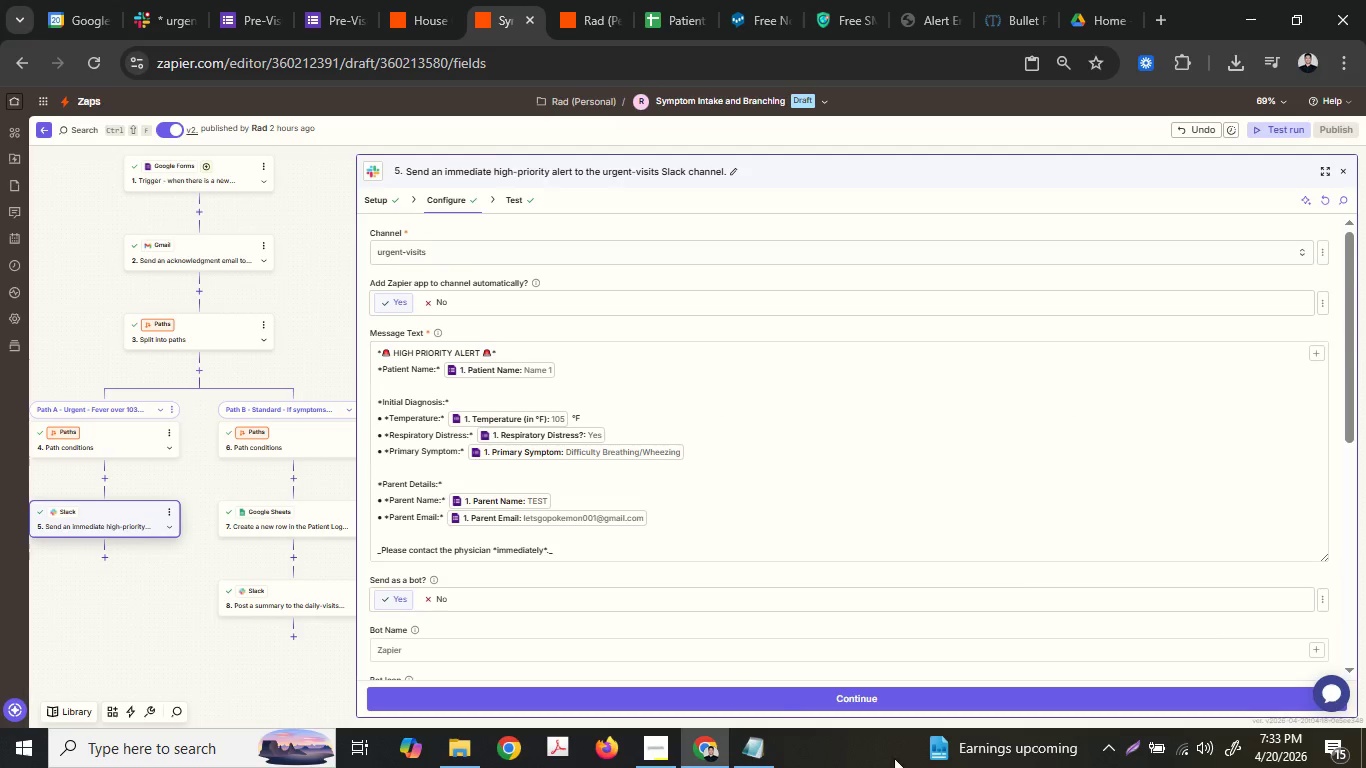 
left_click([753, 753])
 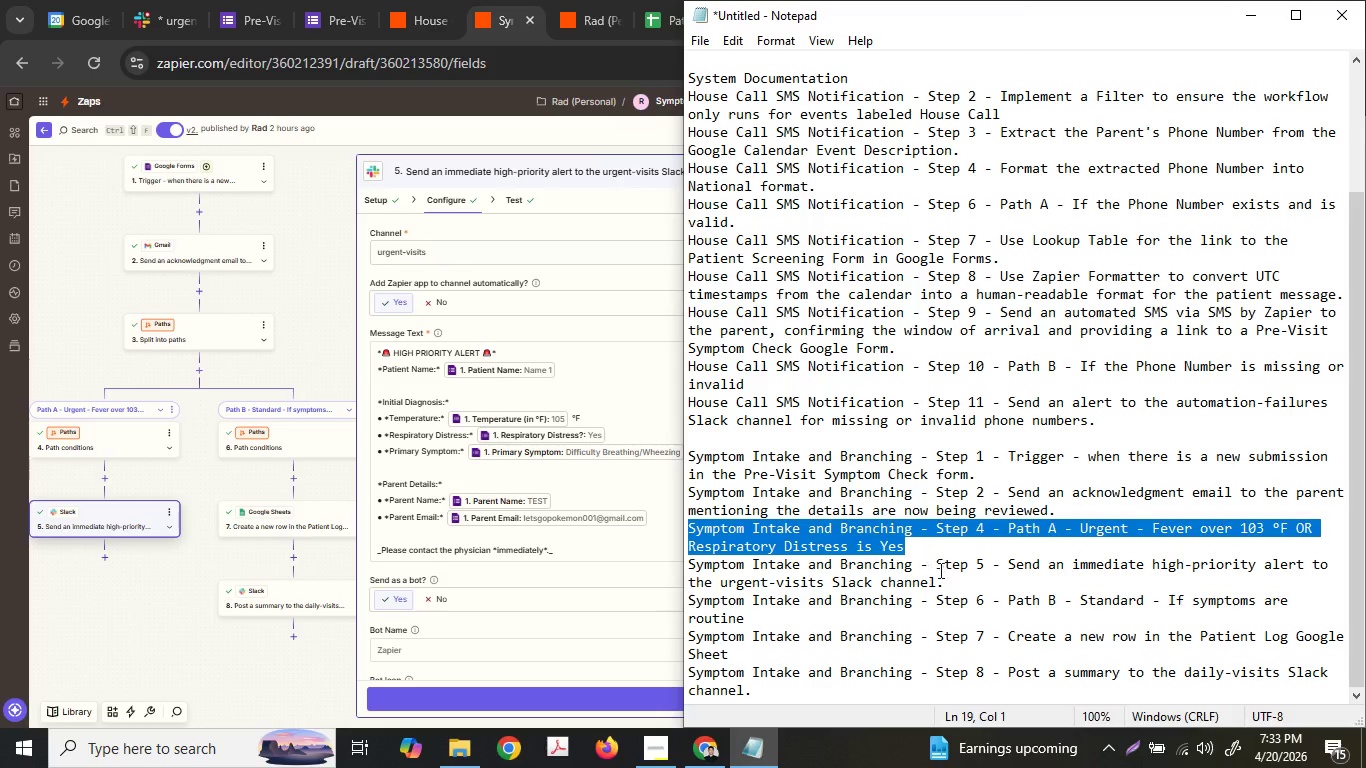 
left_click_drag(start_coordinate=[964, 578], to_coordinate=[616, 558])
 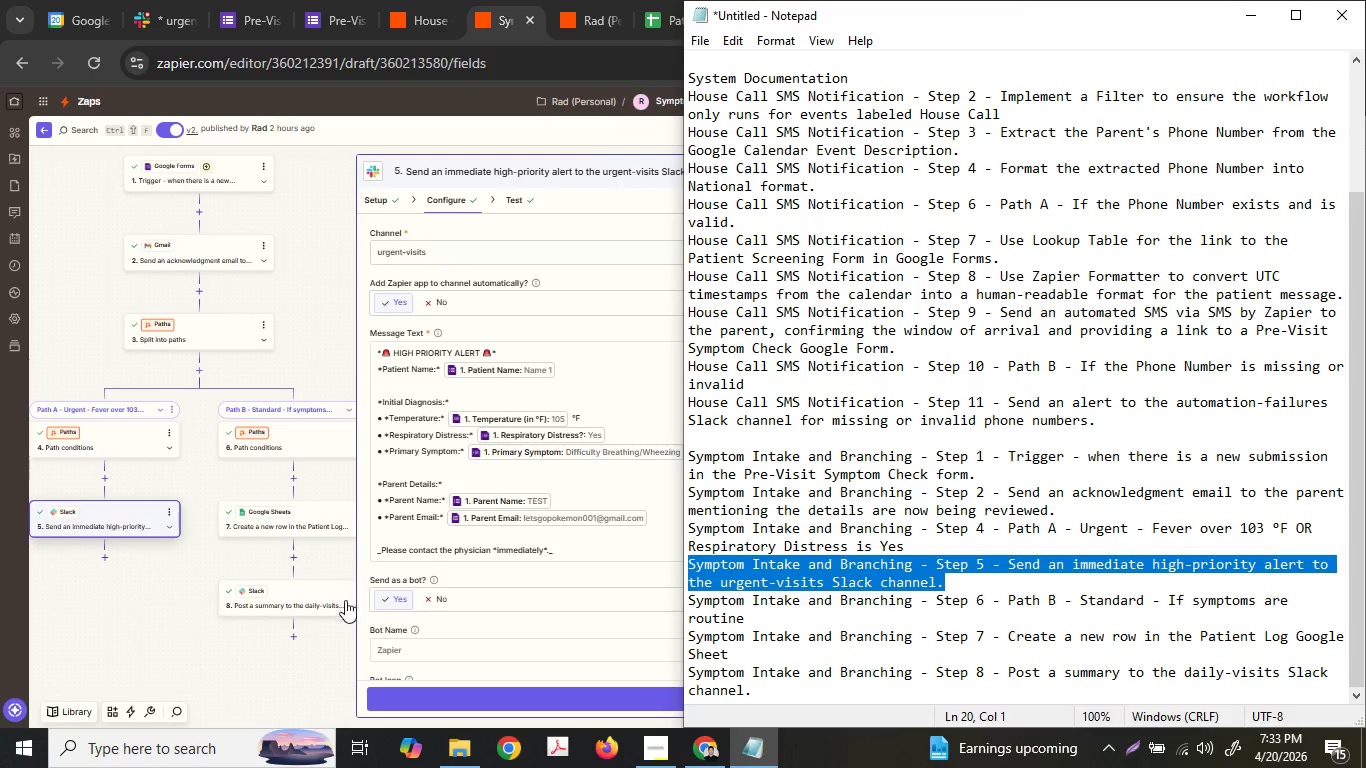 
key(Control+C)
 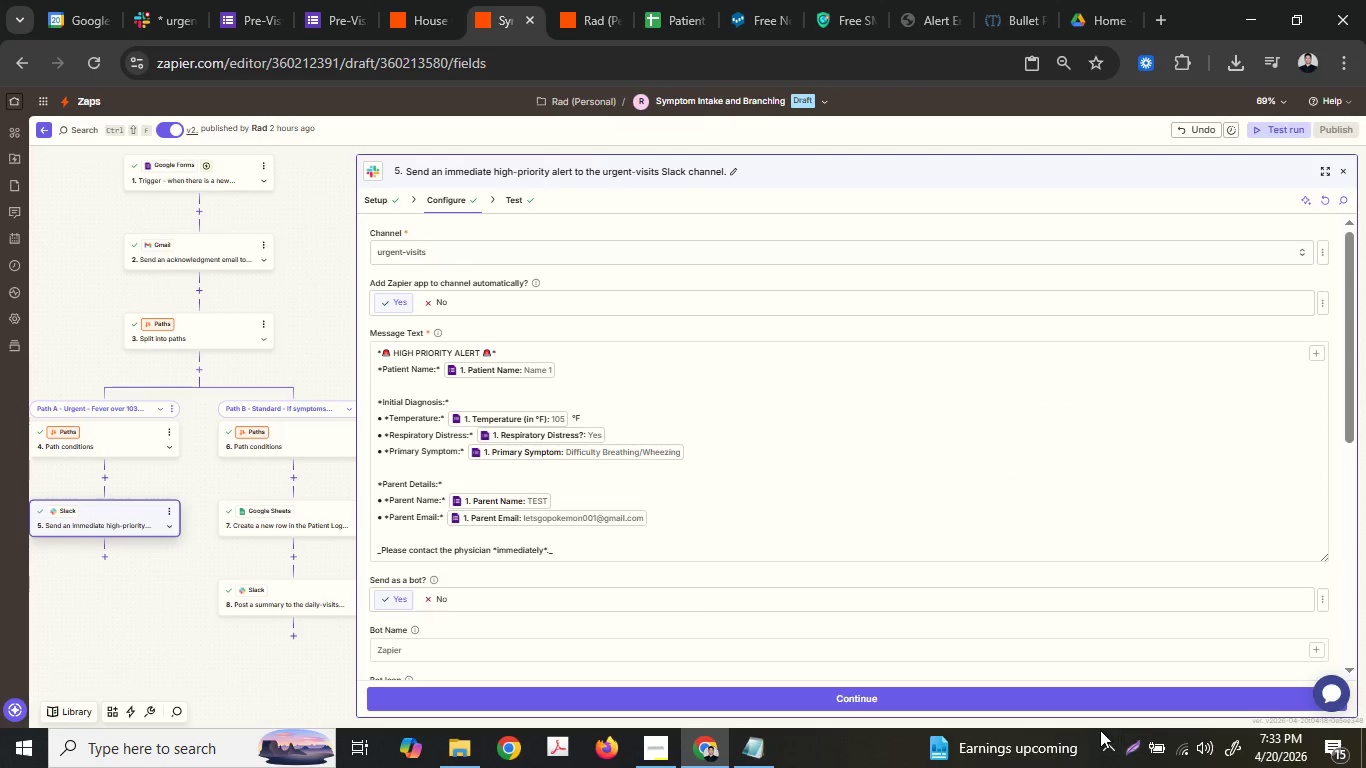 
left_click([1130, 744])
 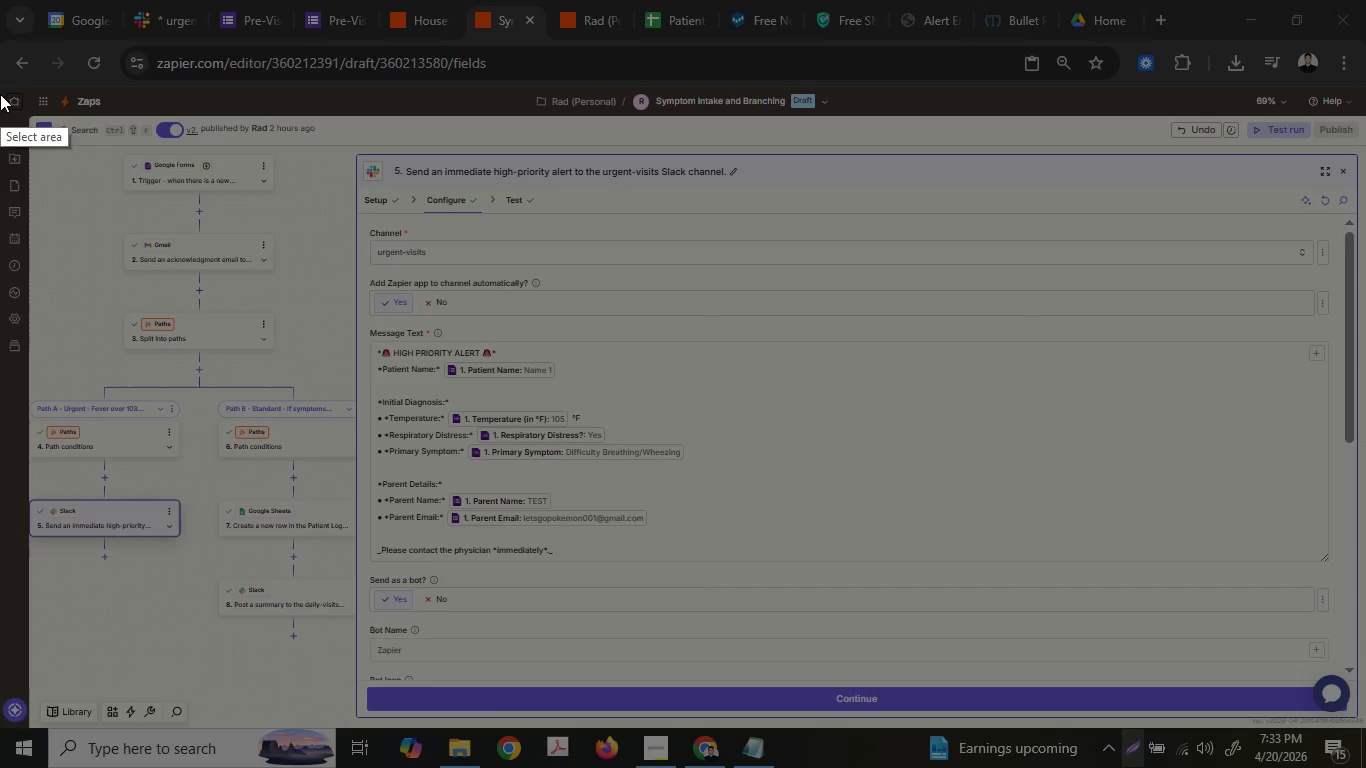 
left_click_drag(start_coordinate=[0, 87], to_coordinate=[1365, 722])
 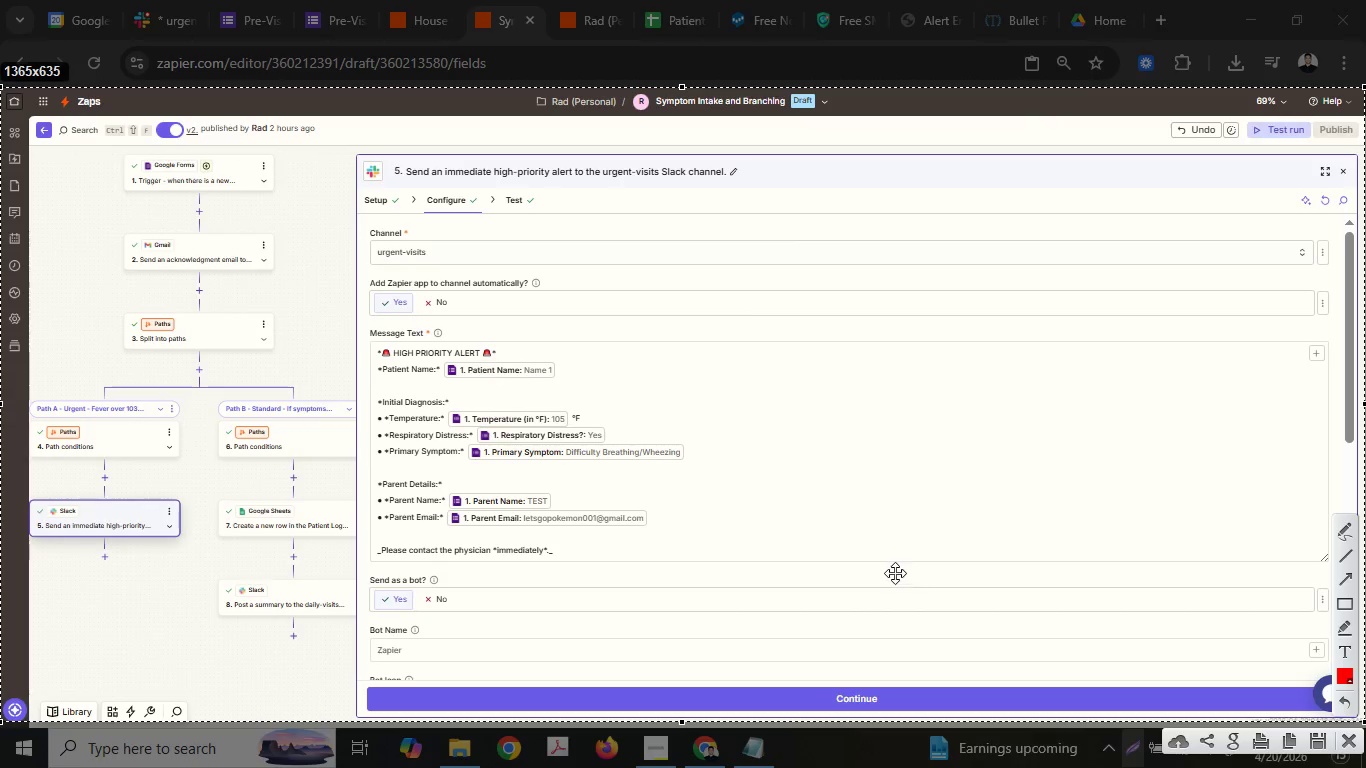 
right_click([895, 572])
 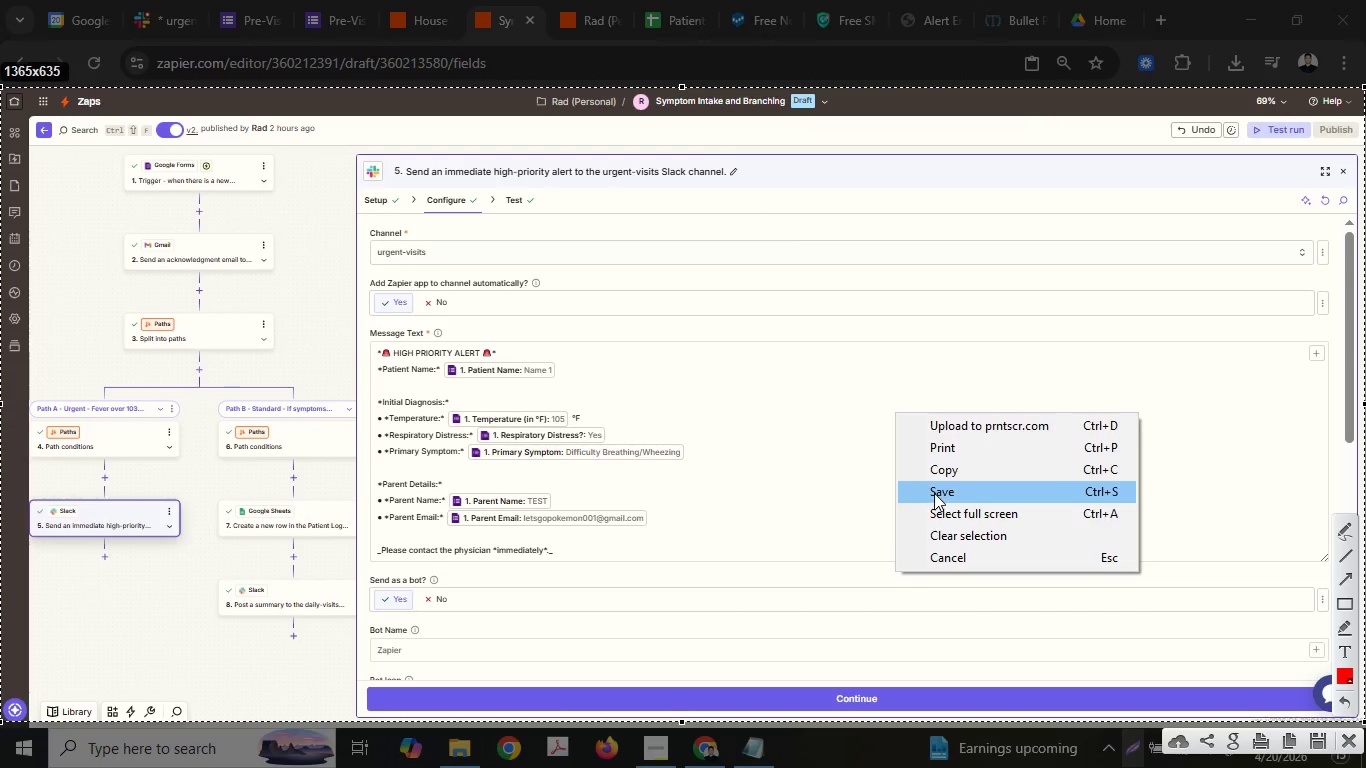 
key(Control+V)
 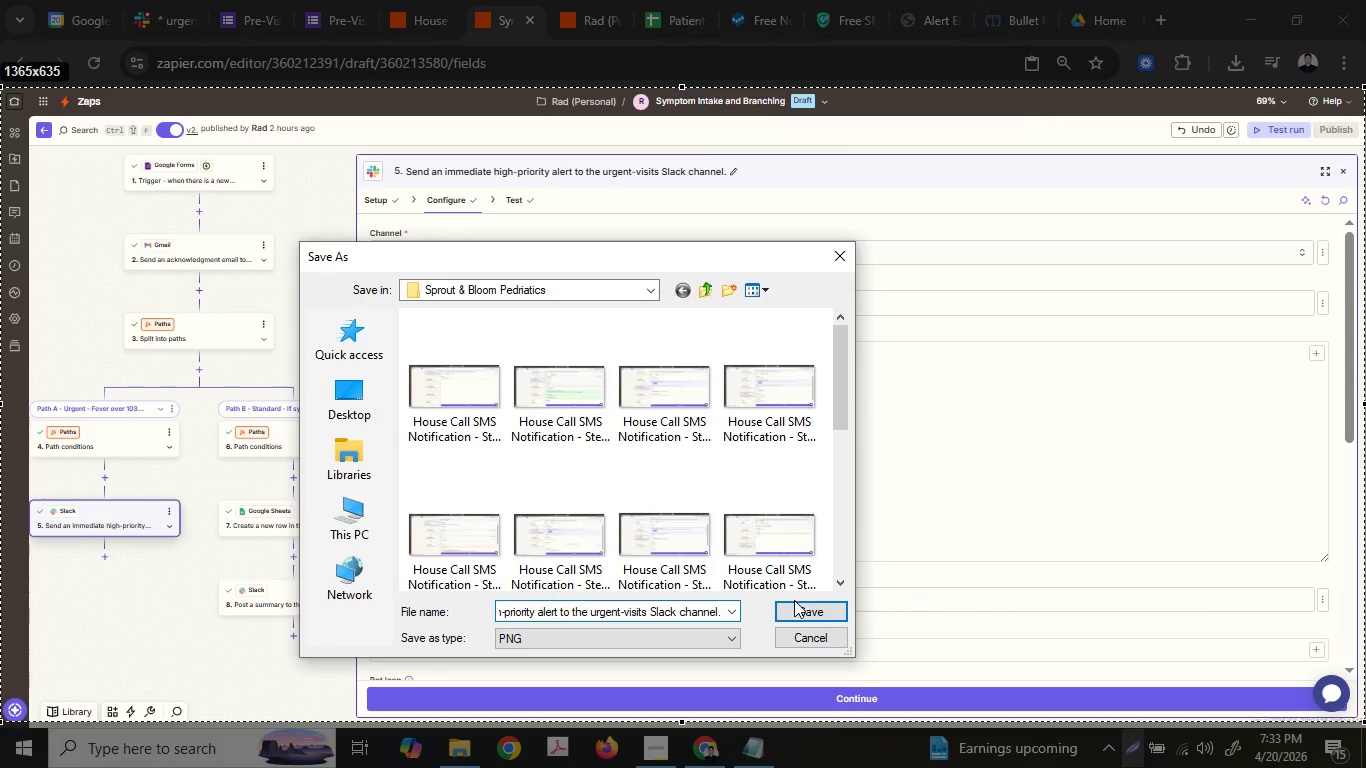 
left_click([793, 611])
 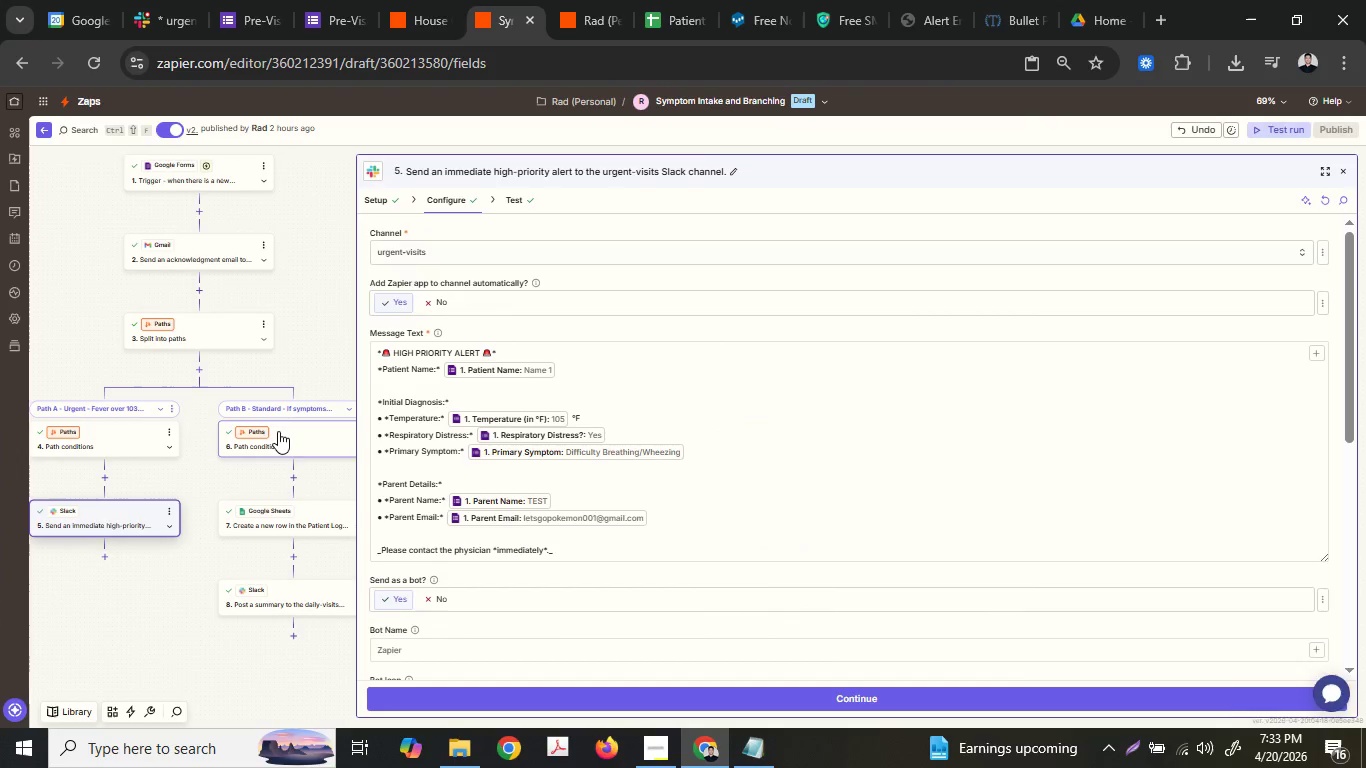 
left_click([306, 436])
 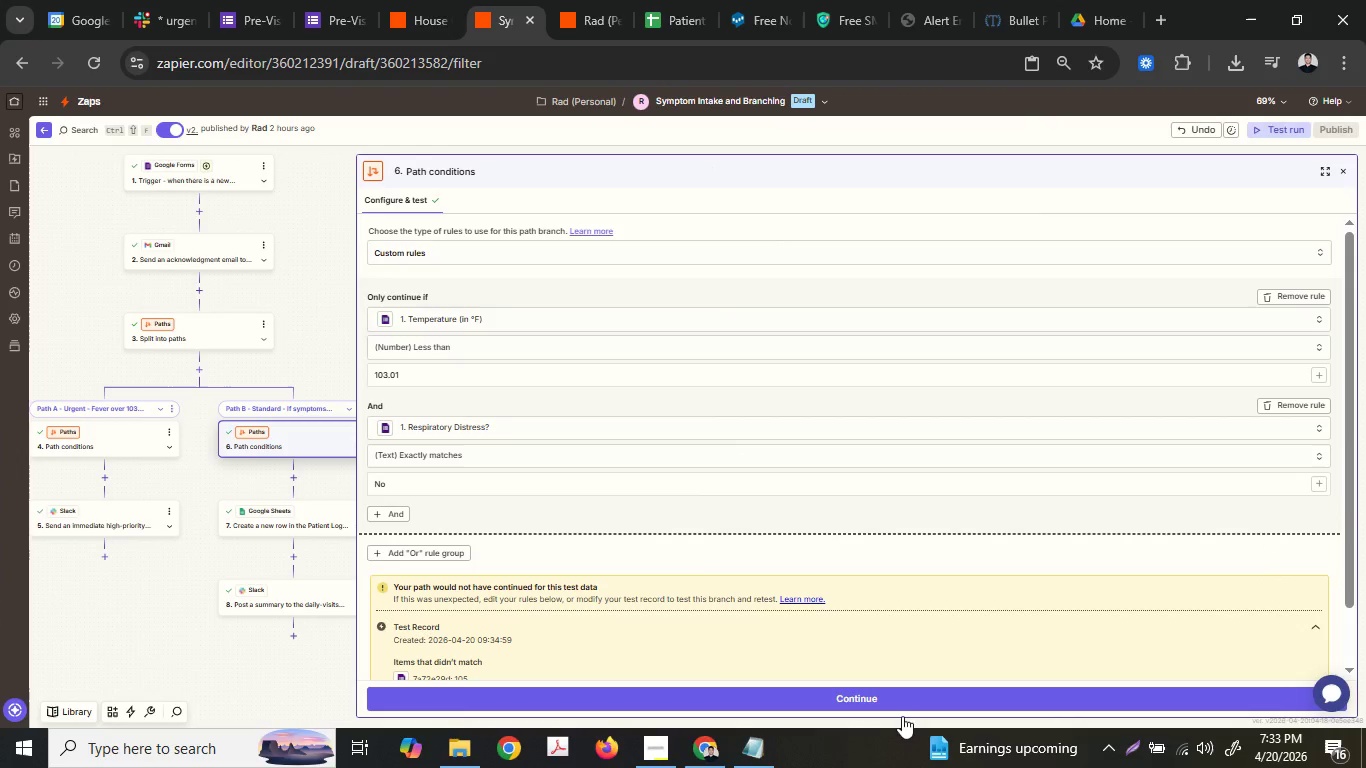 
left_click([753, 737])
 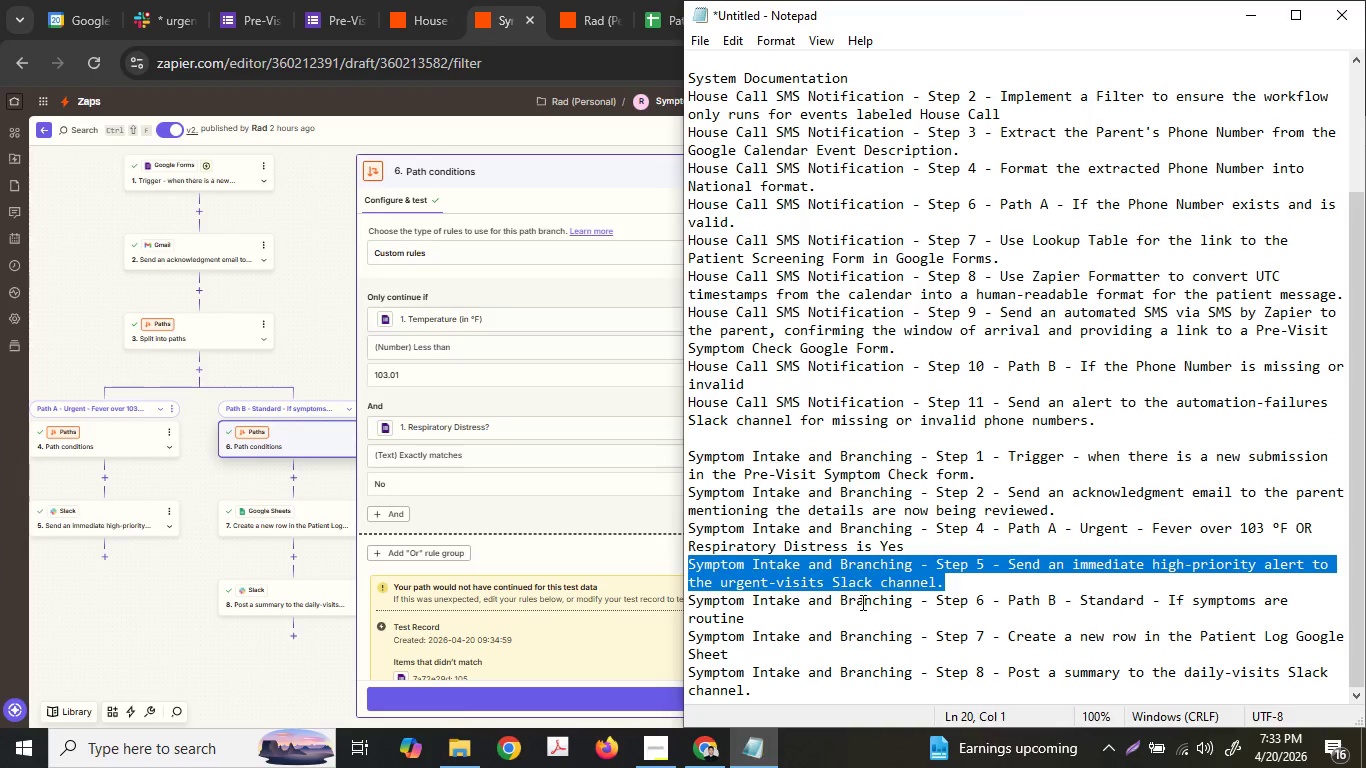 
left_click_drag(start_coordinate=[856, 611], to_coordinate=[667, 607])
 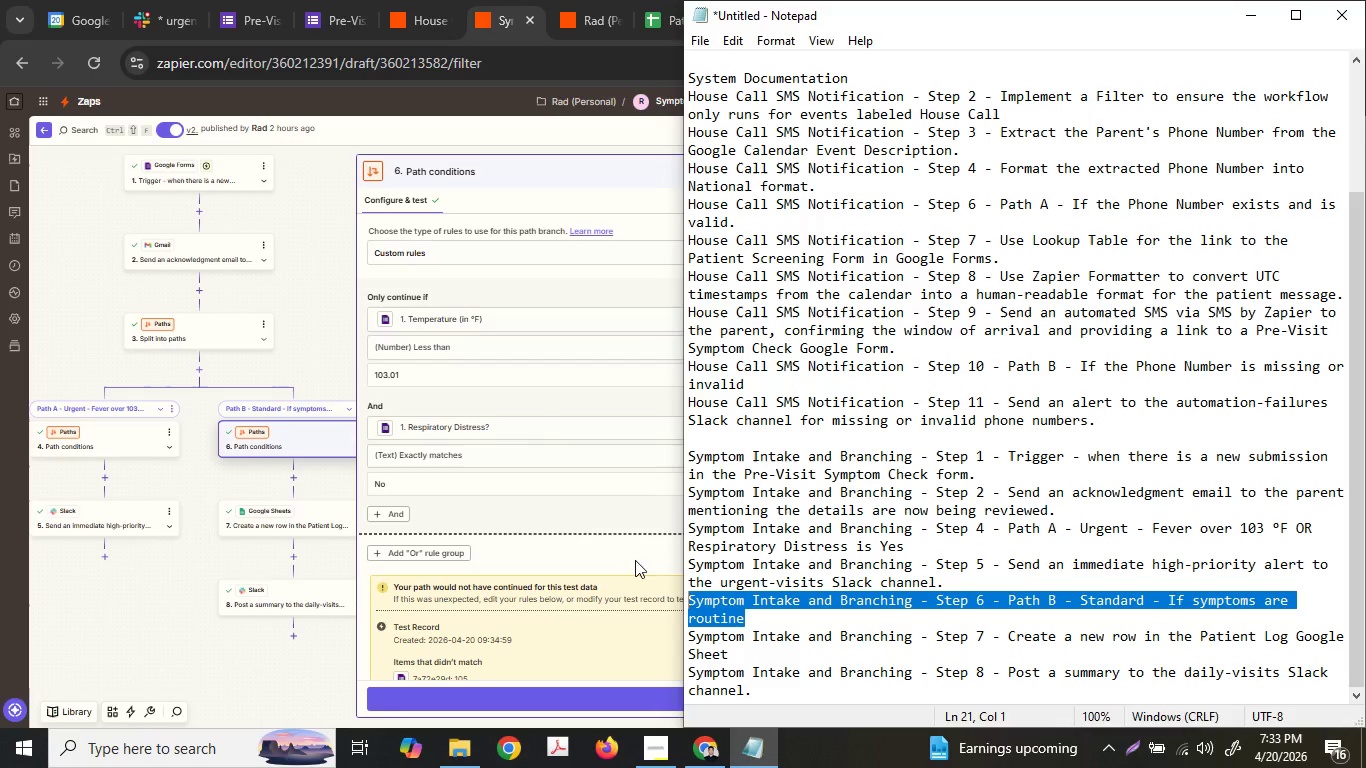 
key(Control+C)
 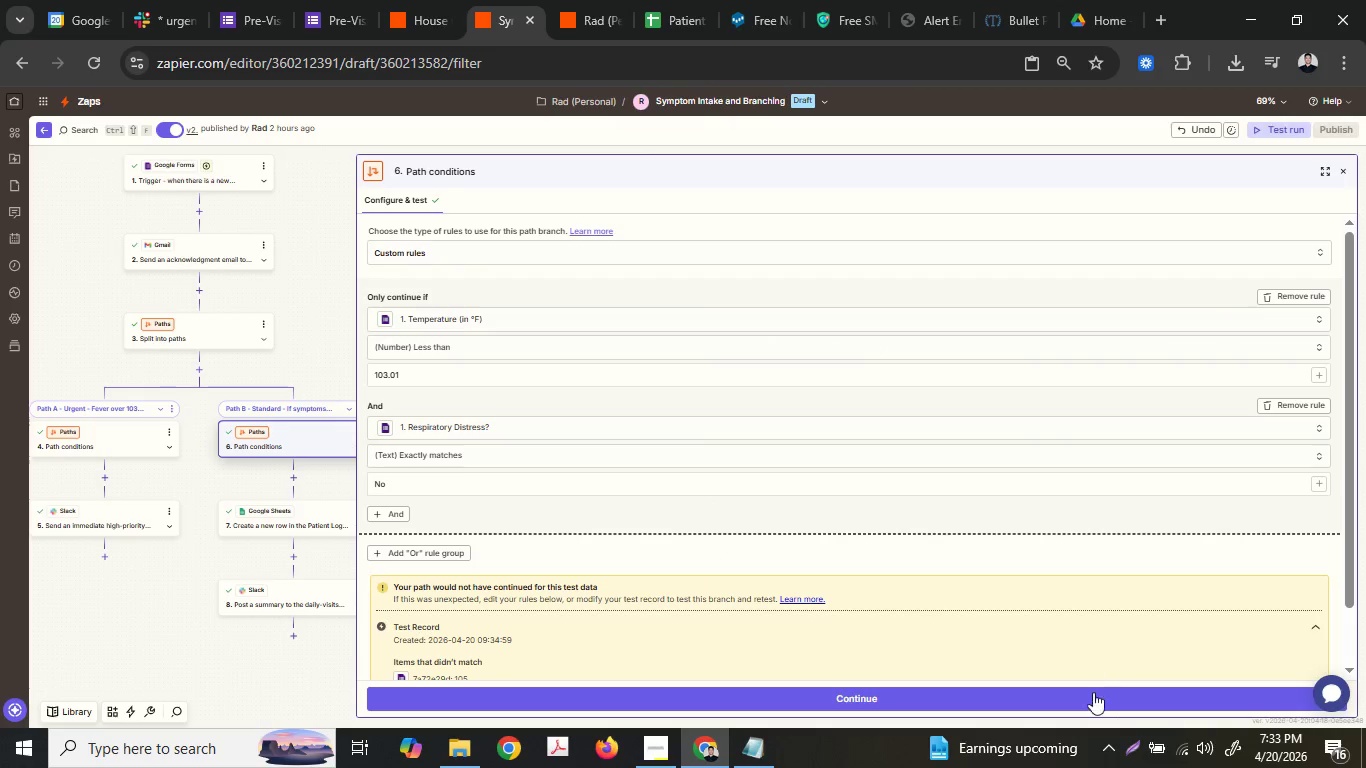 
left_click([1130, 753])
 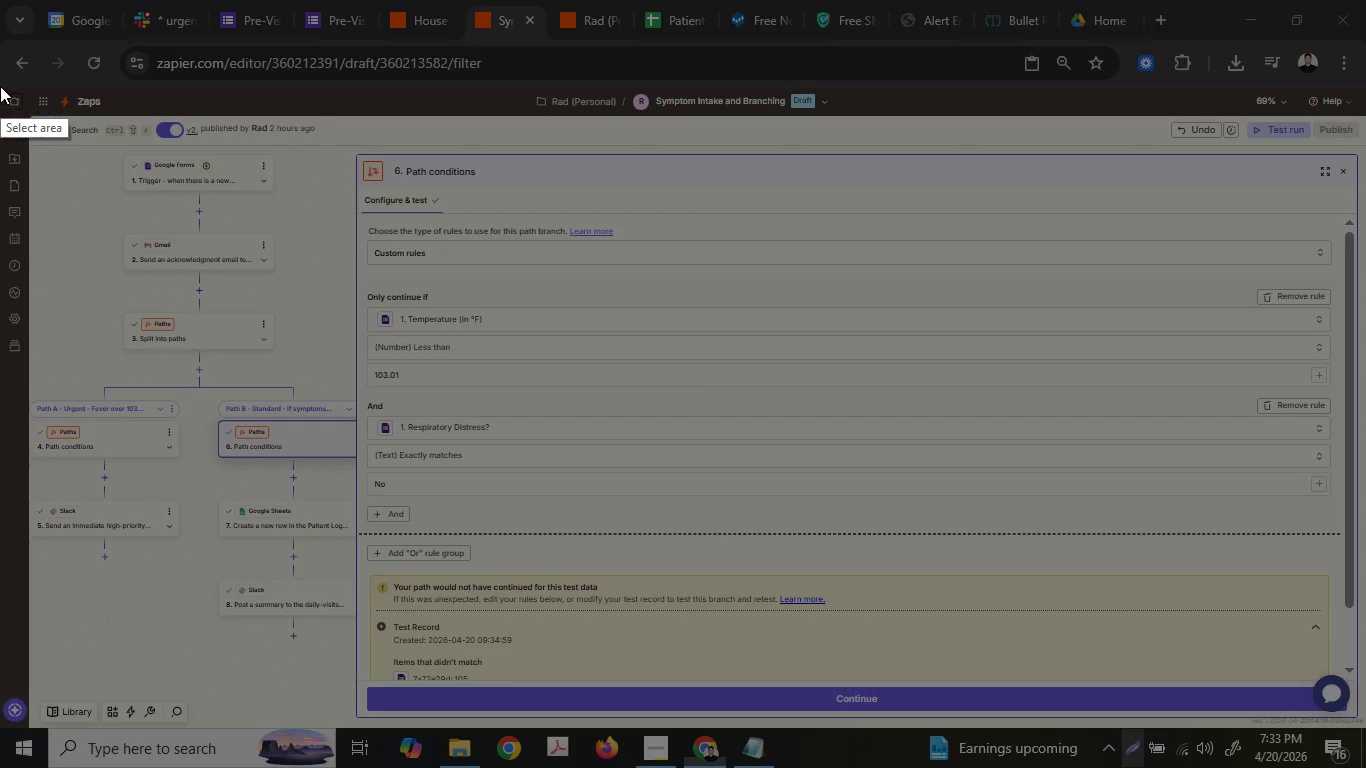 
left_click_drag(start_coordinate=[0, 85], to_coordinate=[1365, 727])
 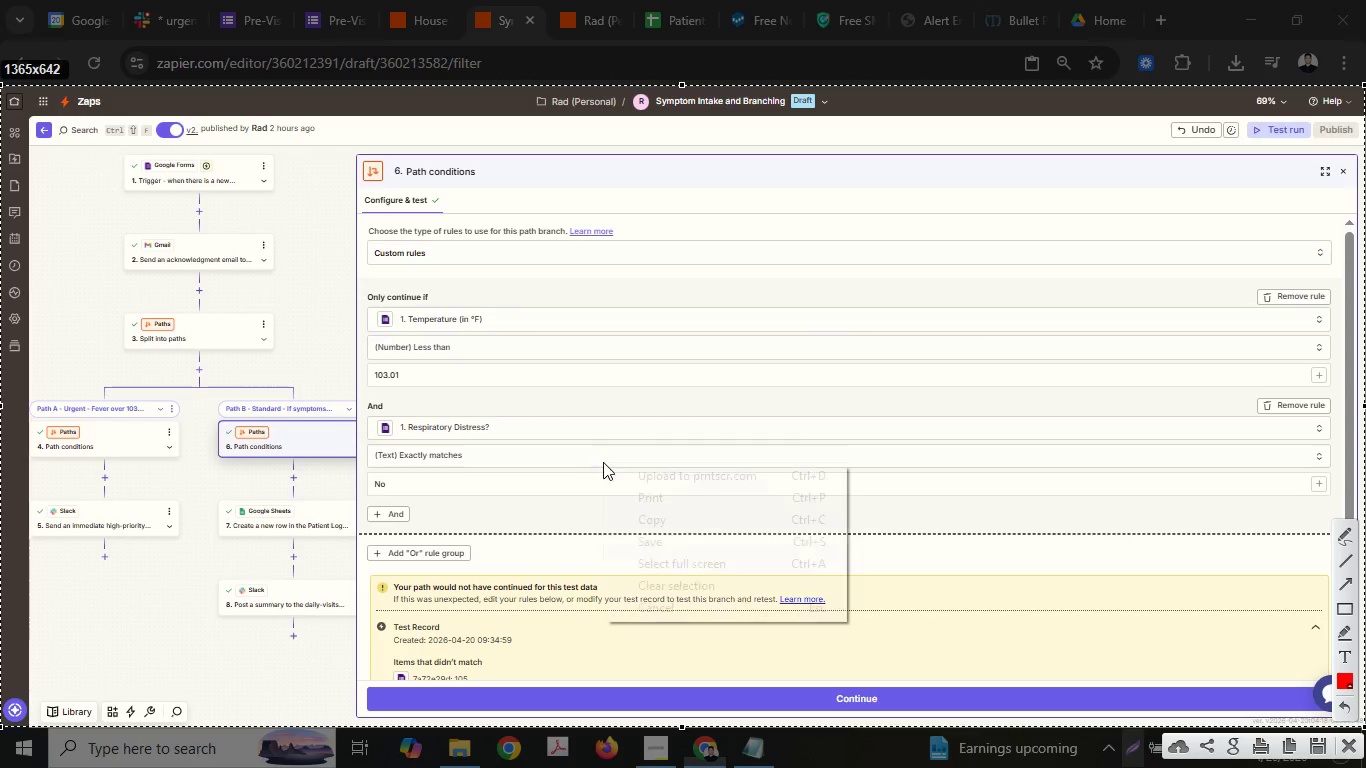 
right_click([603, 462])
 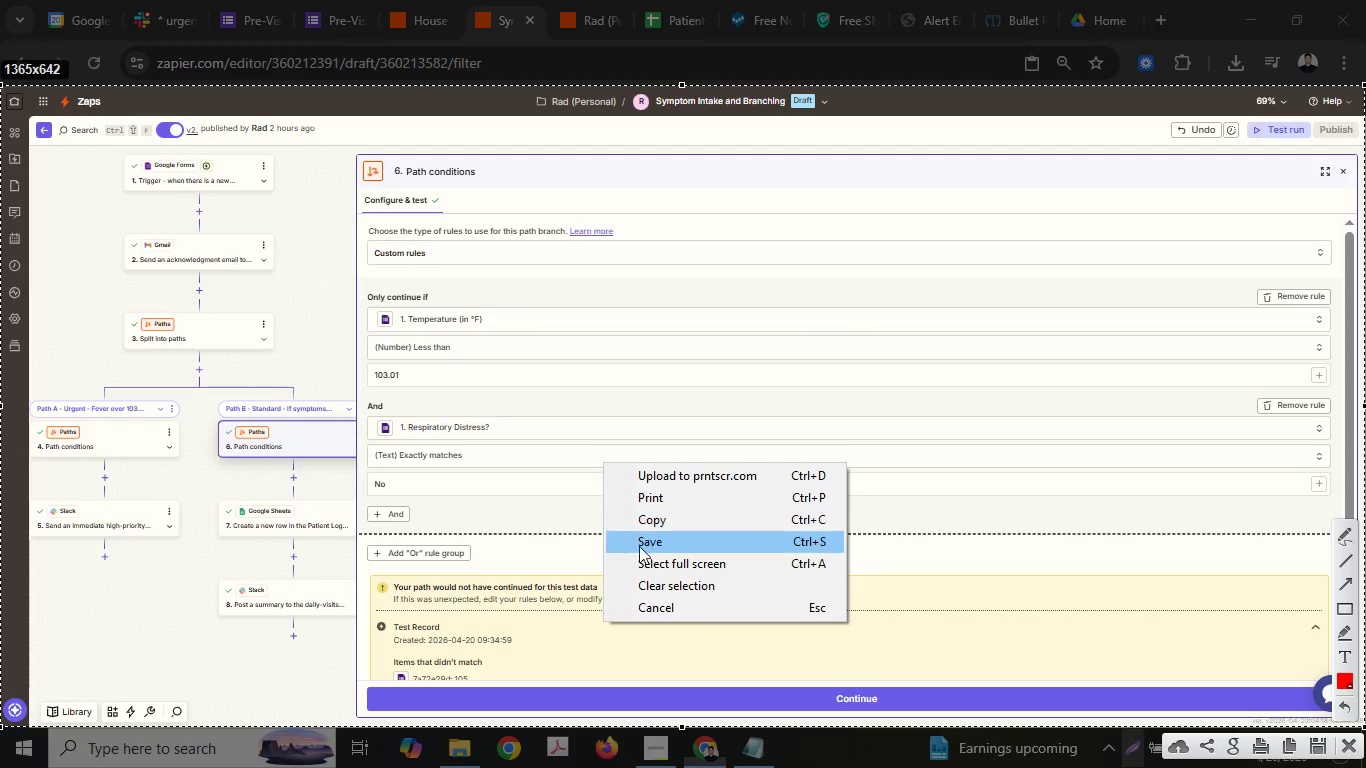 
left_click([641, 551])
 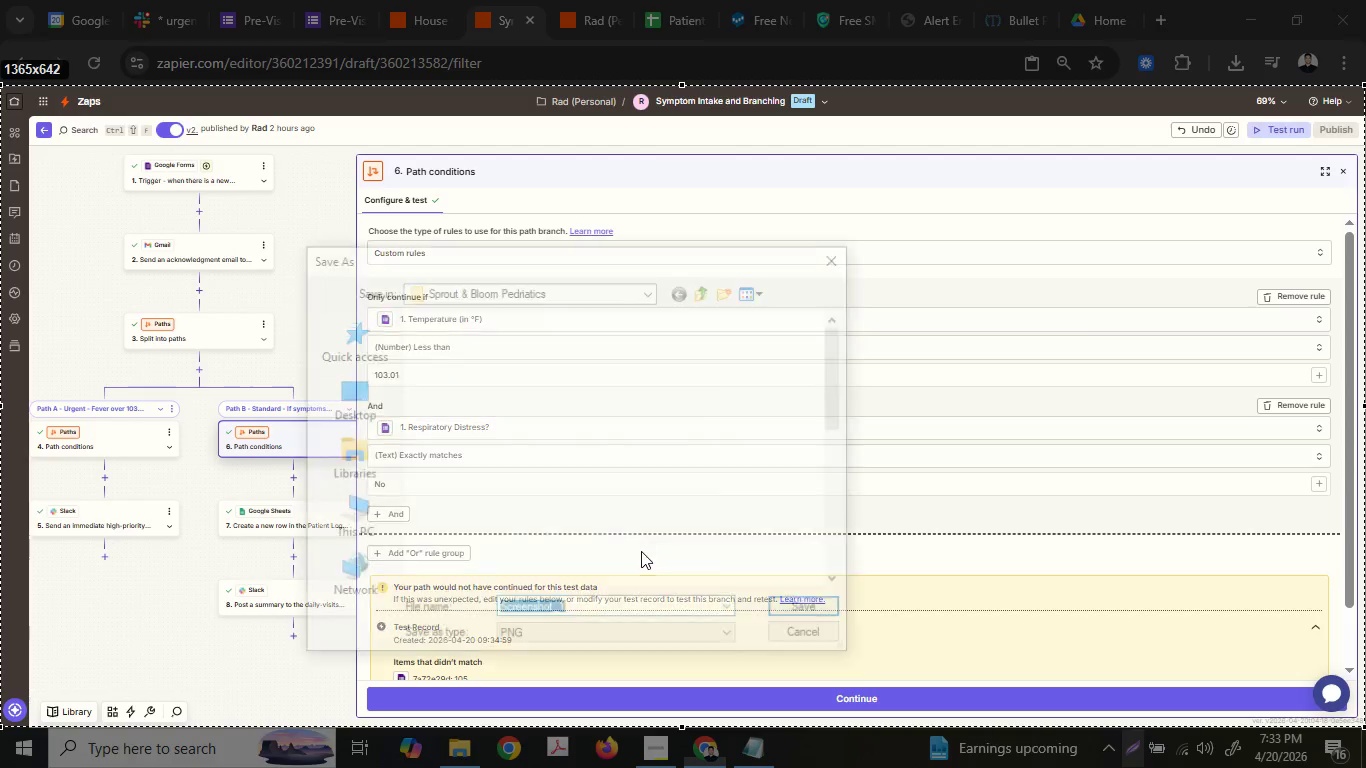 
key(Control+V)
 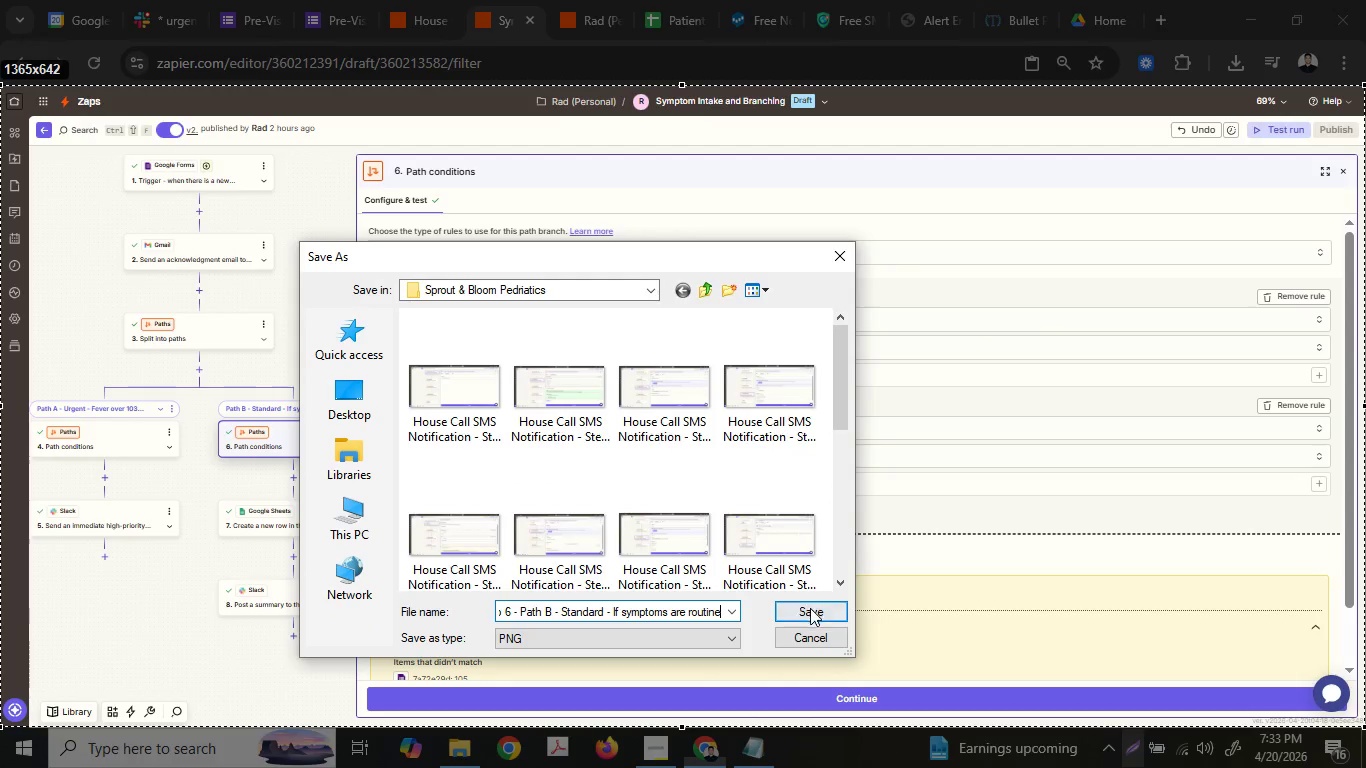 
left_click([812, 610])
 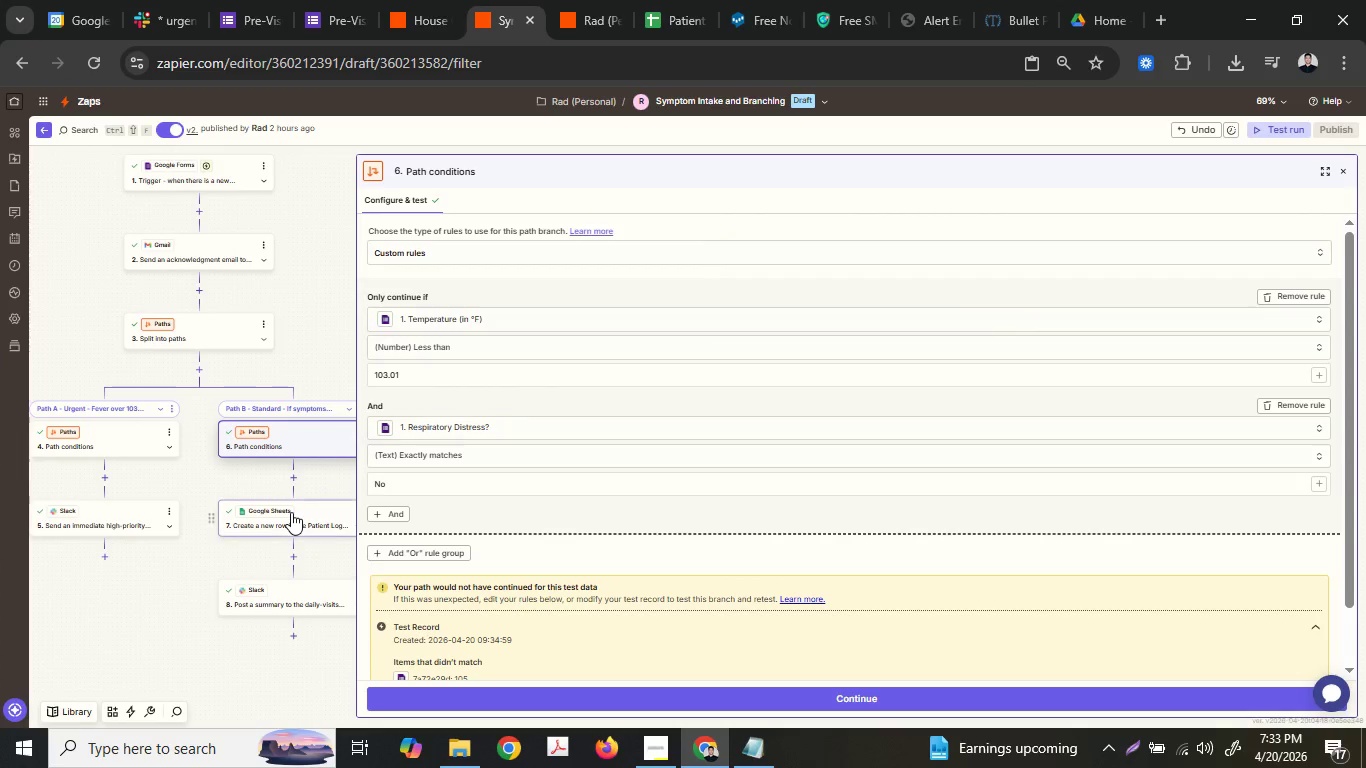 
left_click([291, 512])
 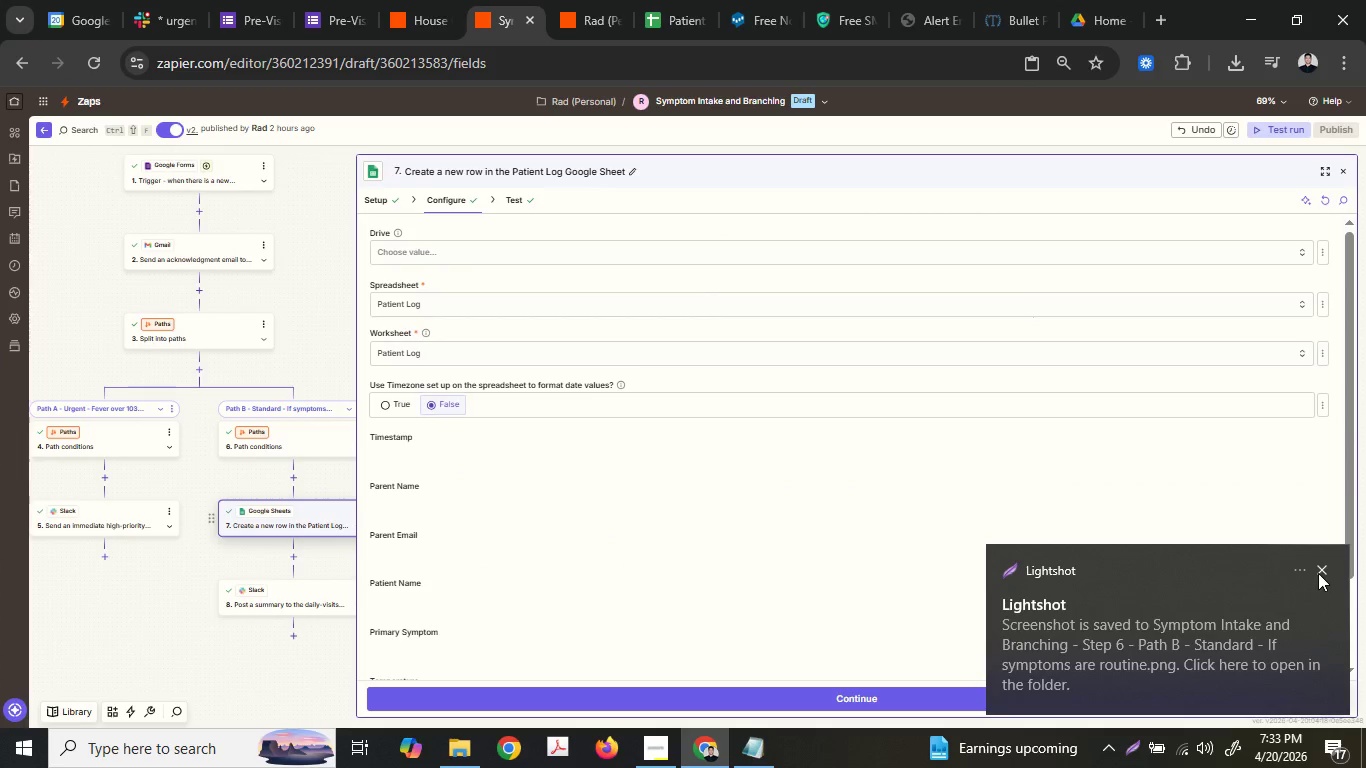 
left_click([1317, 571])
 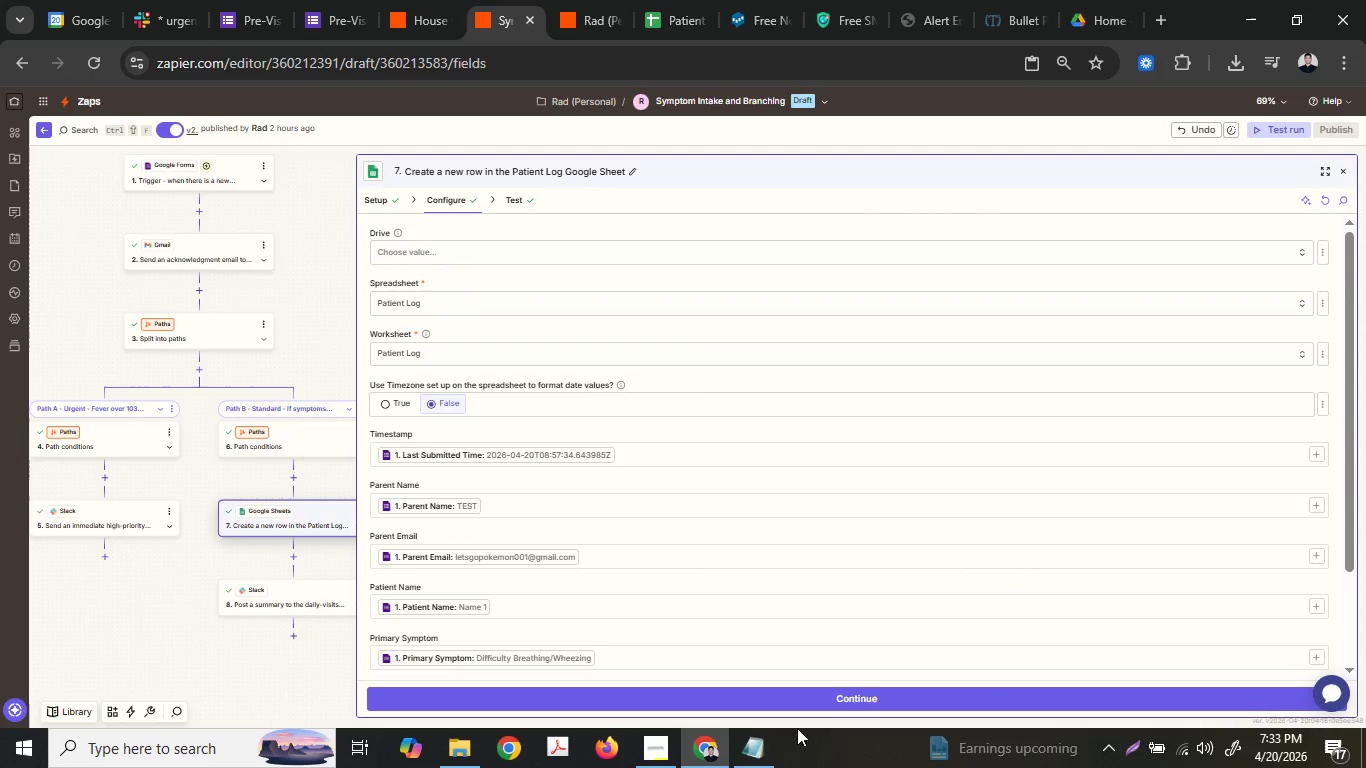 
left_click([753, 757])
 